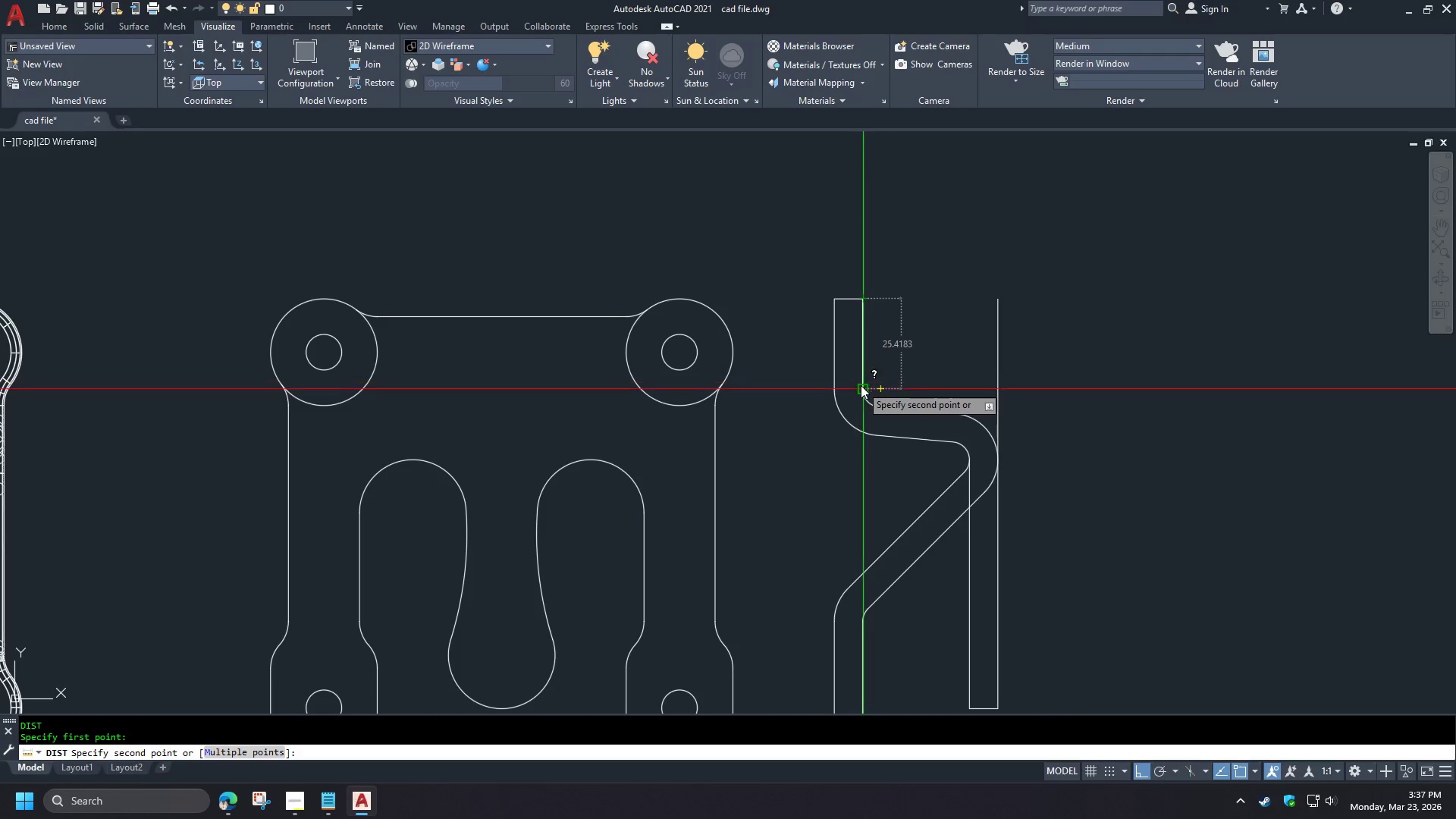 
key(Escape)
 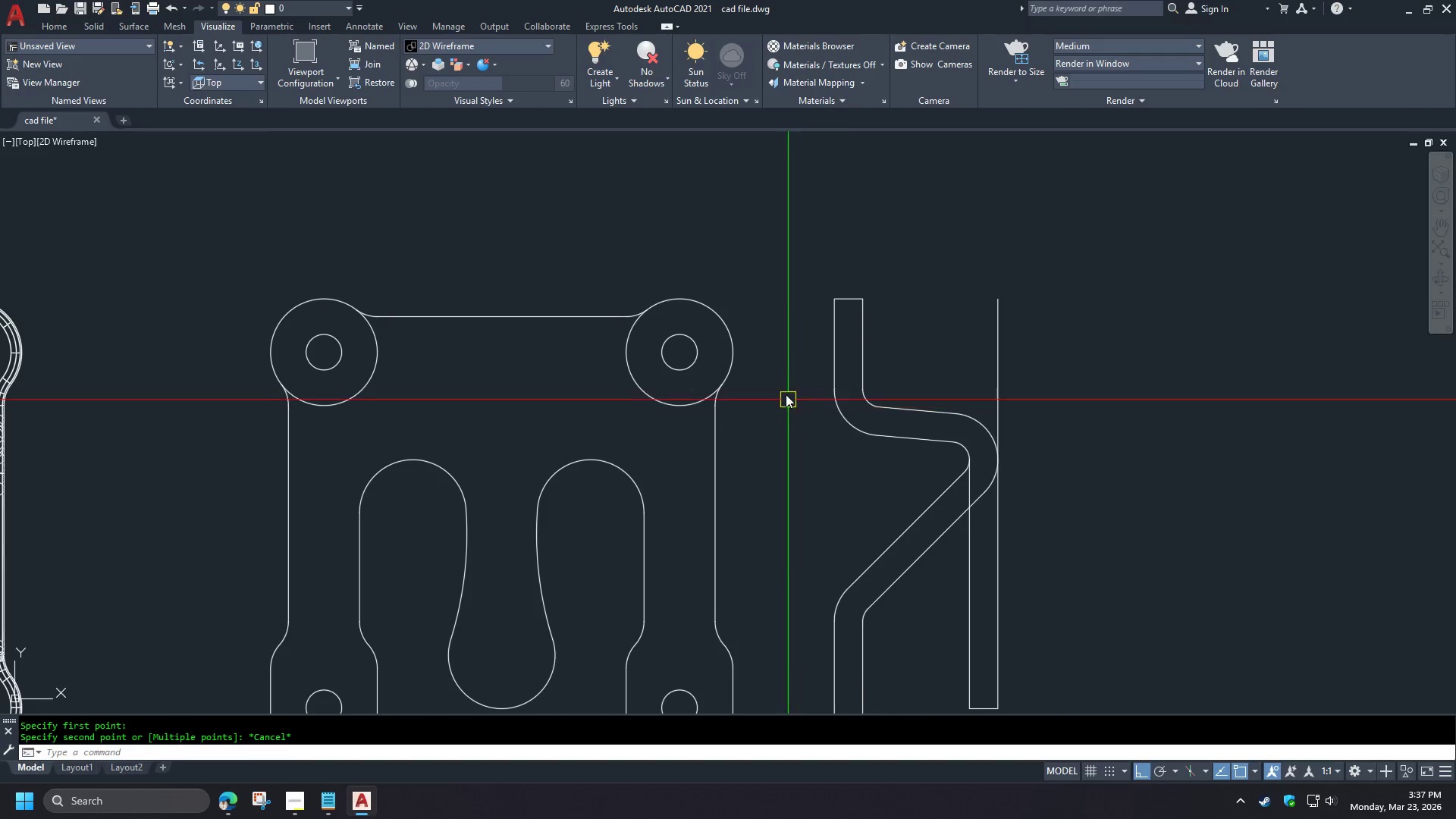 
wait(10.31)
 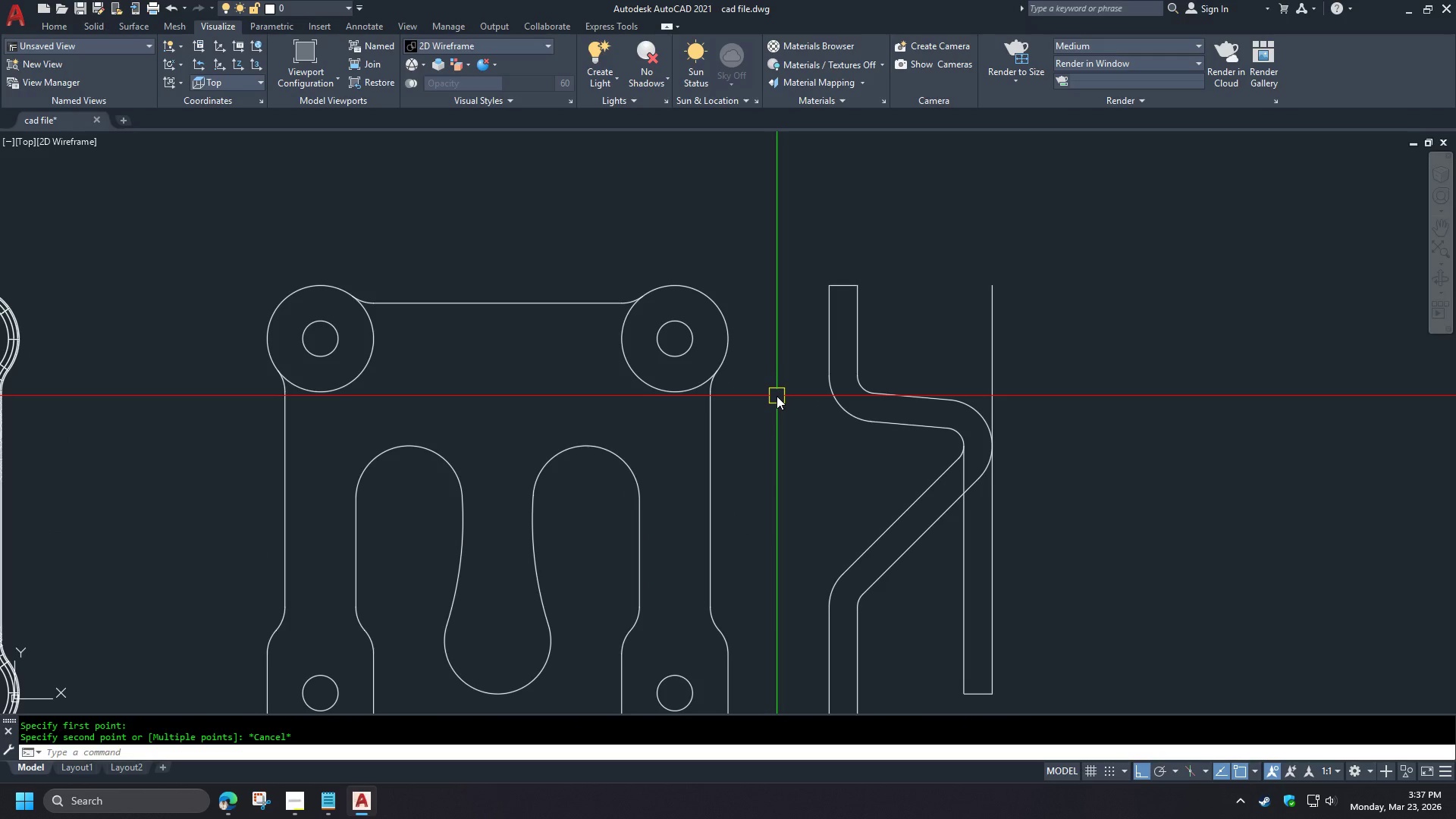 
key(Space)
 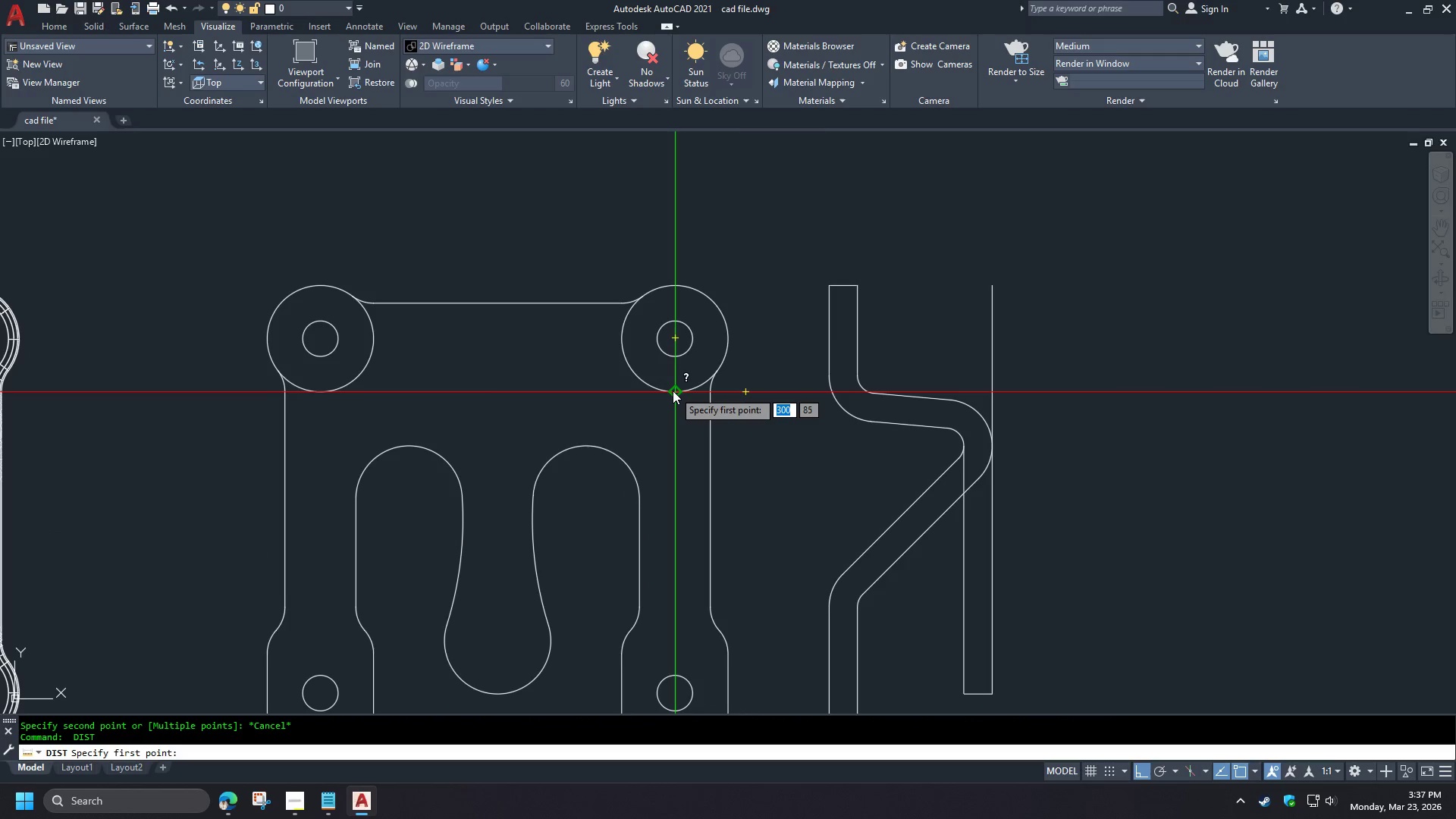 
left_click([673, 391])
 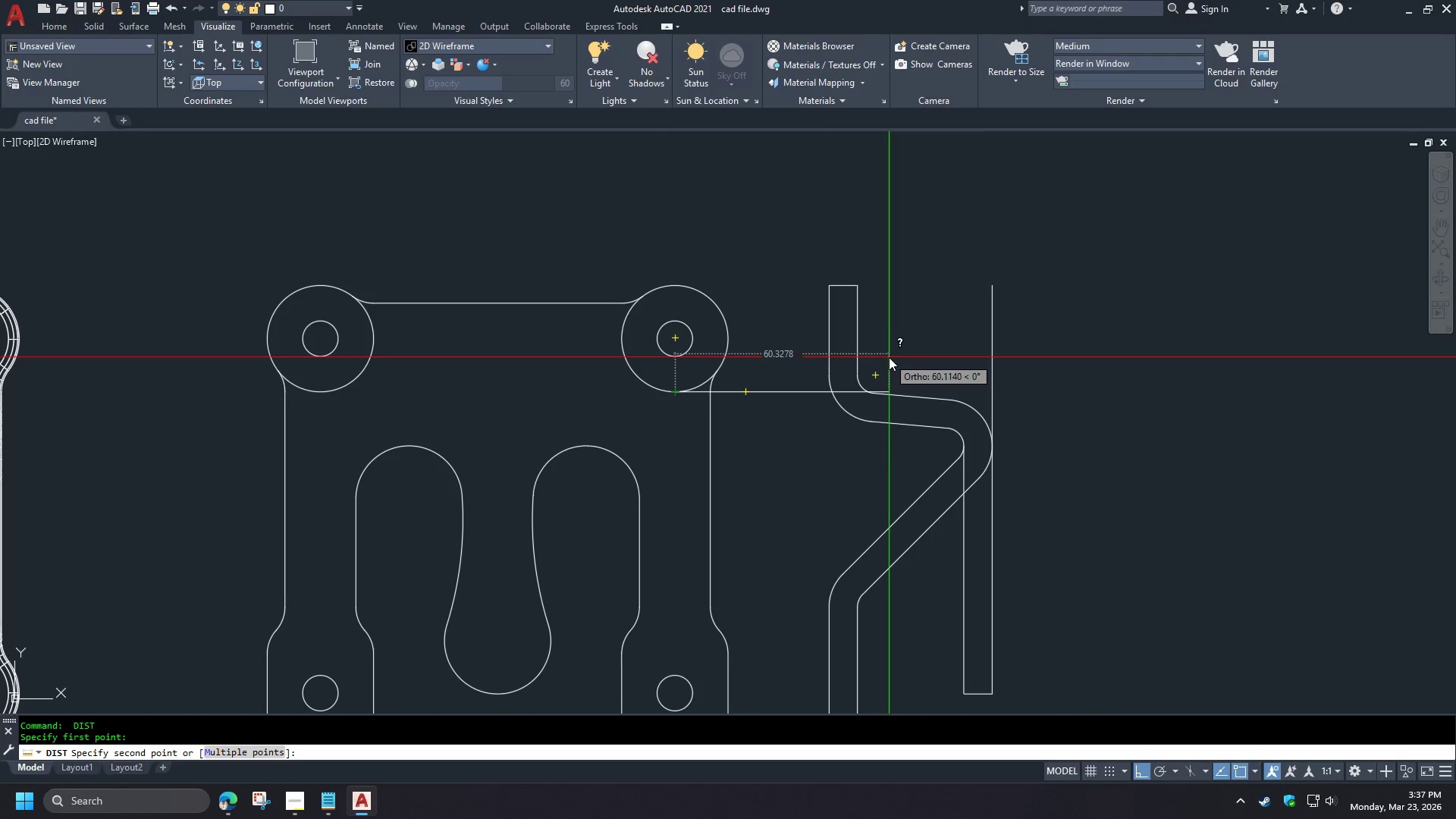 
scroll: coordinate [773, 373], scroll_direction: down, amount: 1.0
 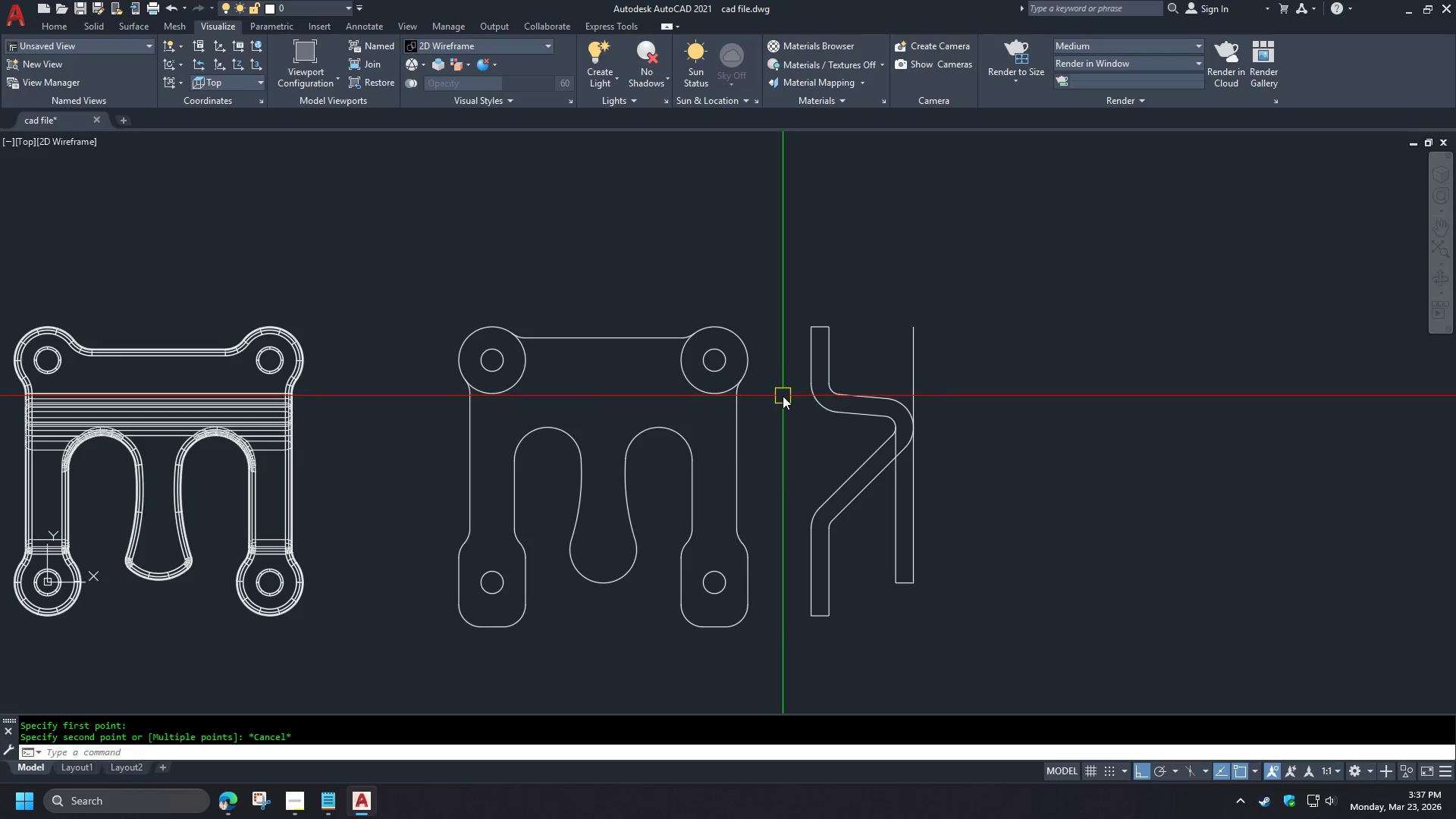 
left_click([889, 357])
 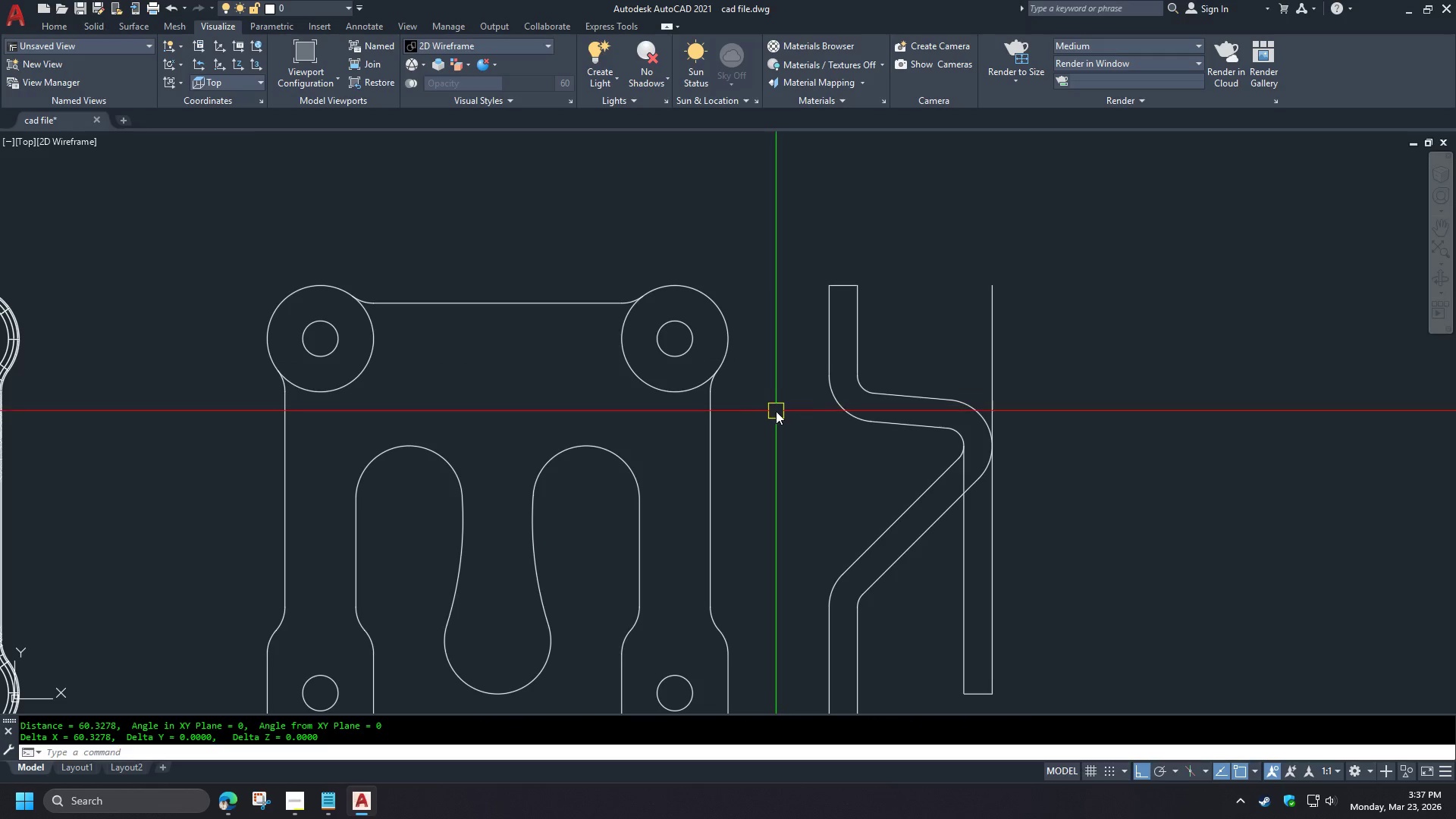 
key(Escape)
 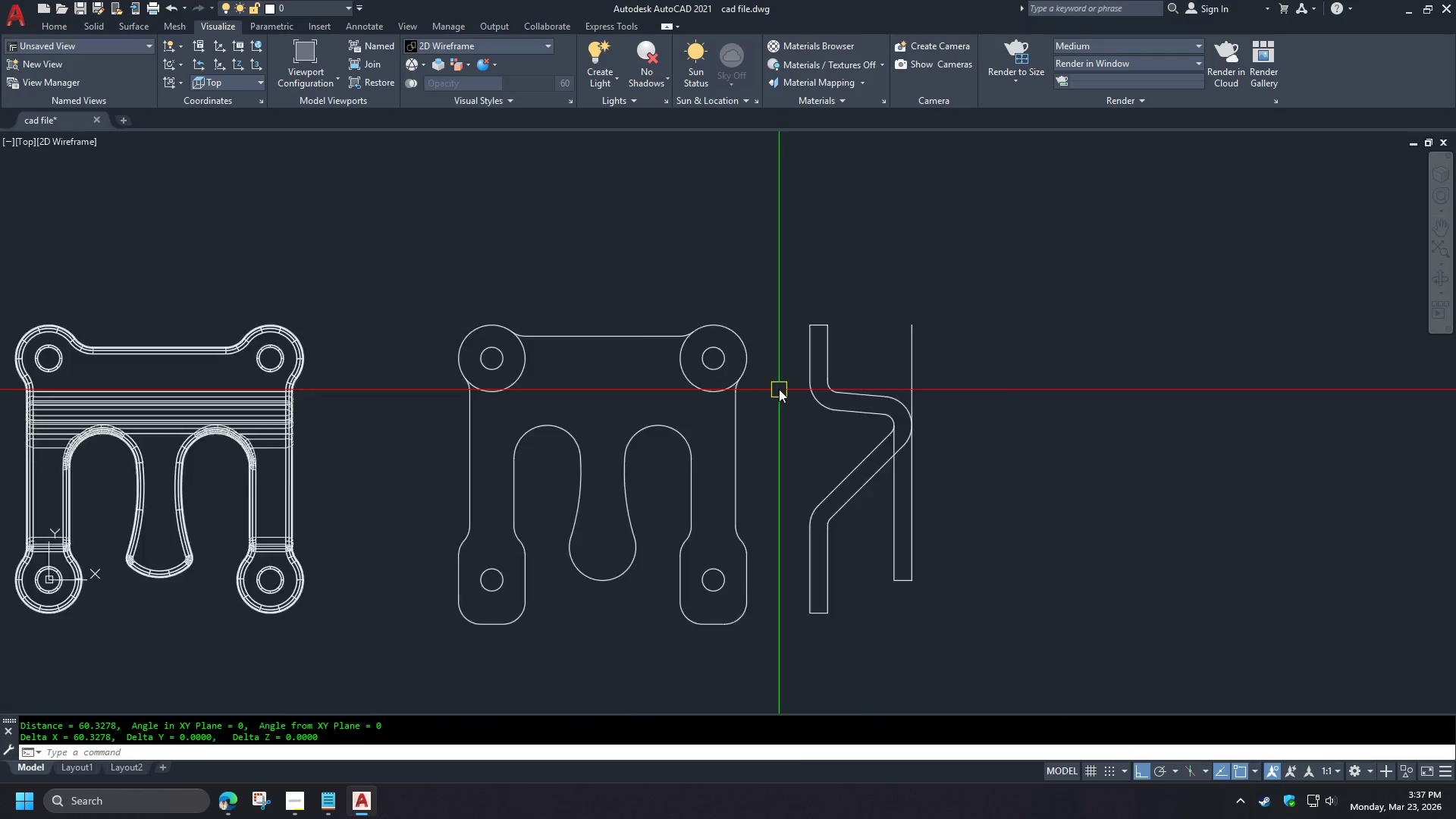 
scroll: coordinate [778, 397], scroll_direction: up, amount: 1.0
 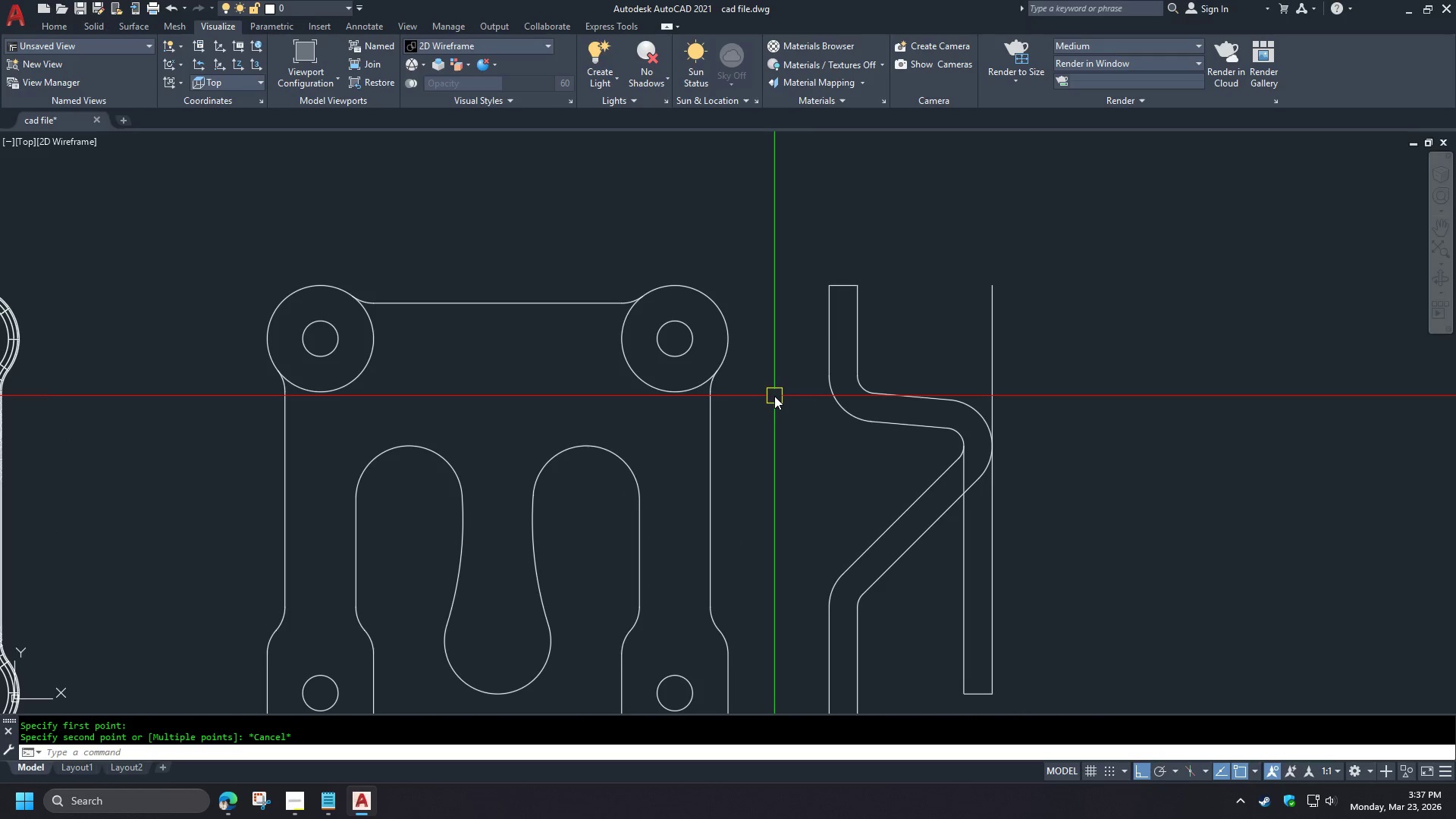 
scroll: coordinate [779, 389], scroll_direction: down, amount: 2.0
 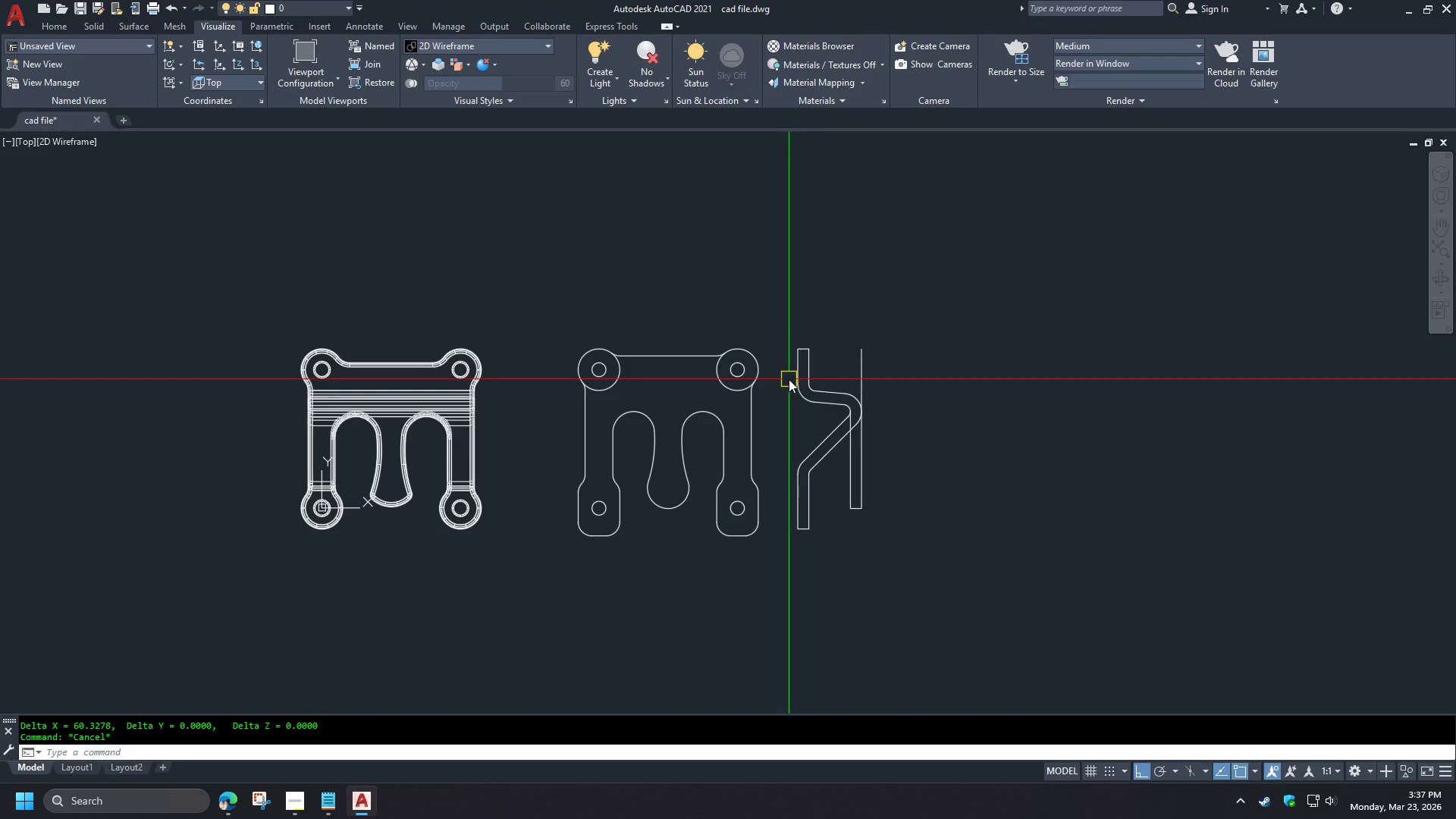 
wait(13.33)
 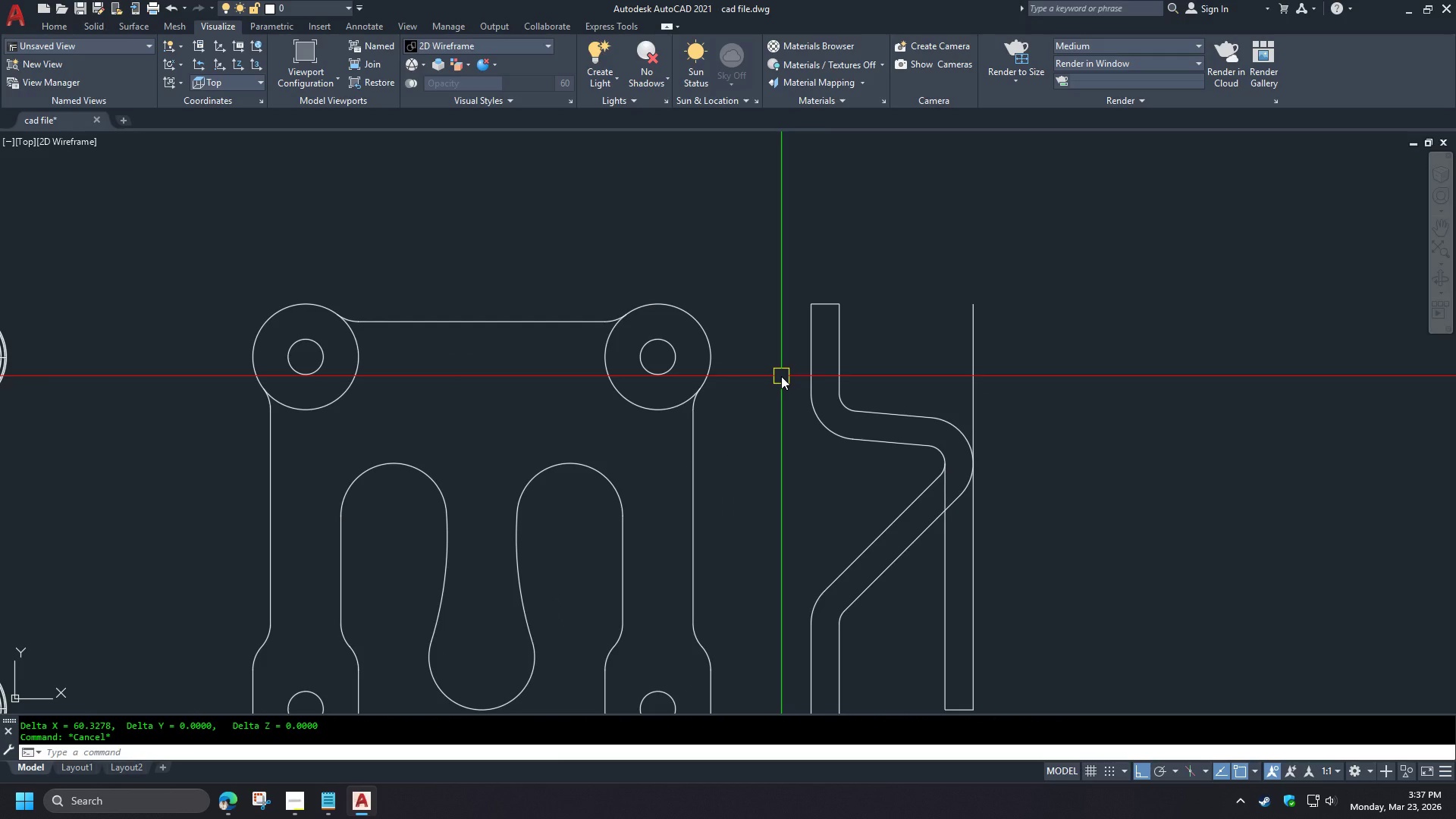 
key(L)
 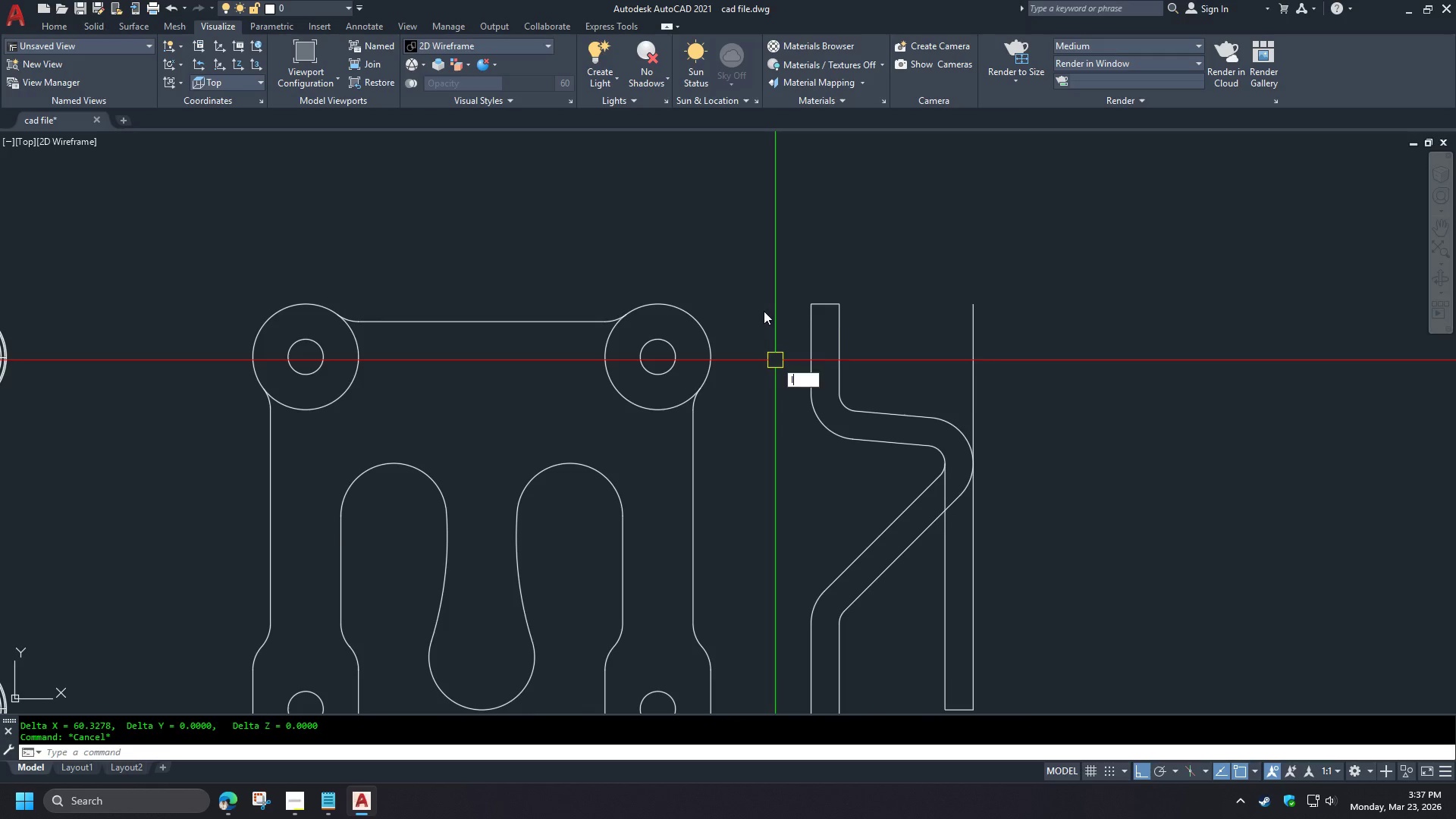 
key(Space)
 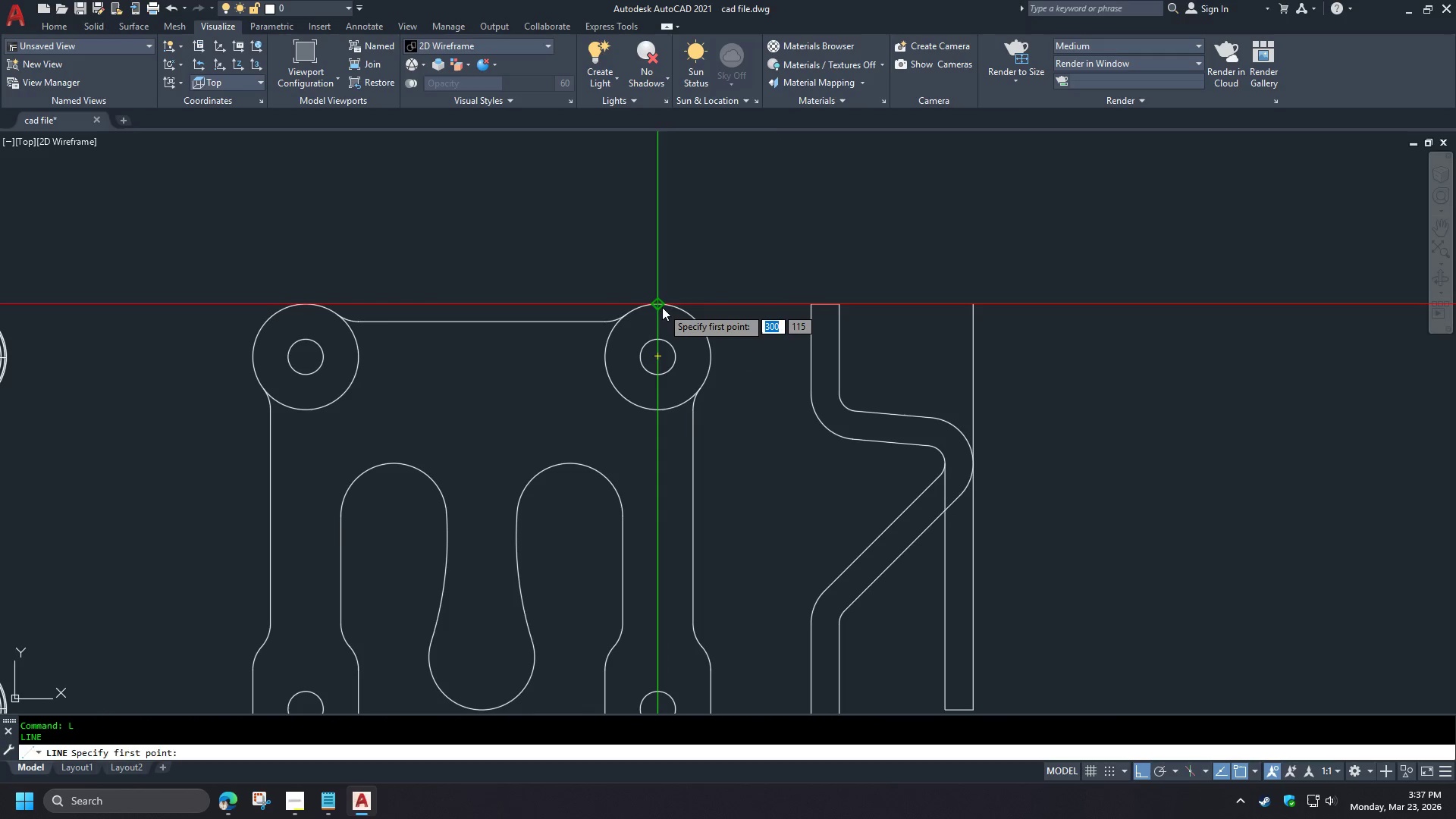 
scroll: coordinate [788, 378], scroll_direction: up, amount: 2.0
 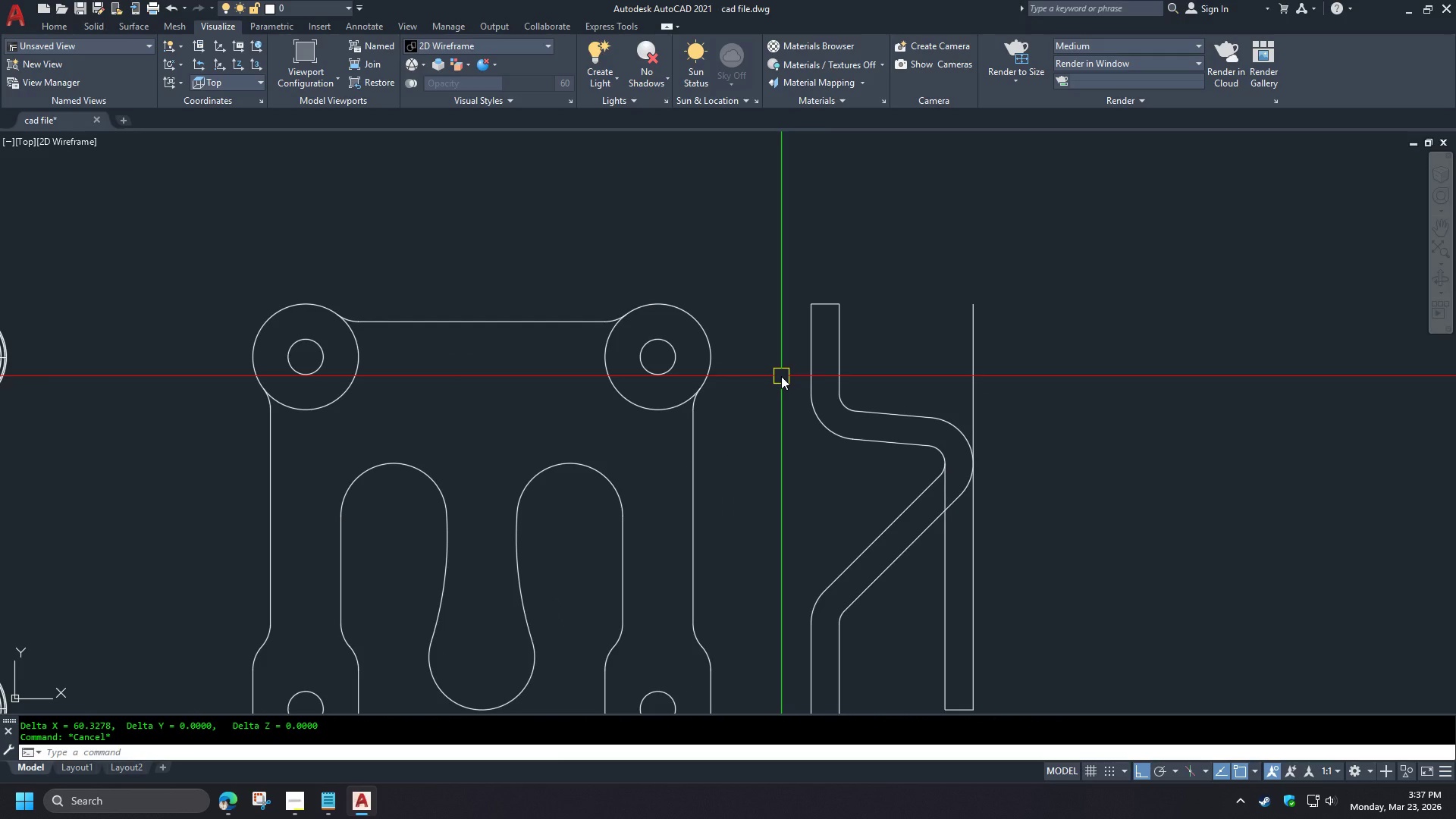 
left_click([662, 307])
 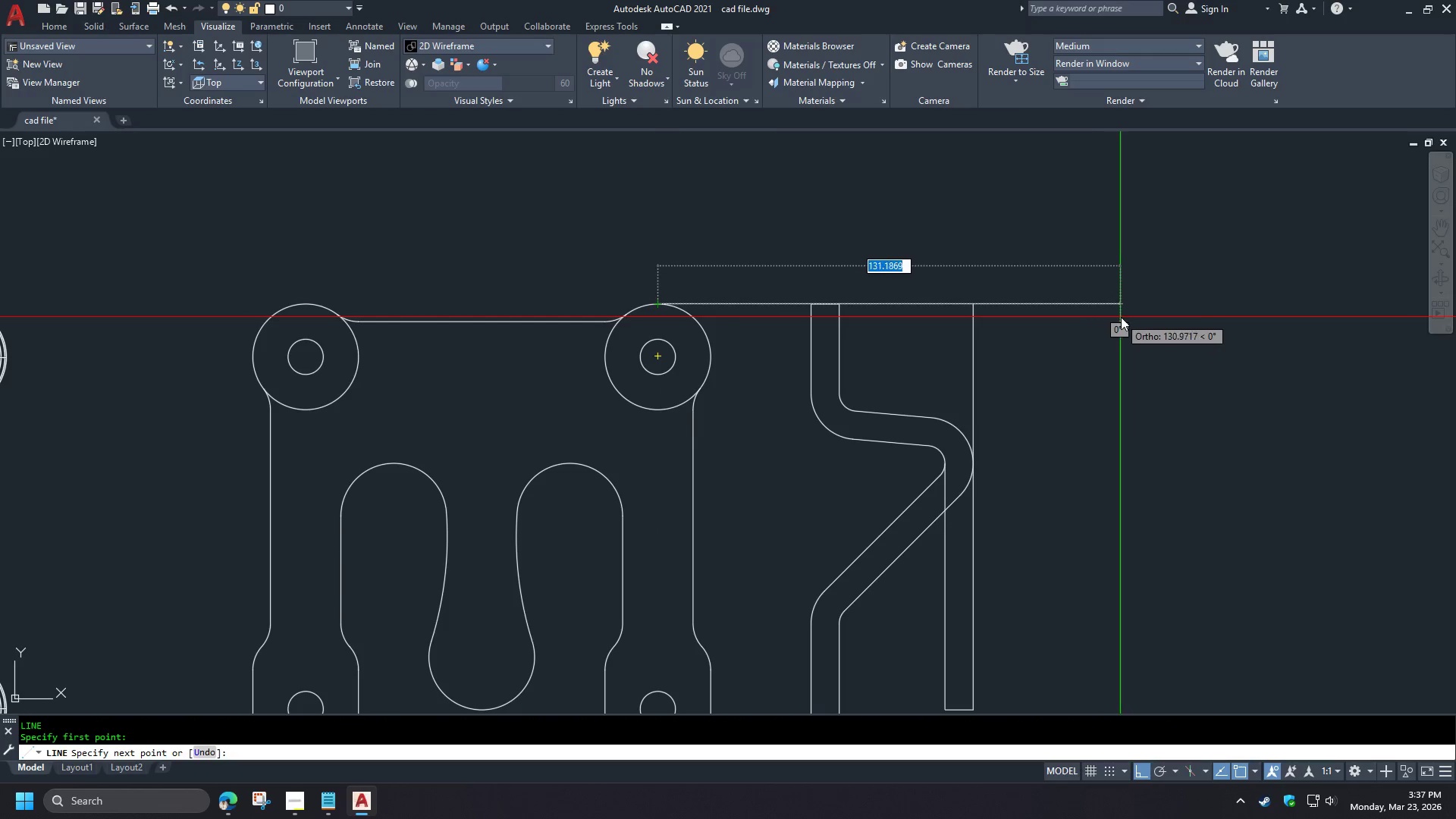 
left_click([1129, 317])
 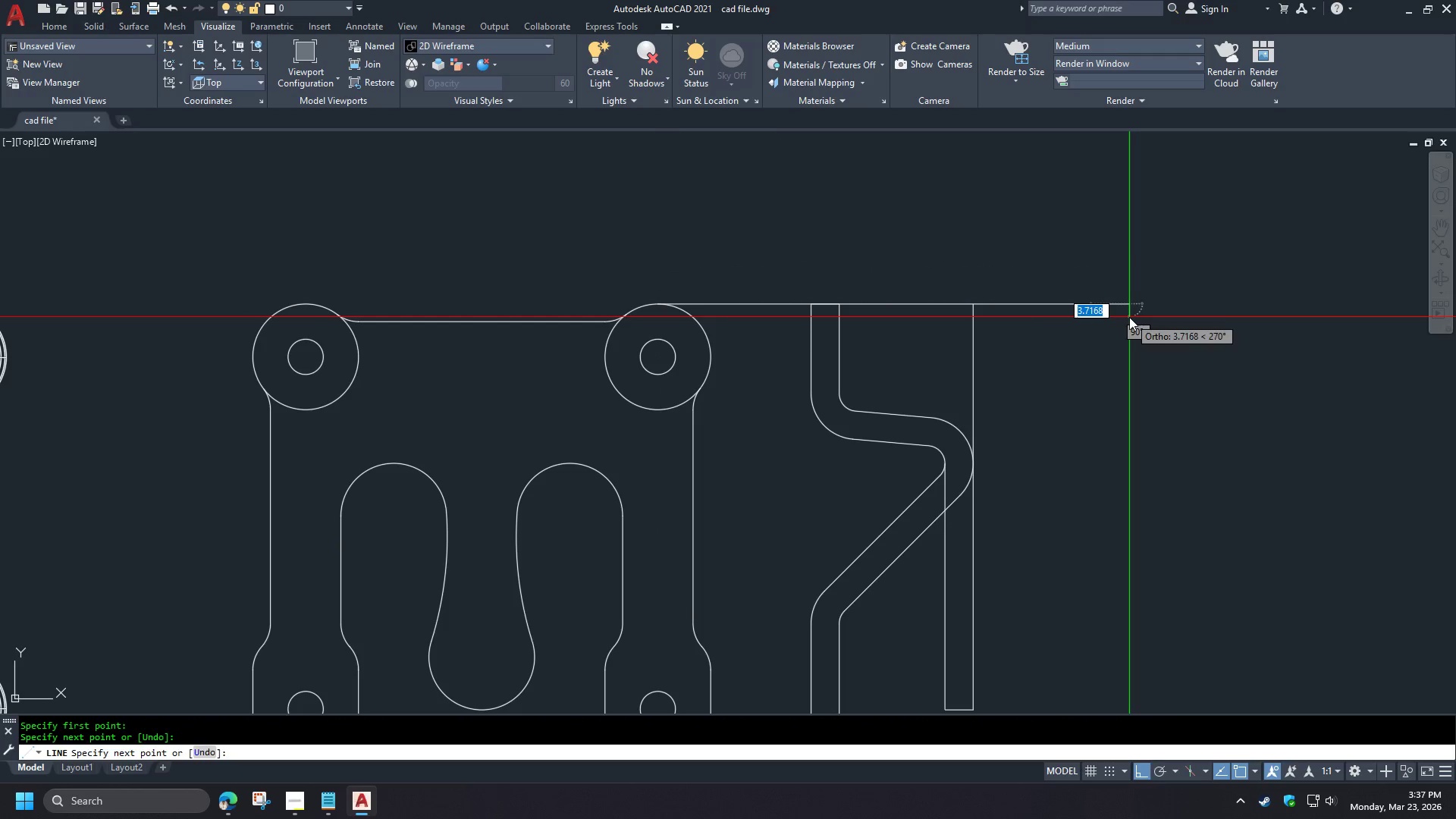 
key(Space)
 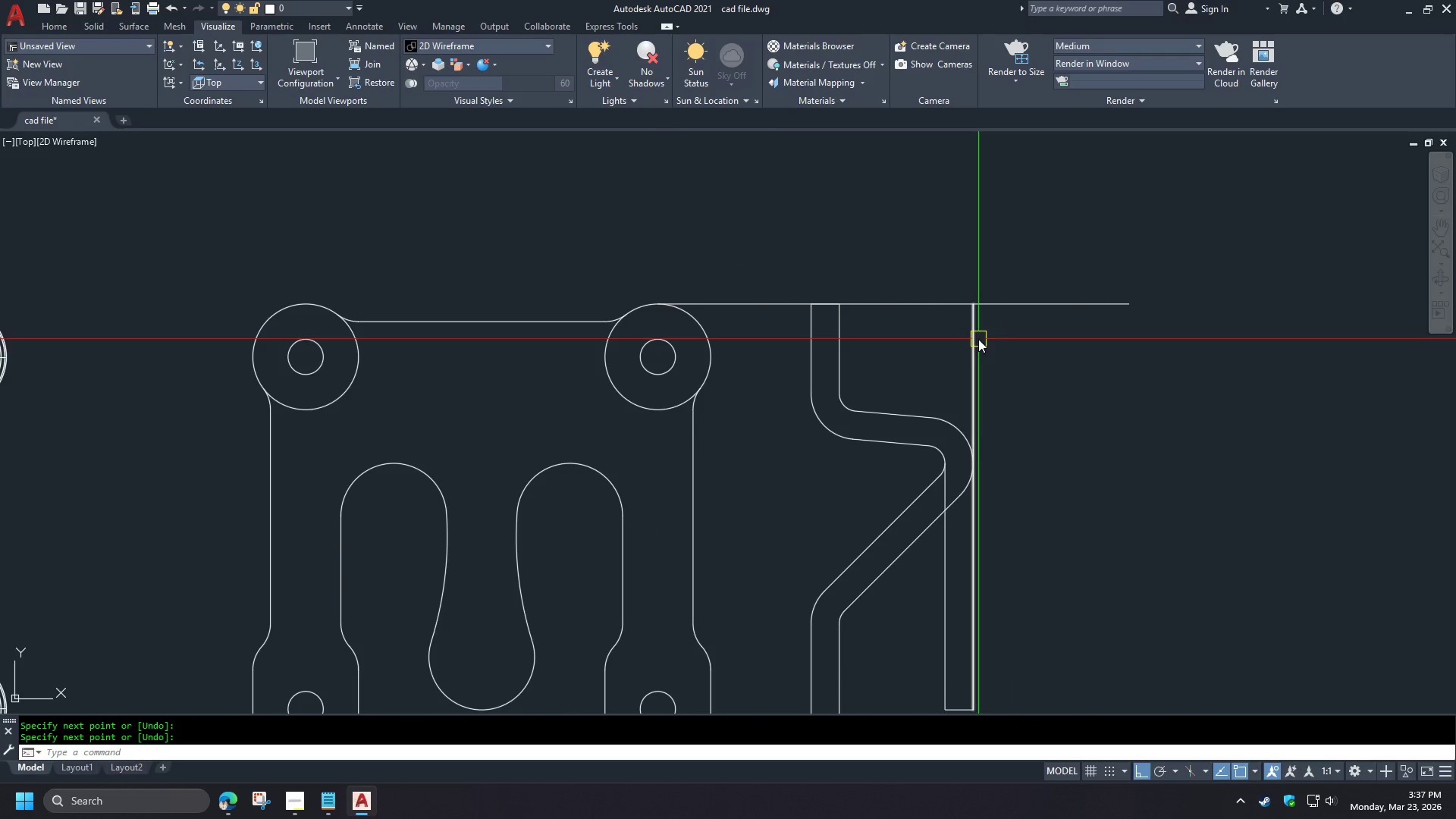 
left_click([901, 309])
 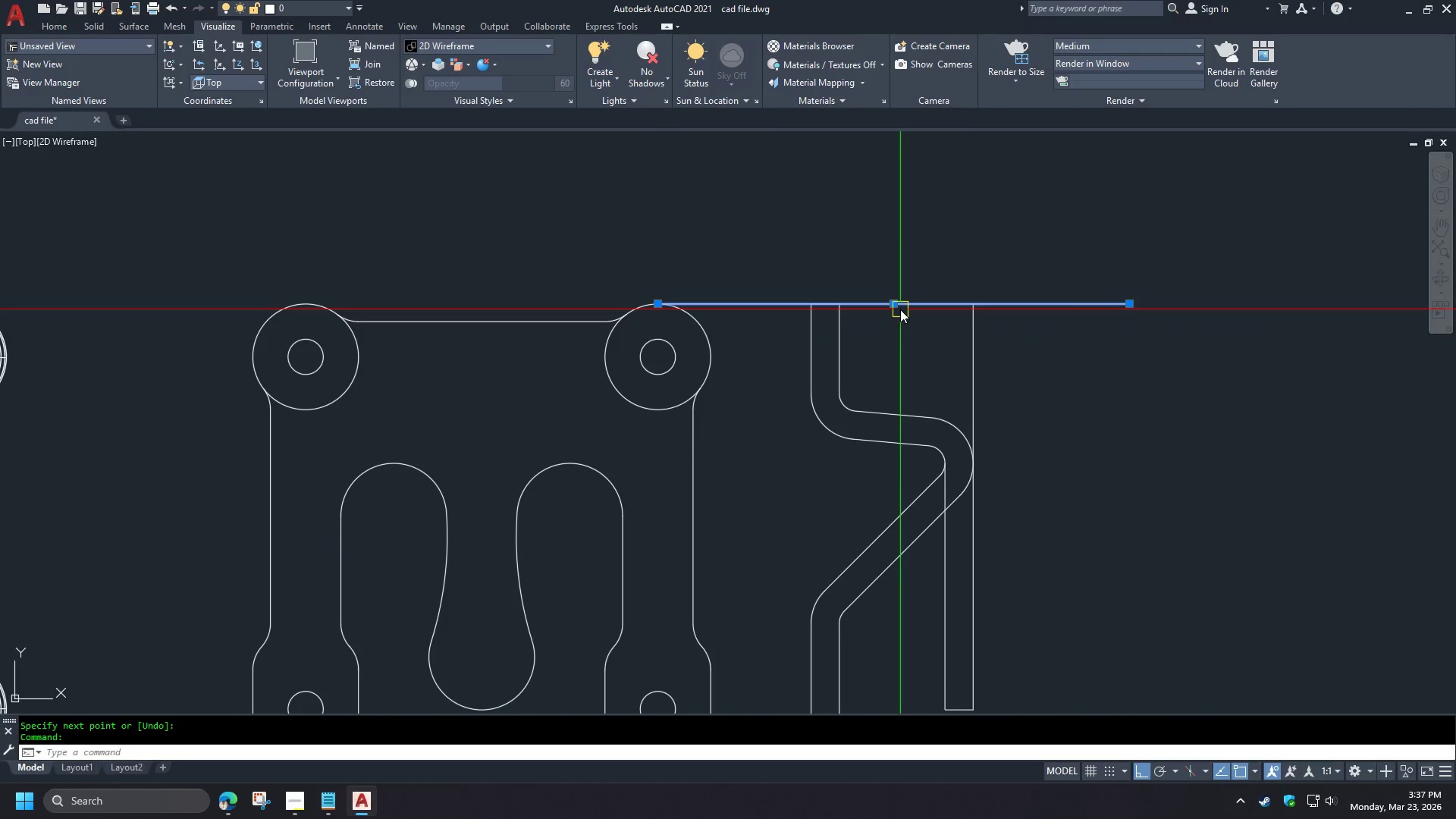 
key(E)
 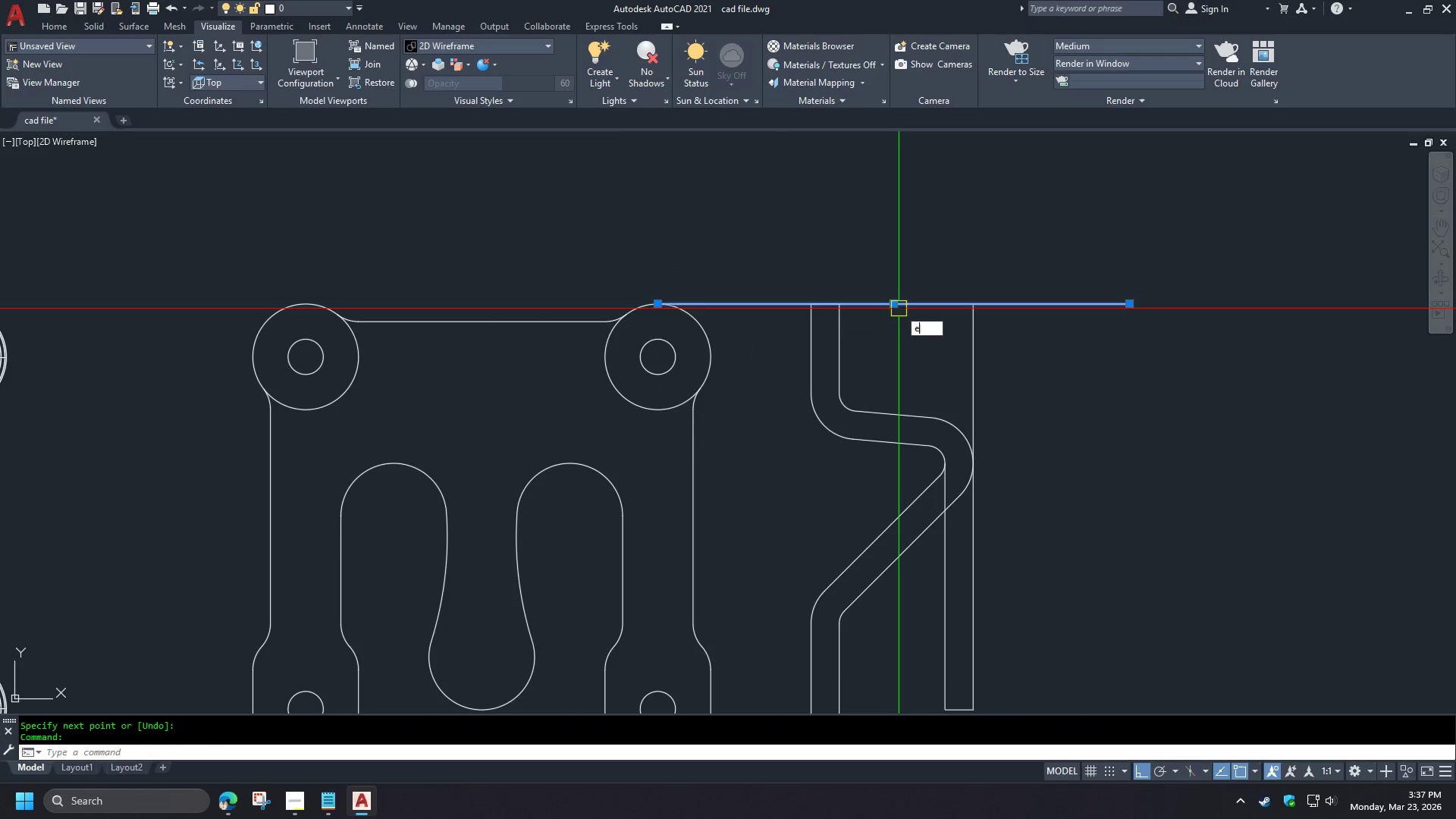 
key(Space)
 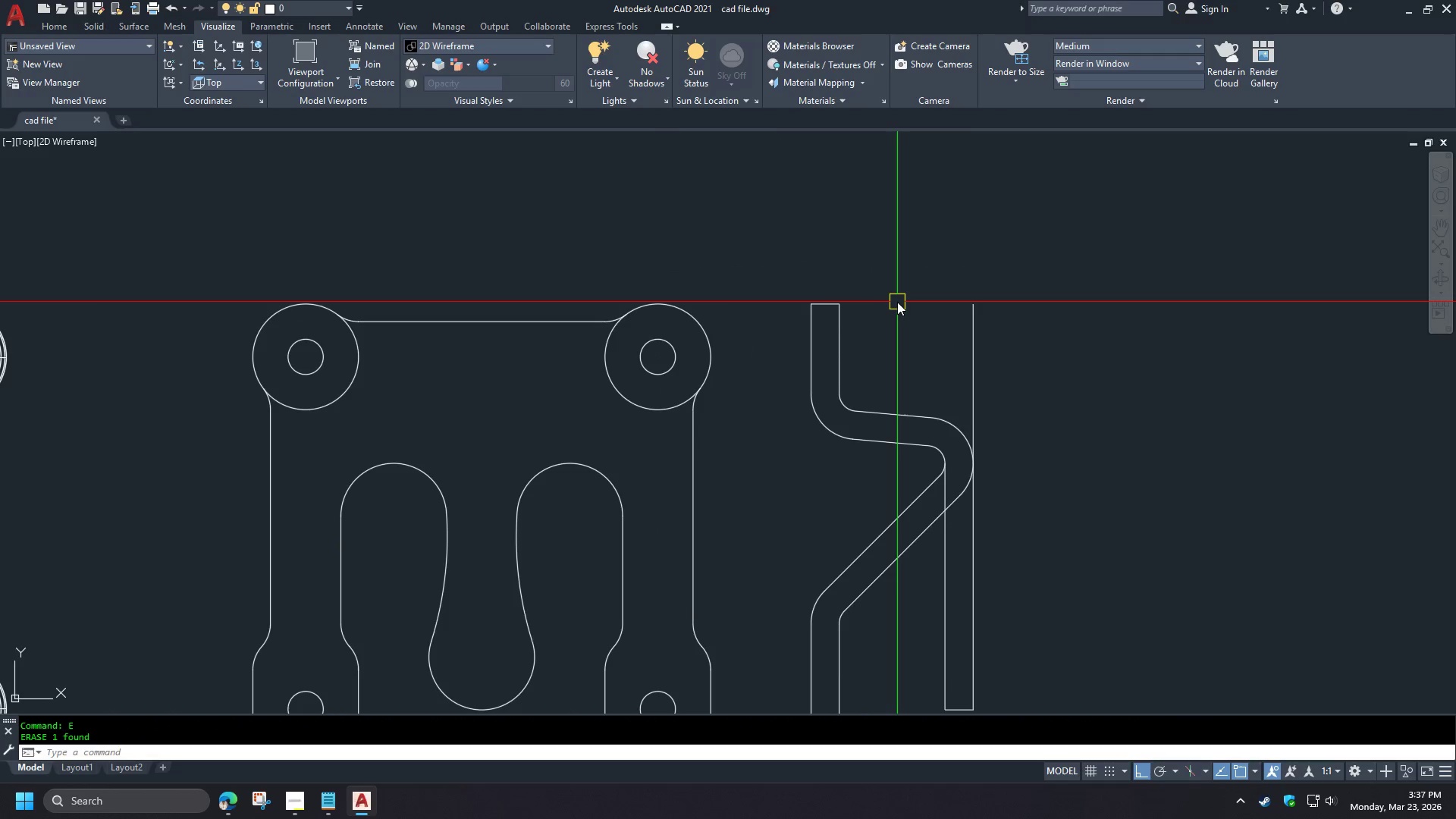 
key(Control+Z)
 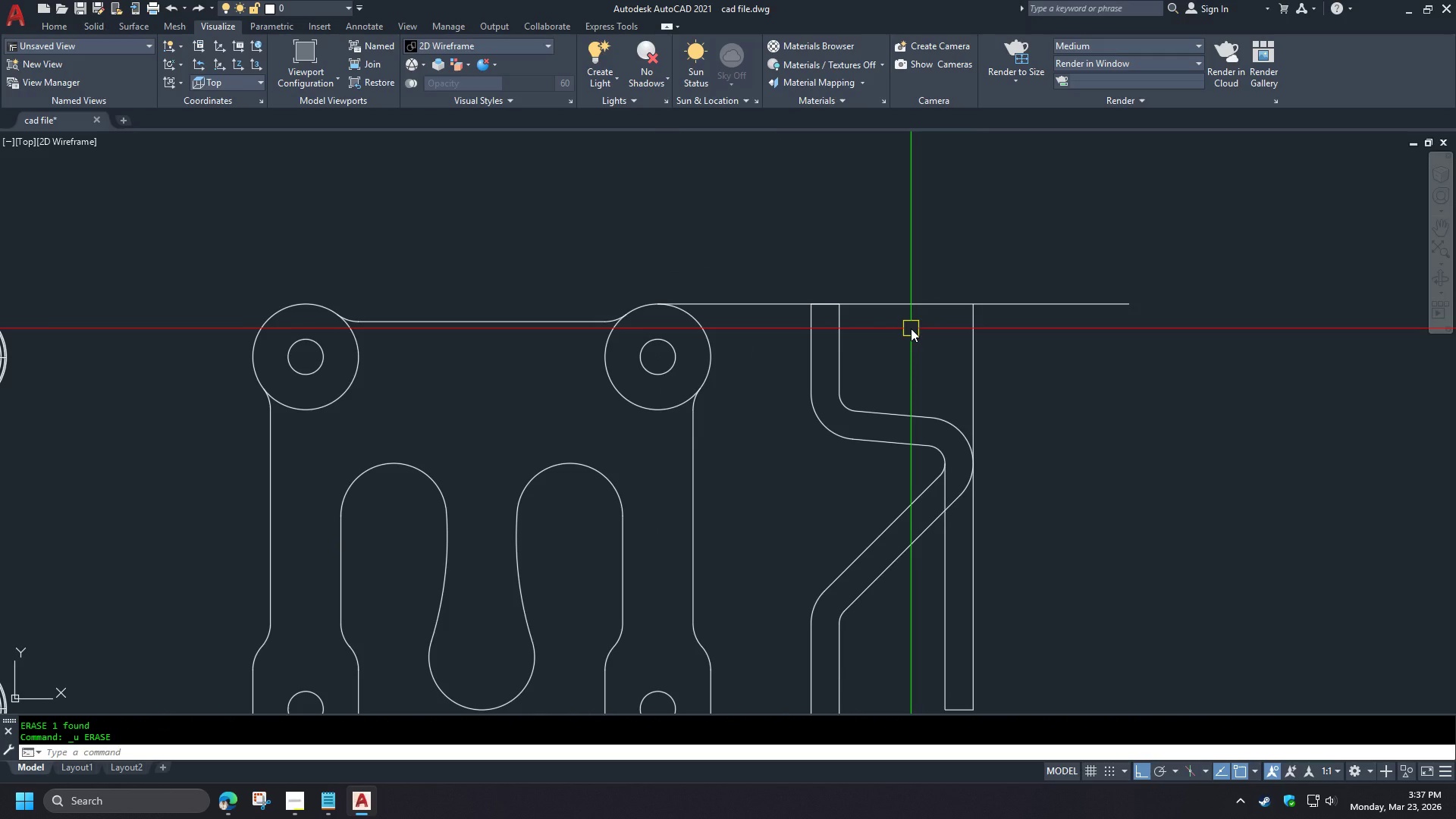 
key(O)
 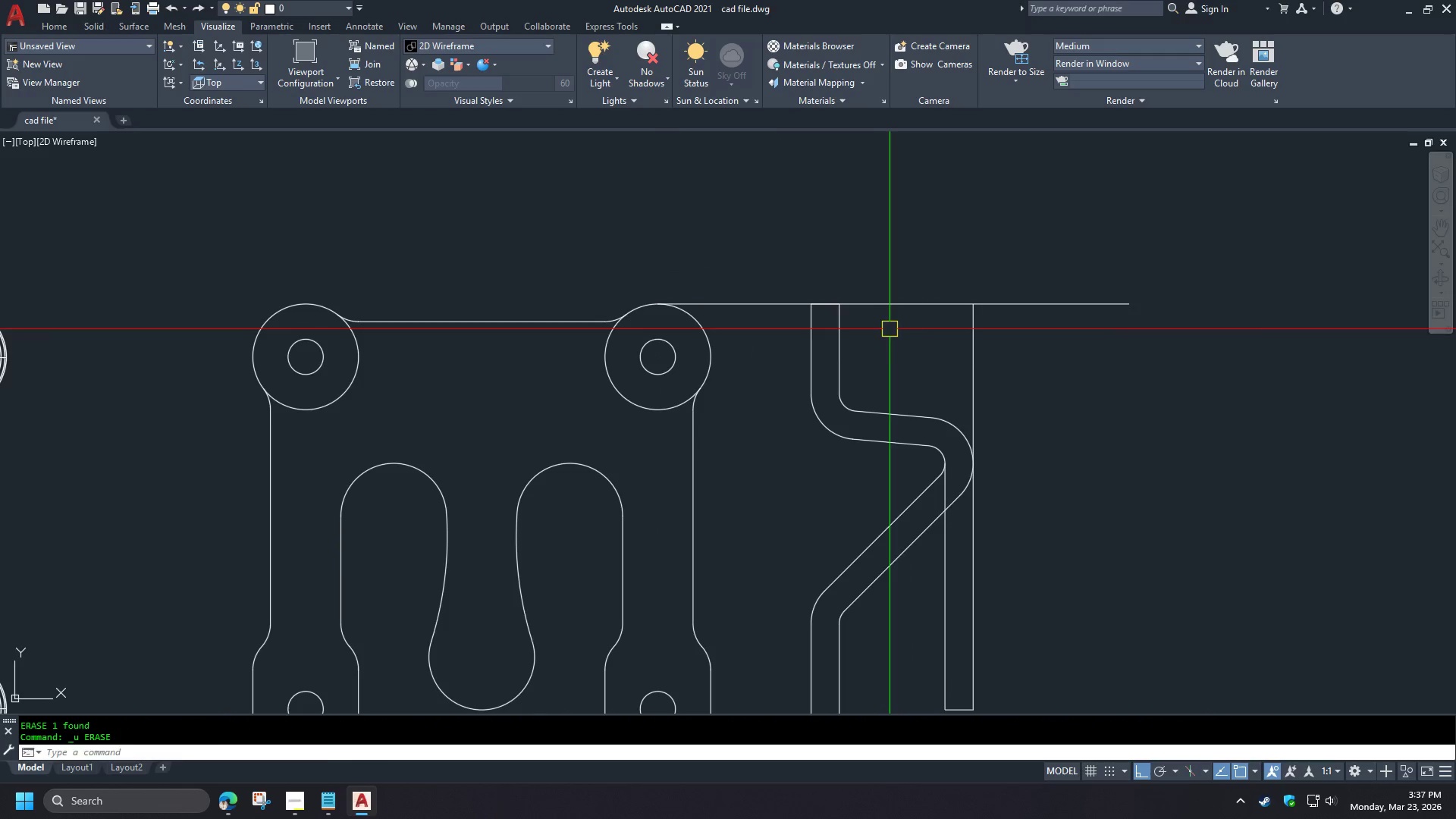 
key(Space)
 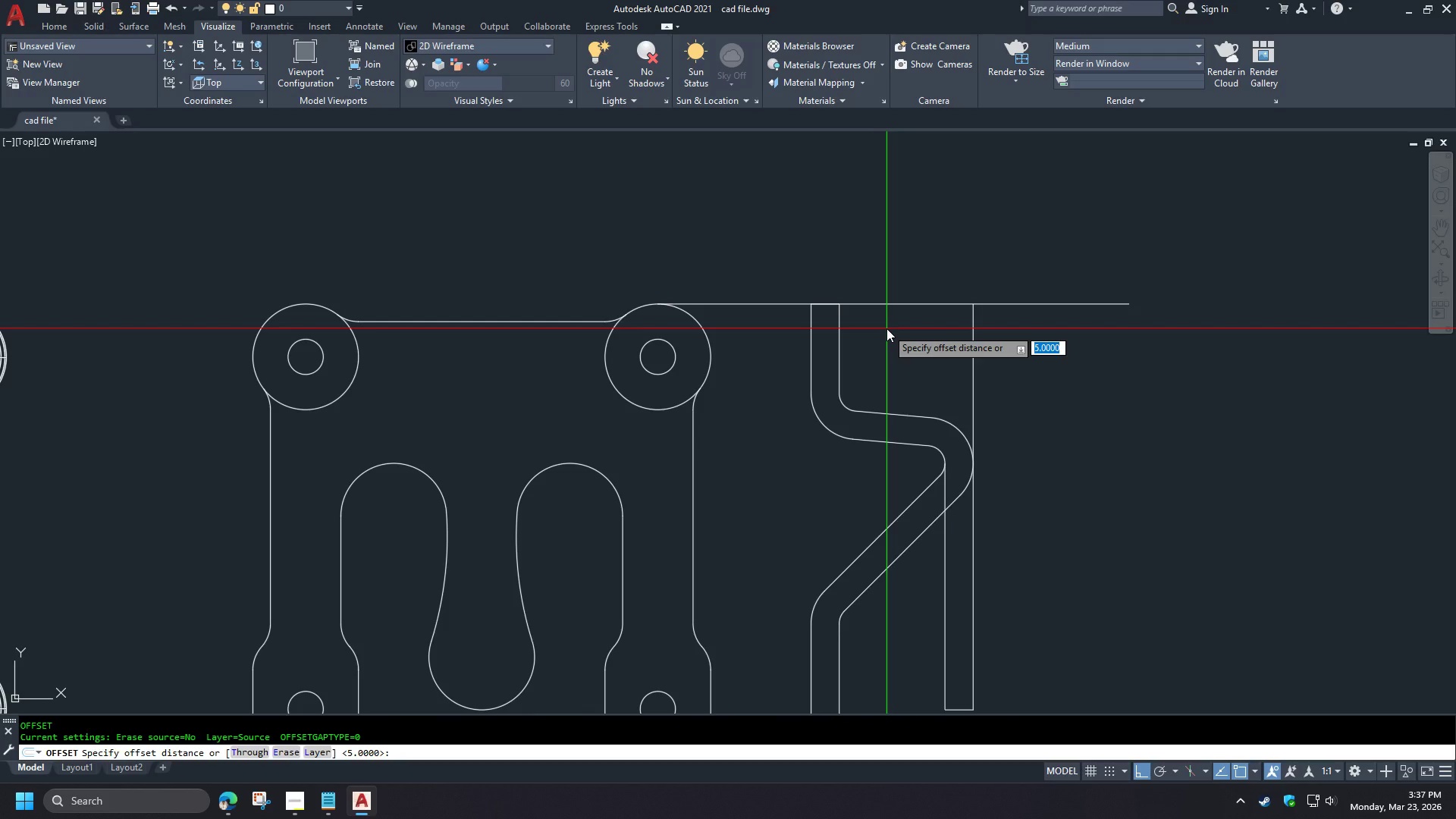 
key(Escape)
 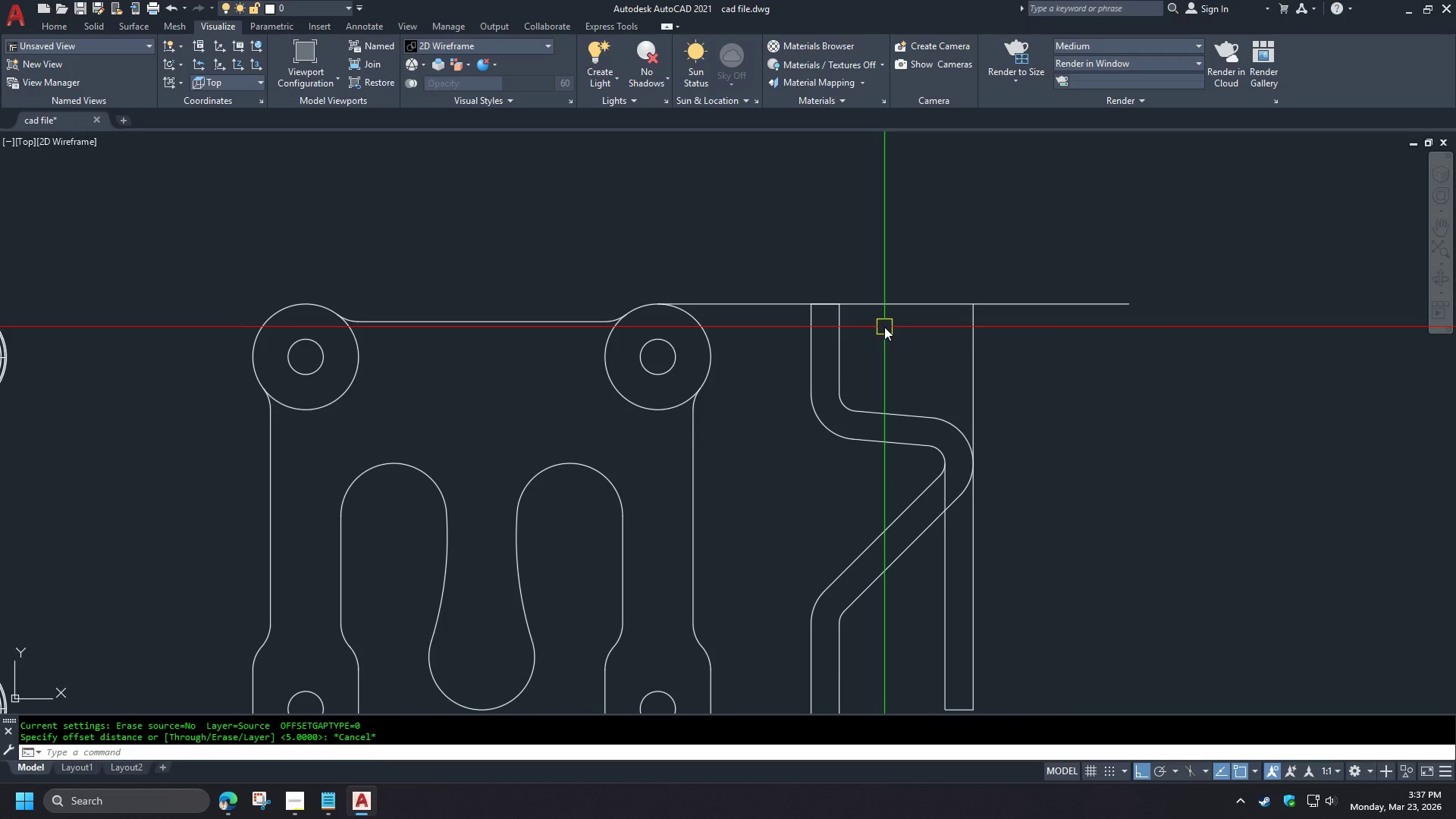 
key(O)
 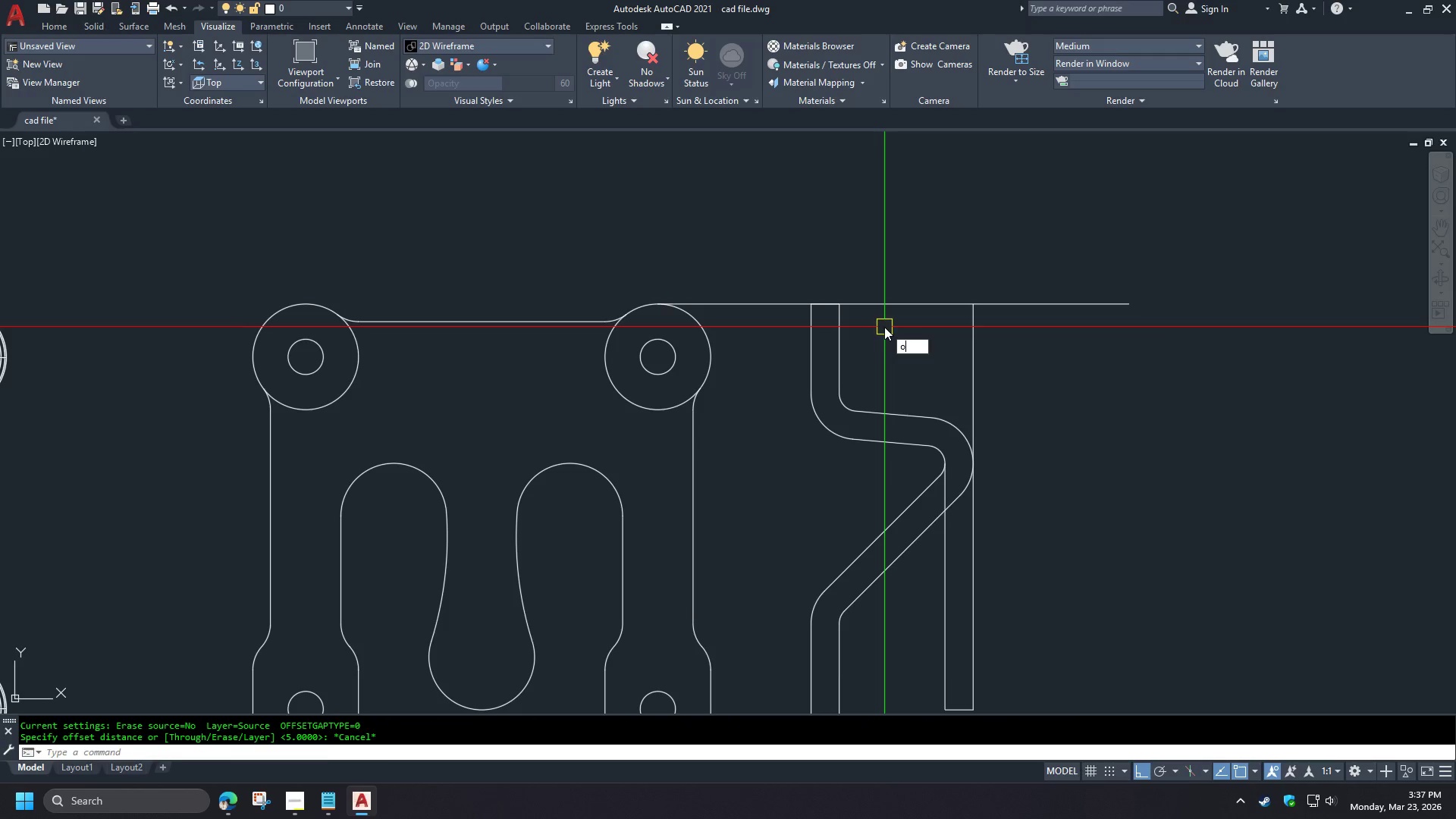 
key(Space)
 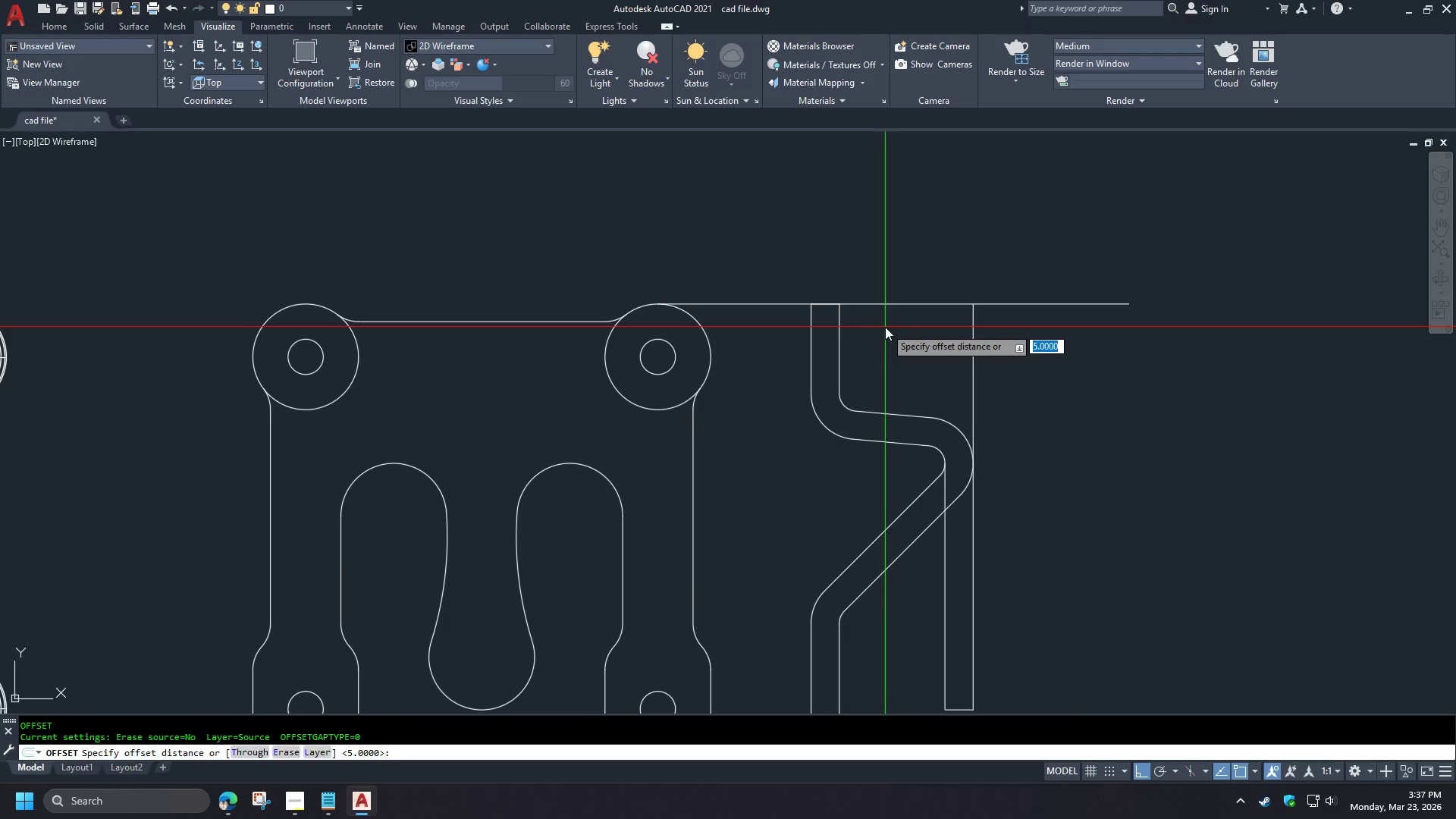 
key(T)
 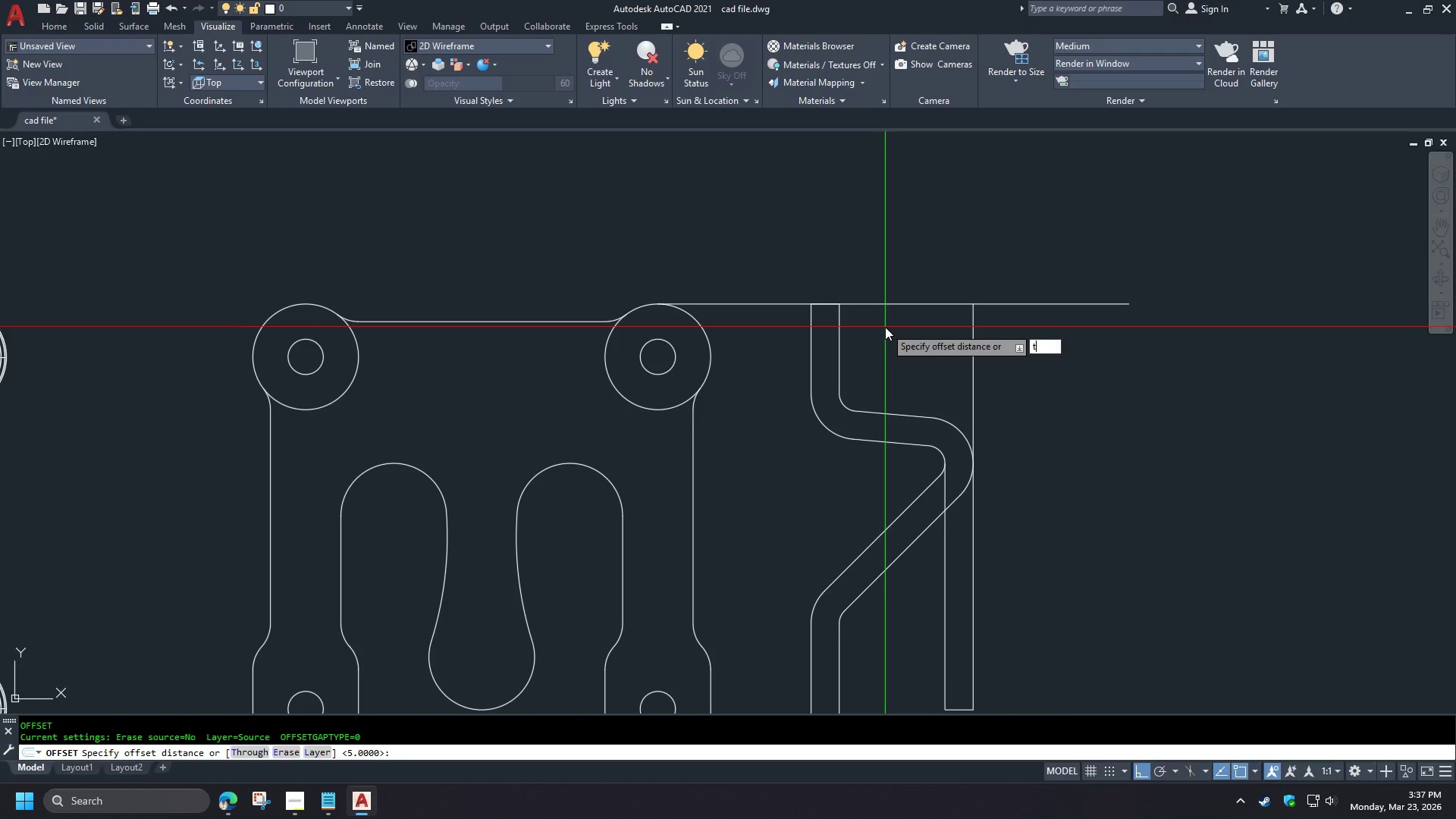 
key(Space)
 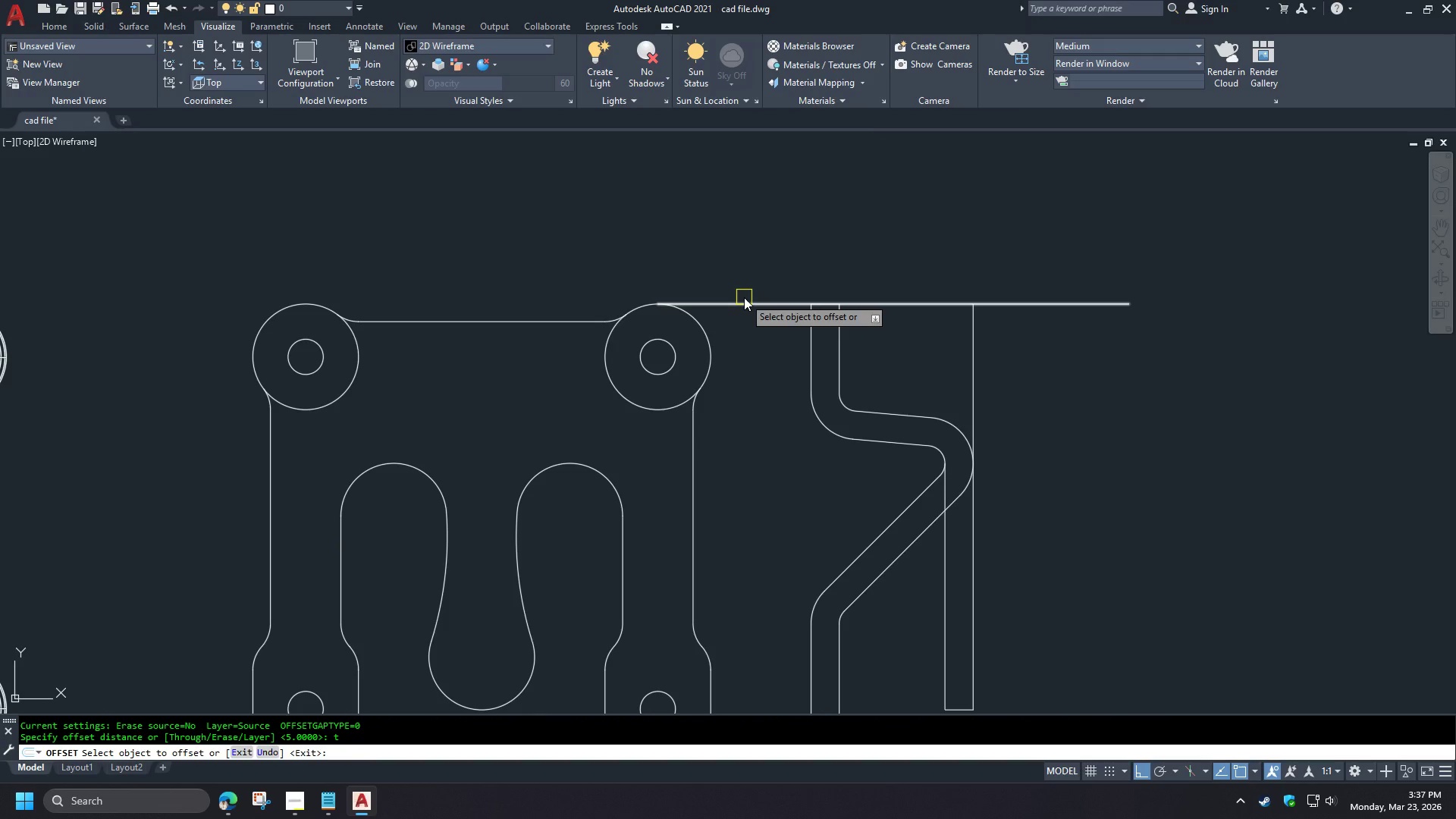 
wait(7.14)
 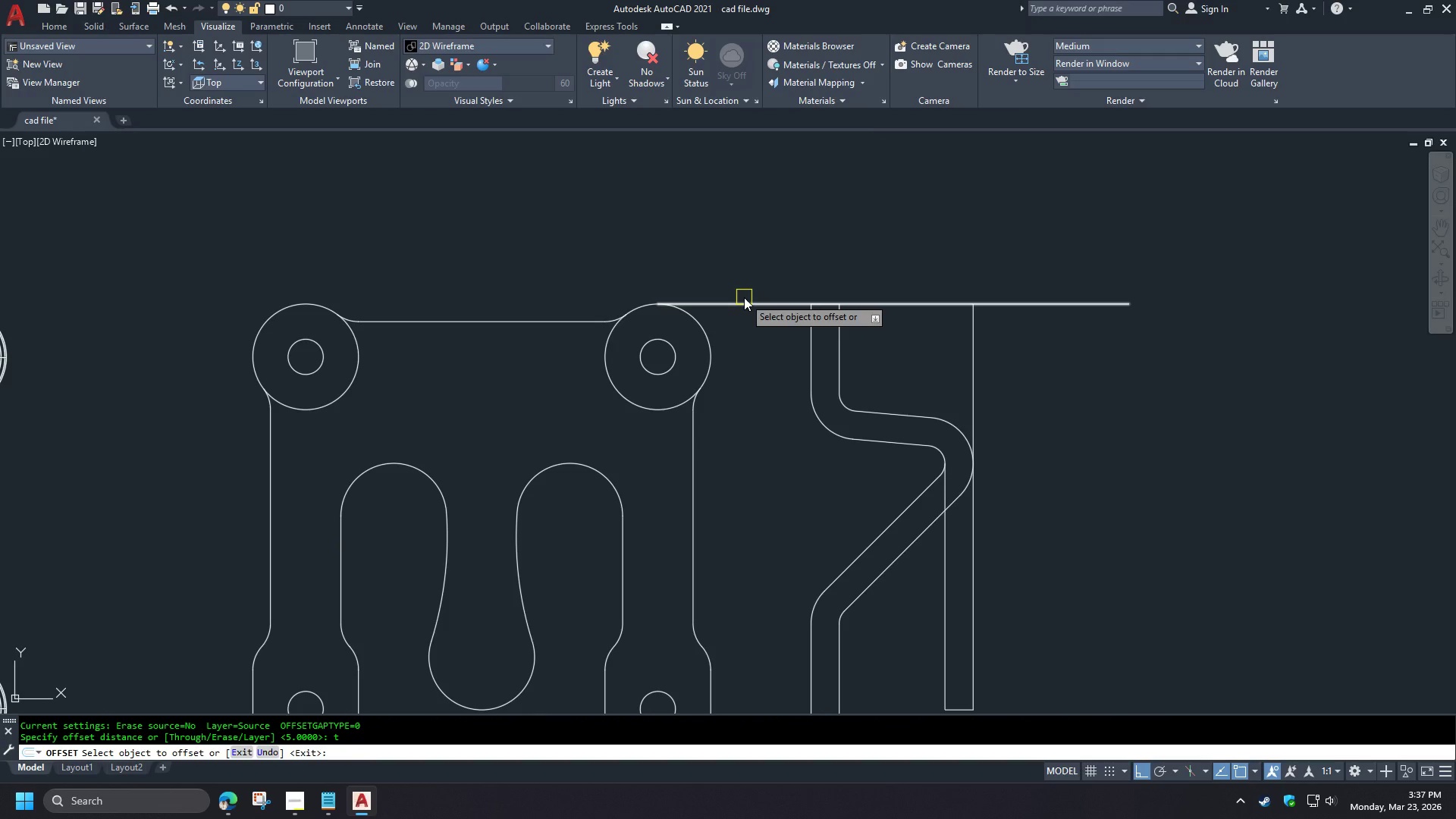 
left_click([744, 298])
 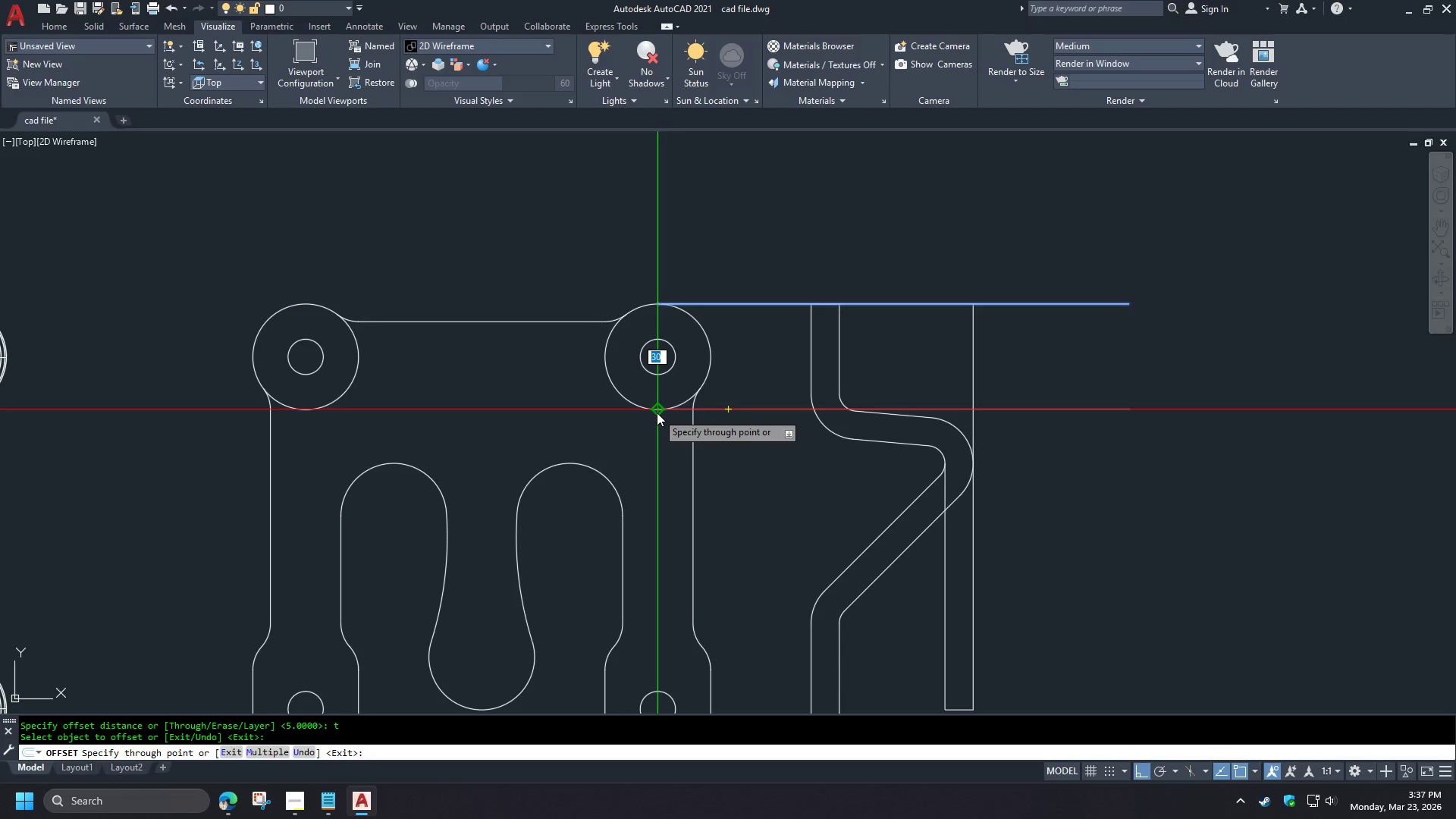 
left_click([657, 413])
 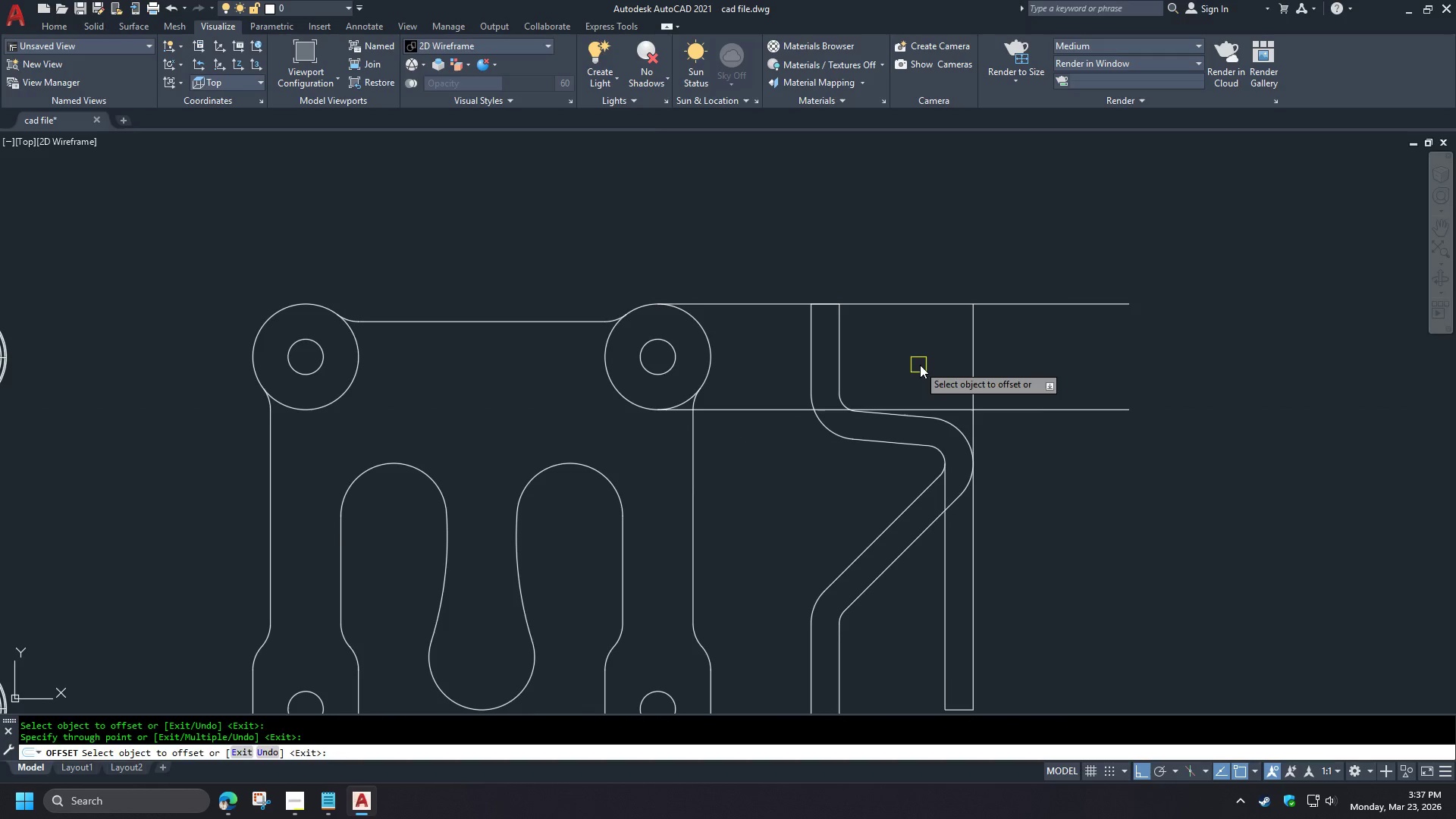 
key(Space)
 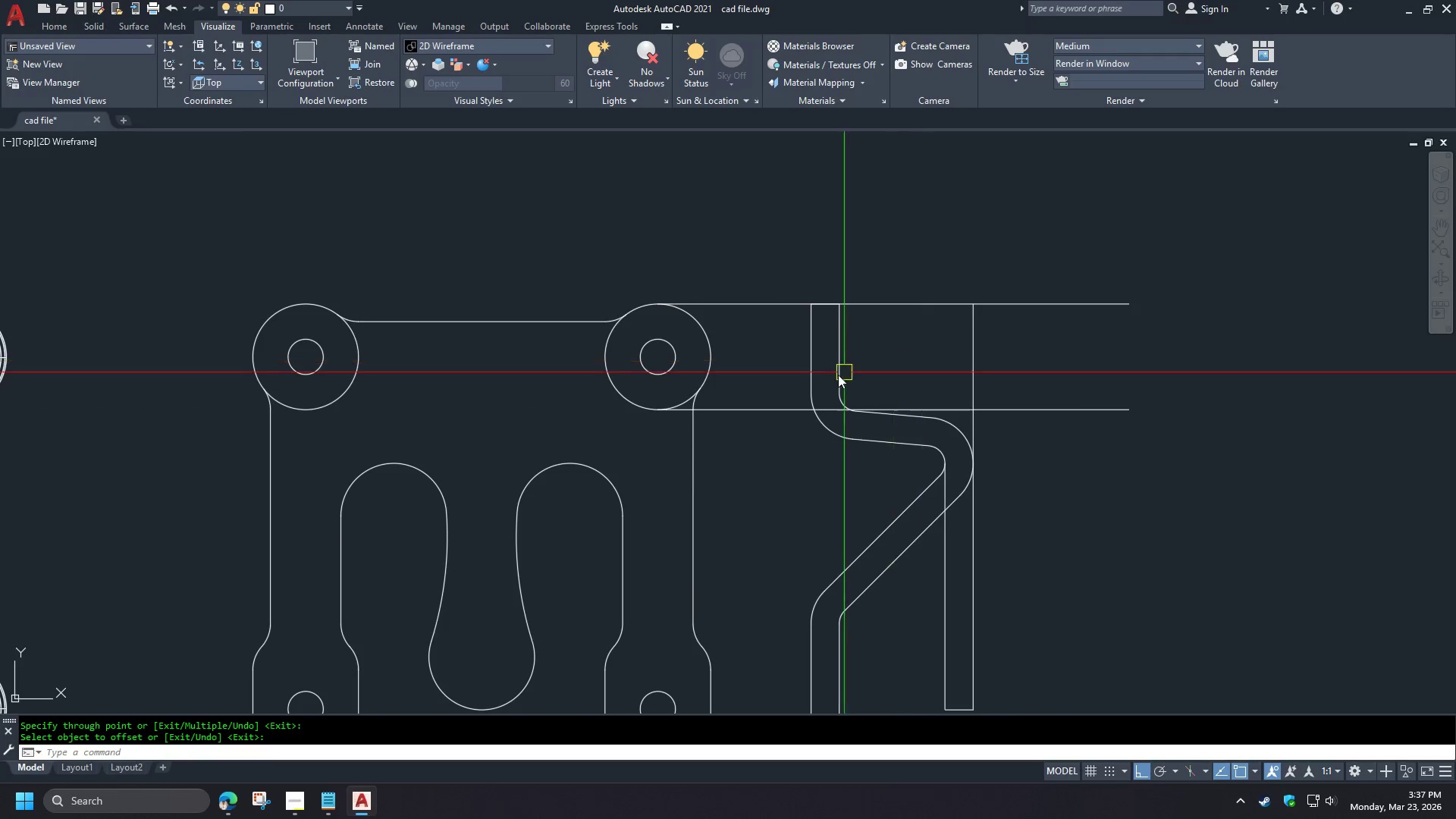 
scroll: coordinate [811, 387], scroll_direction: down, amount: 2.0
 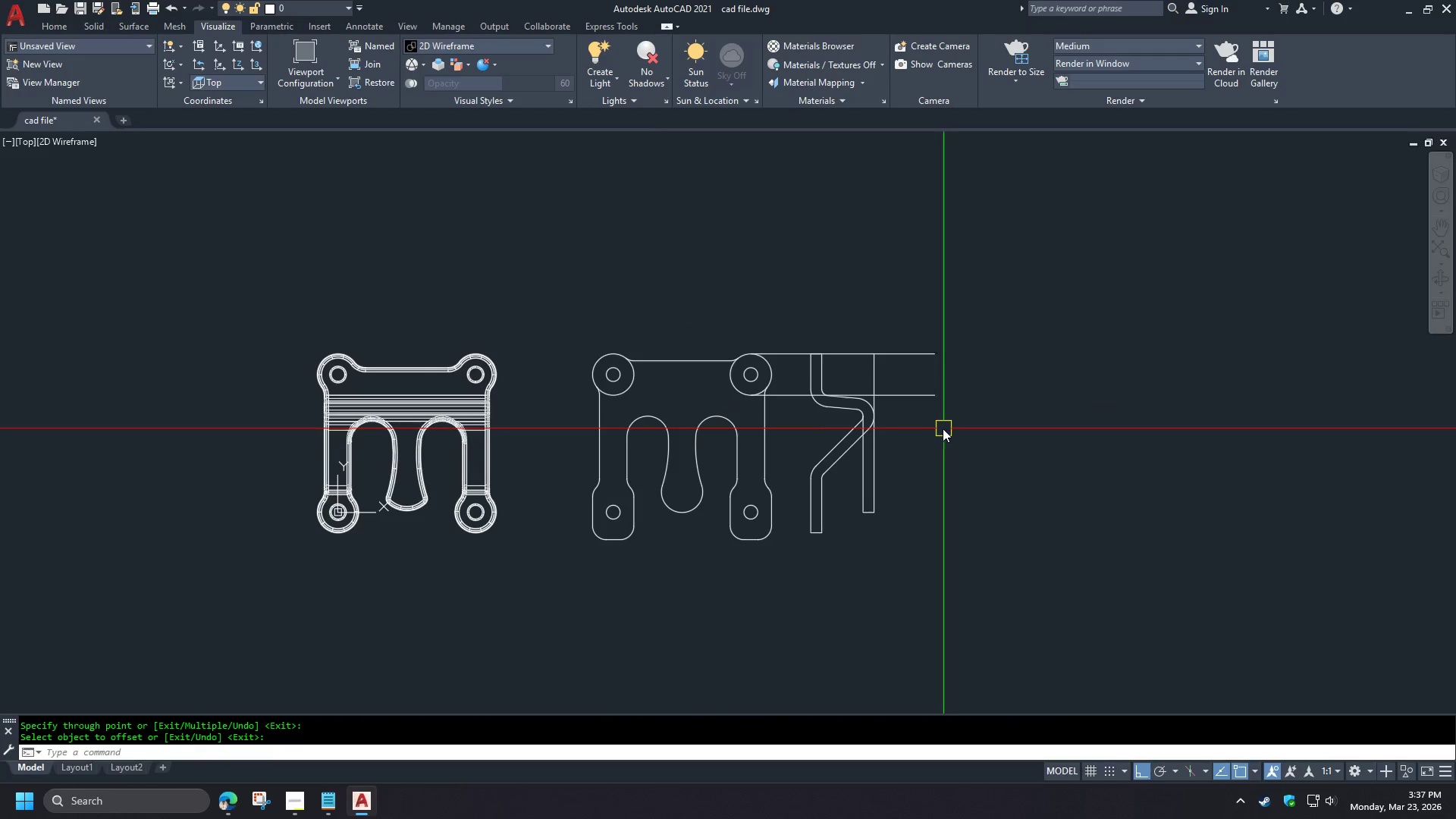 
scroll: coordinate [927, 424], scroll_direction: up, amount: 2.0
 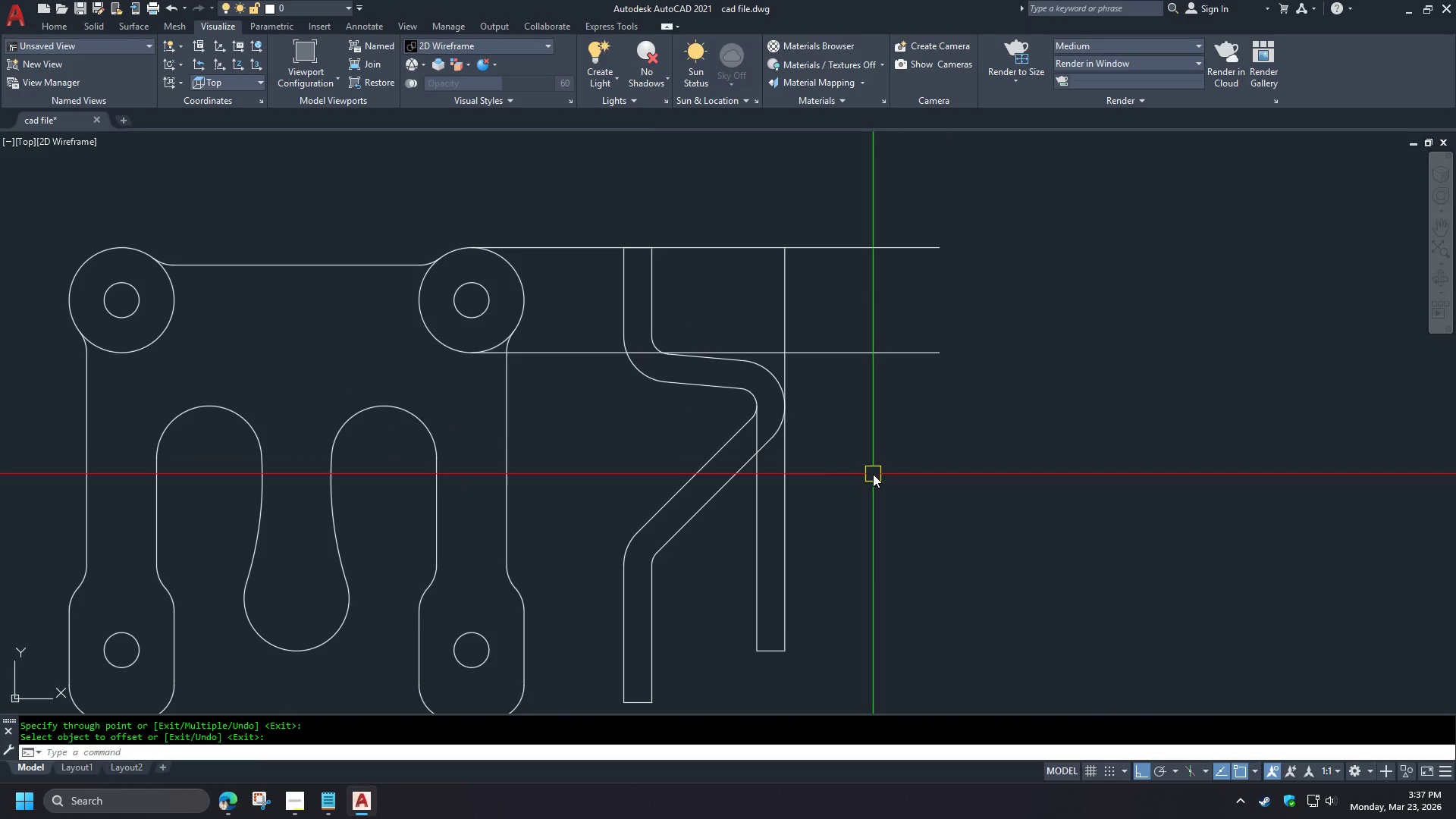 
scroll: coordinate [873, 474], scroll_direction: down, amount: 1.0
 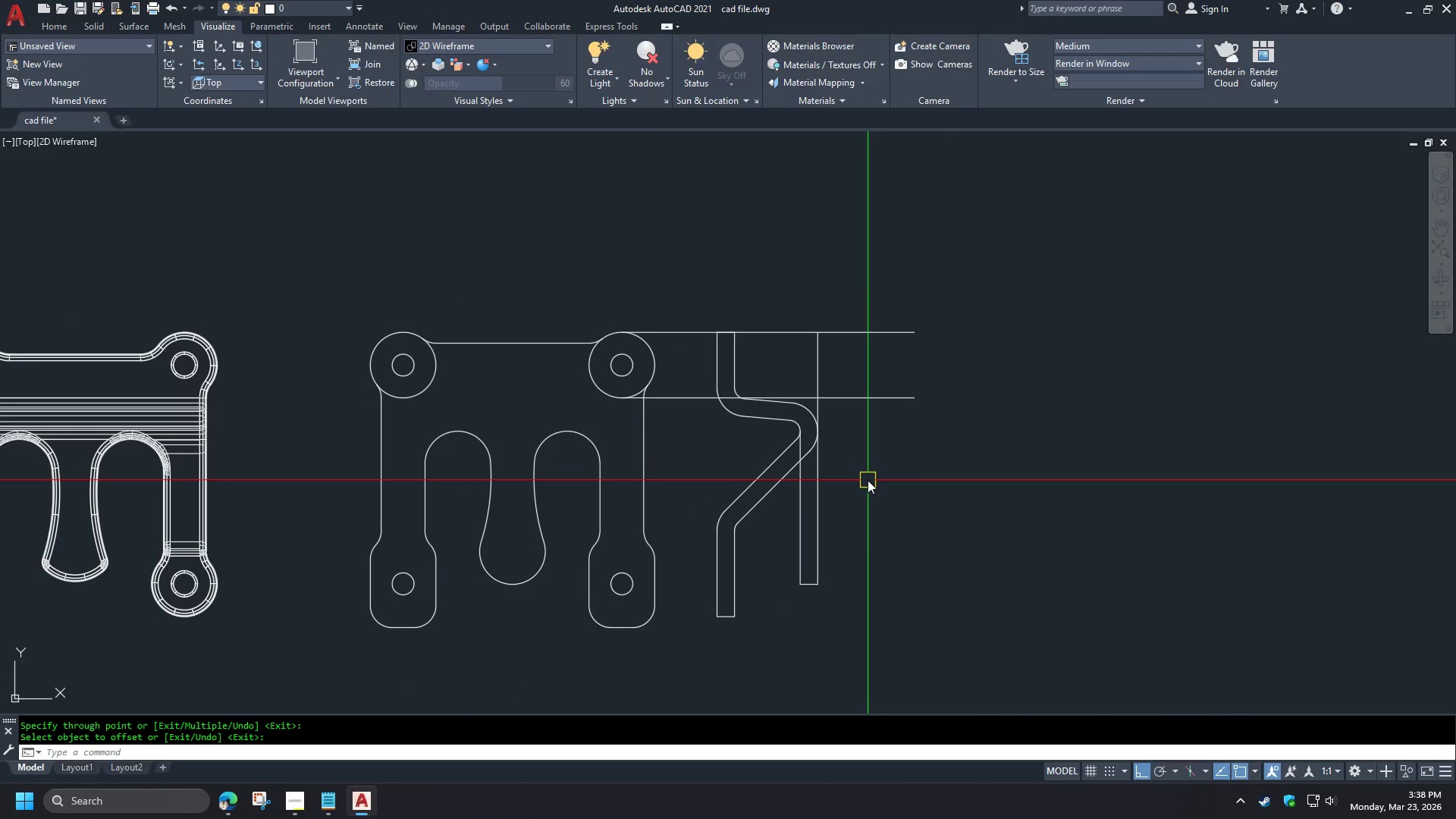 
wait(13.02)
 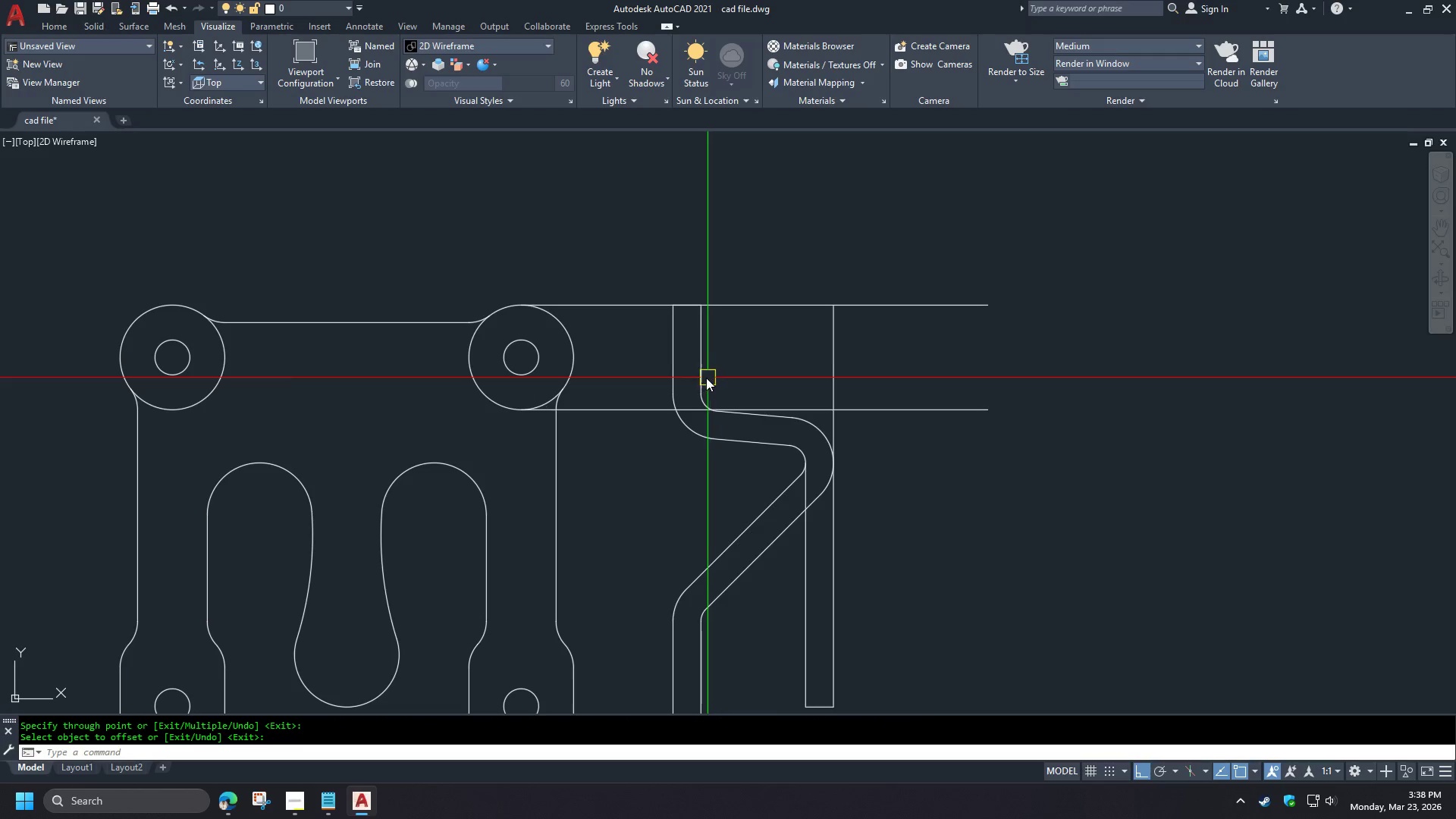 
key(S)
 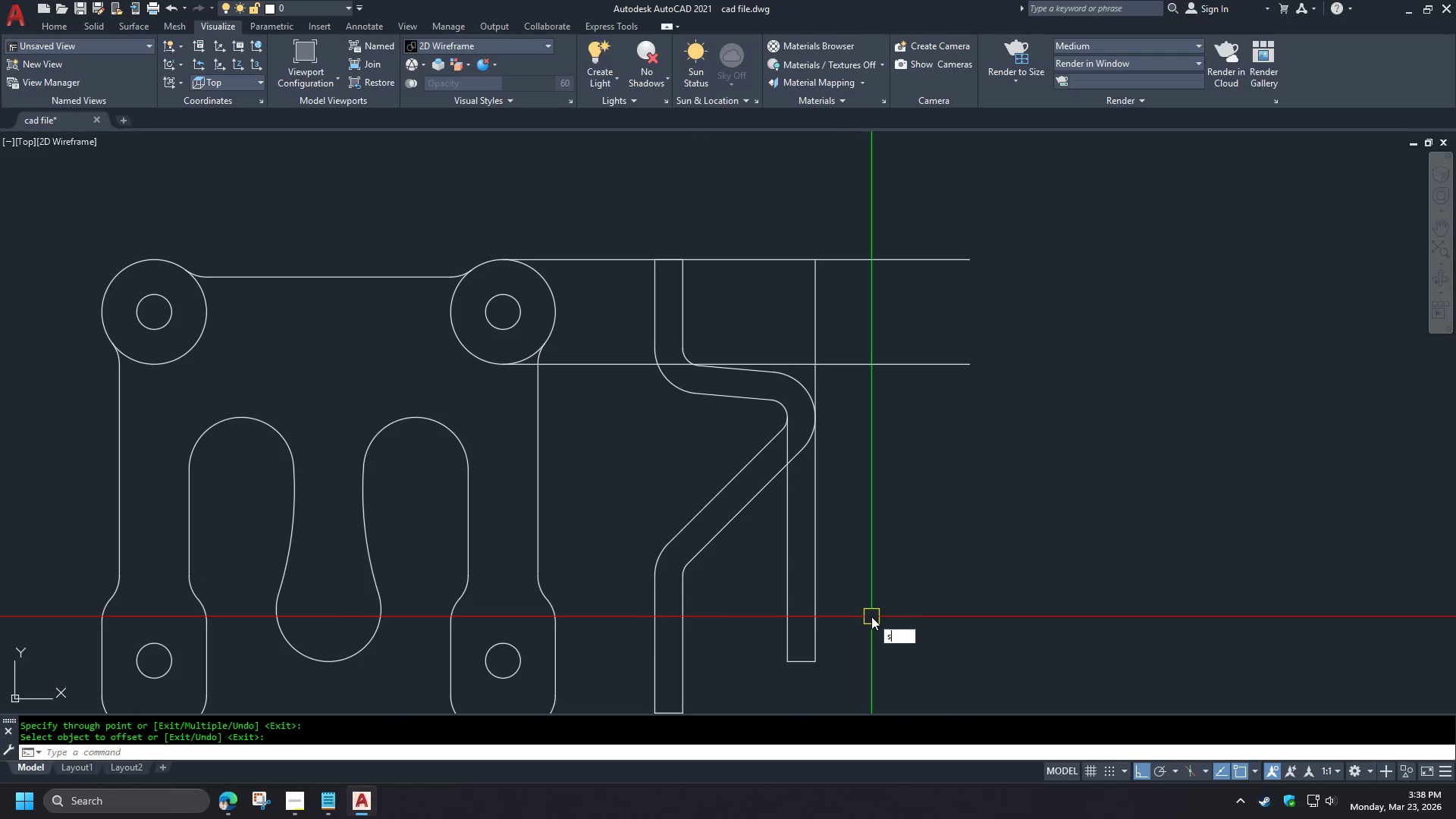 
key(Space)
 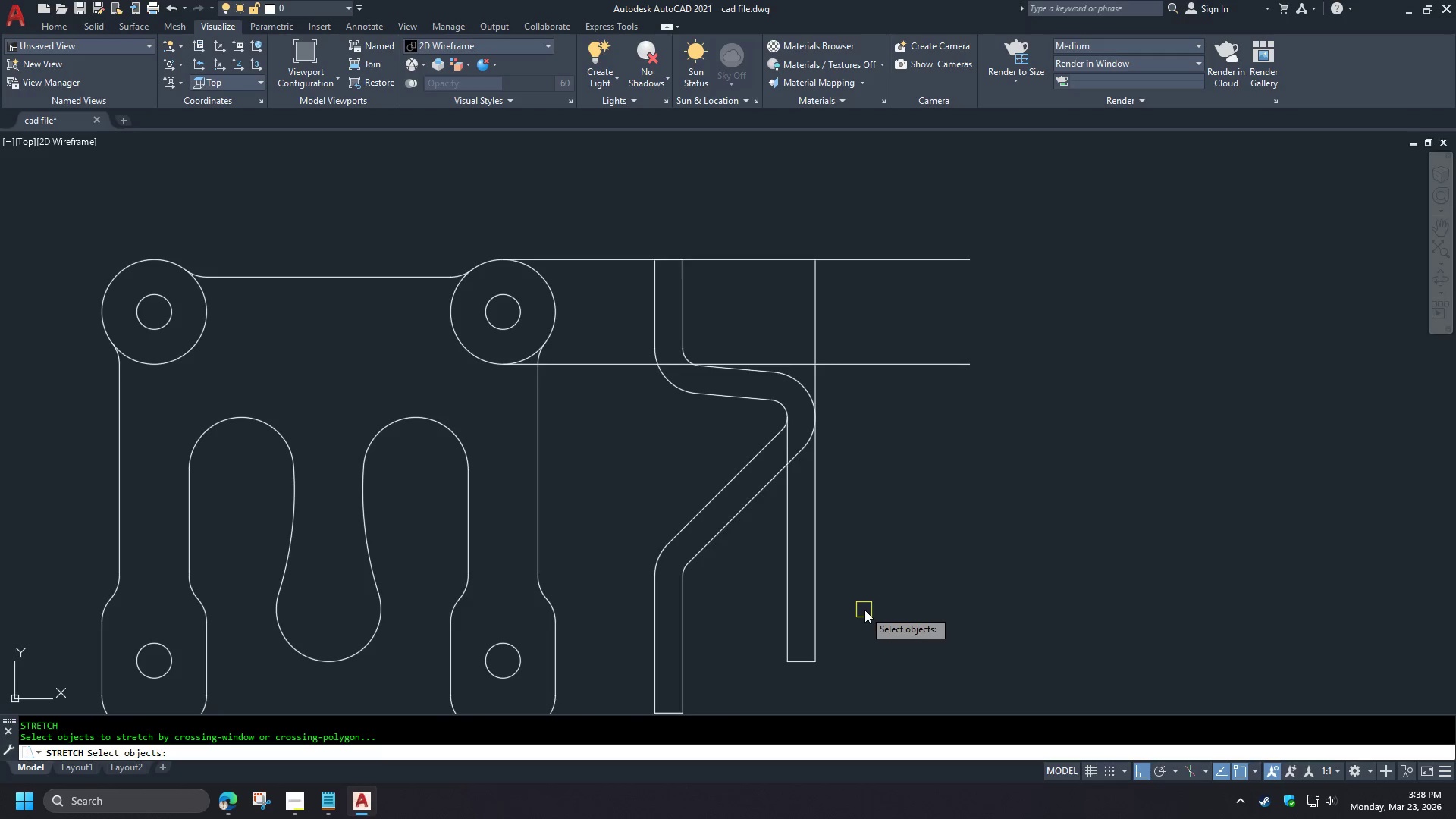 
scroll: coordinate [789, 378], scroll_direction: up, amount: 1.0
 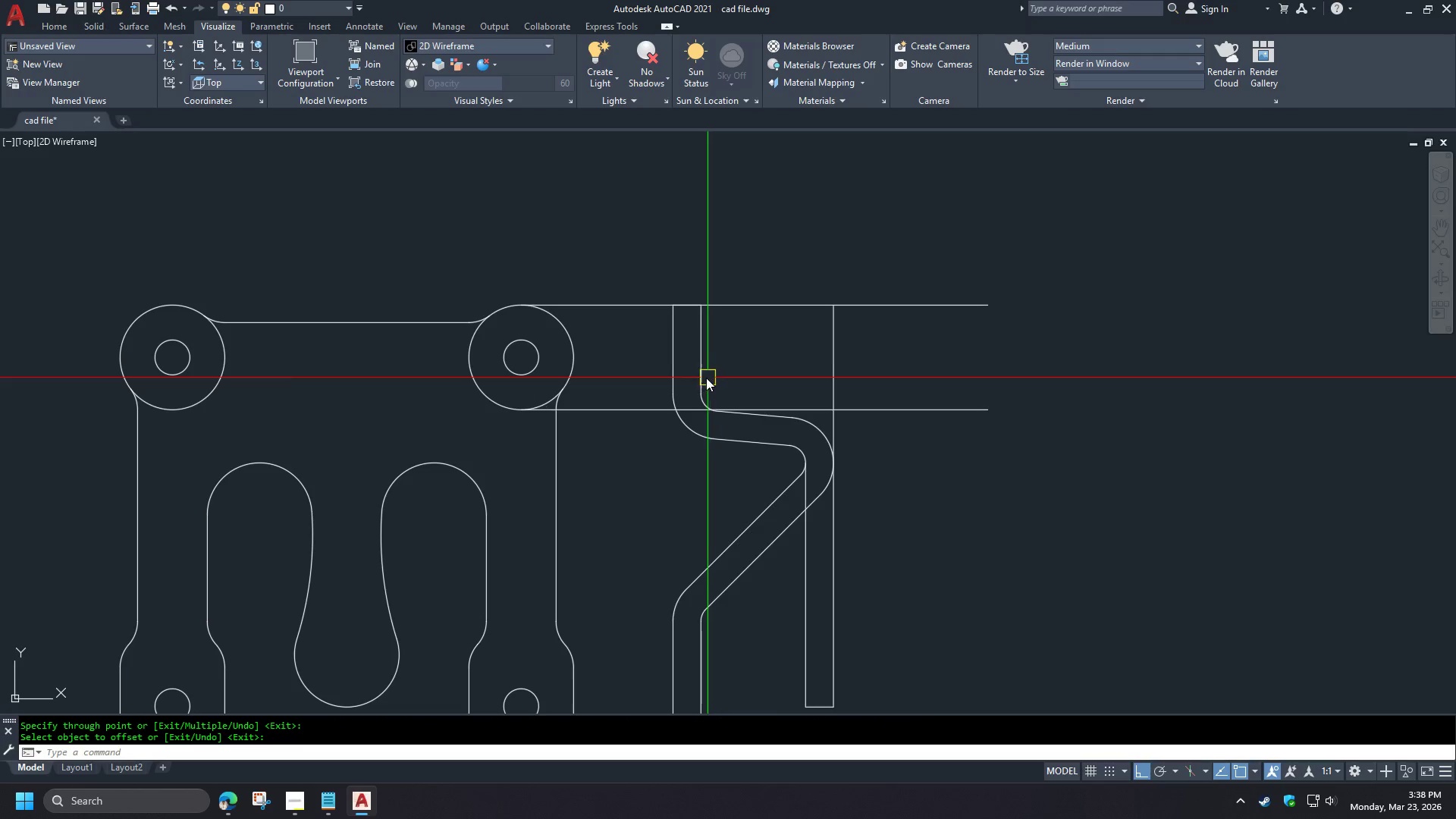 
wait(6.14)
 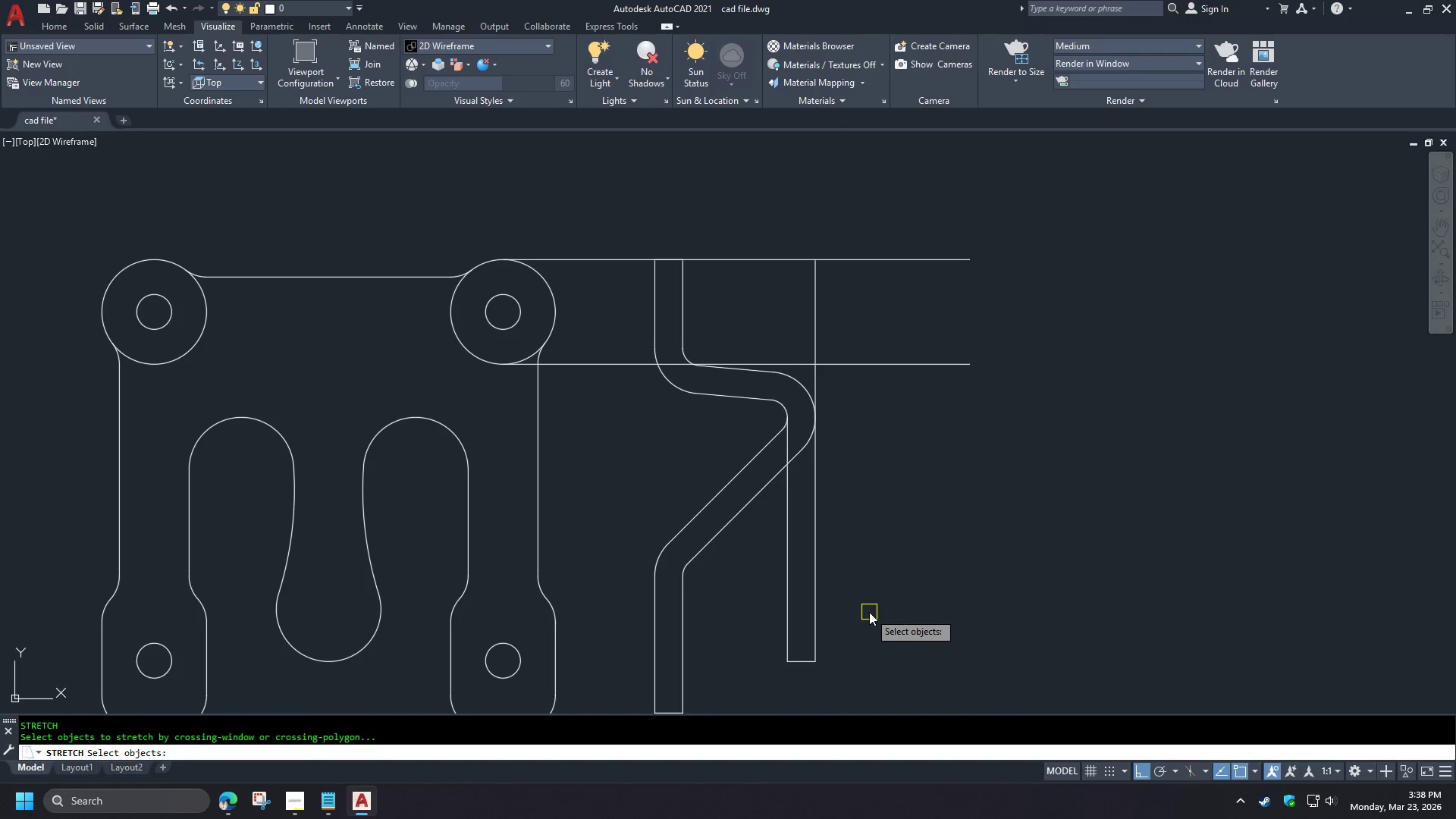 
left_click([875, 610])
 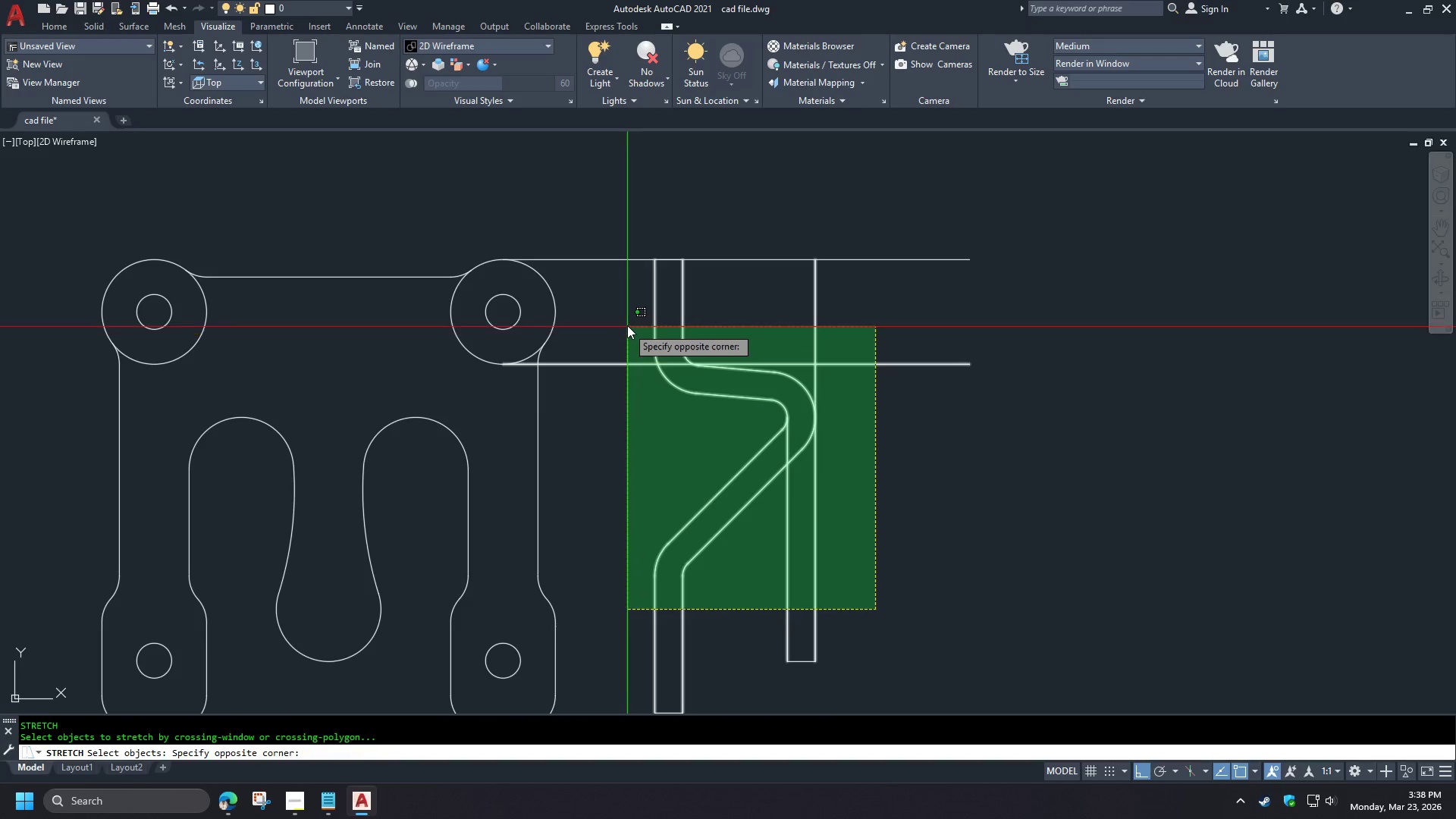 
left_click([621, 317])
 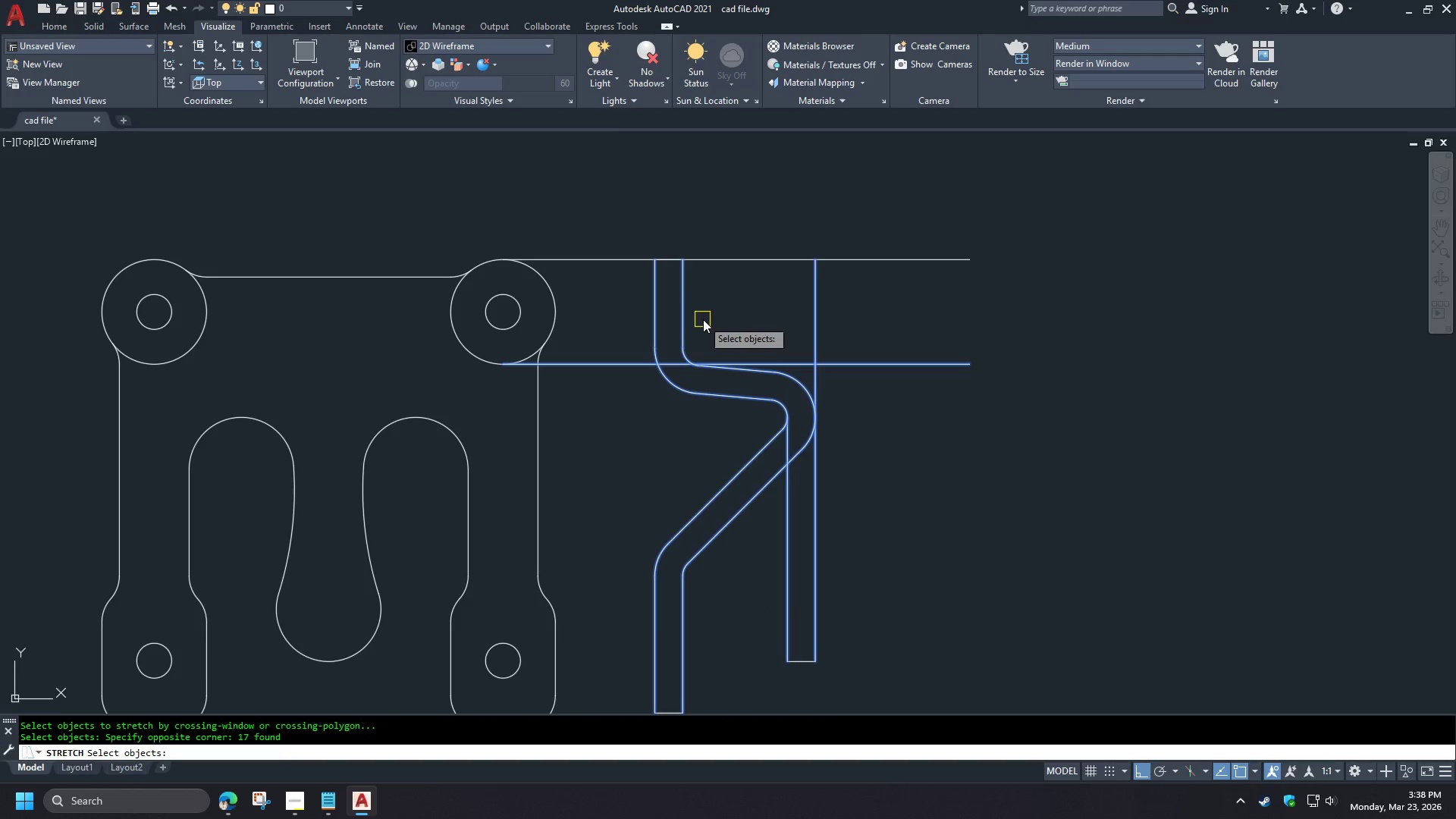 
type( end )
 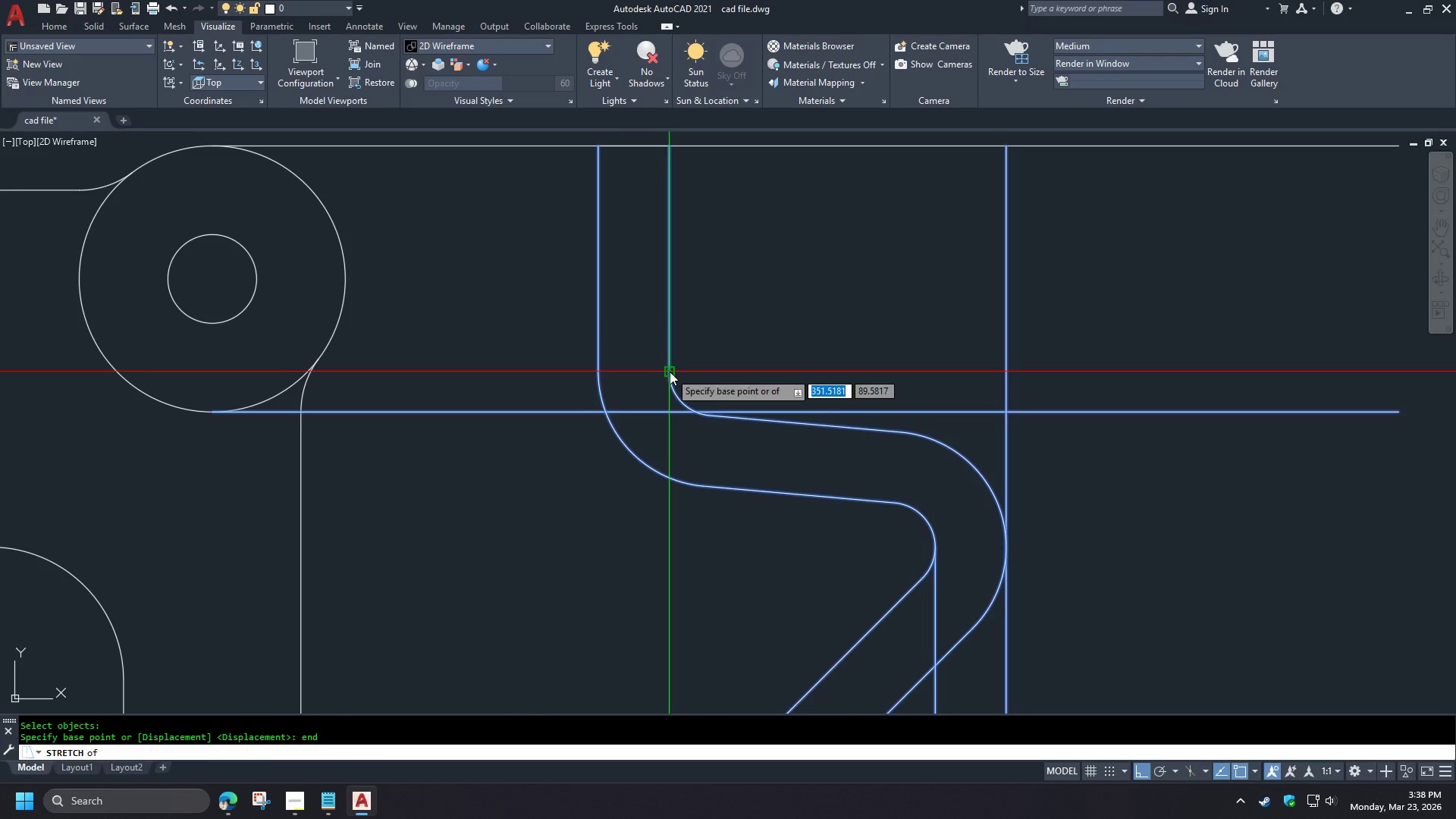 
left_click([670, 372])
 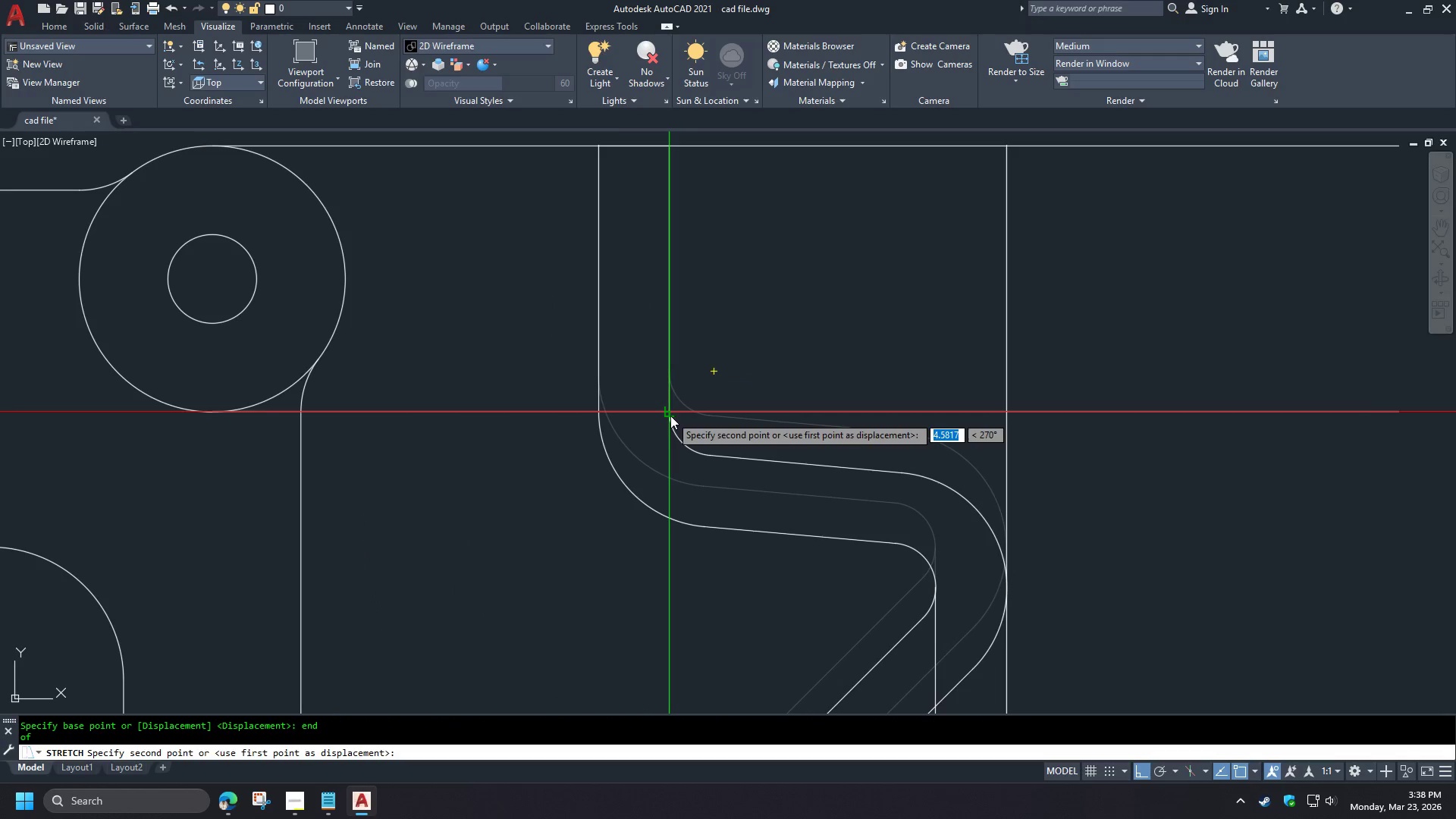 
key(Escape)
 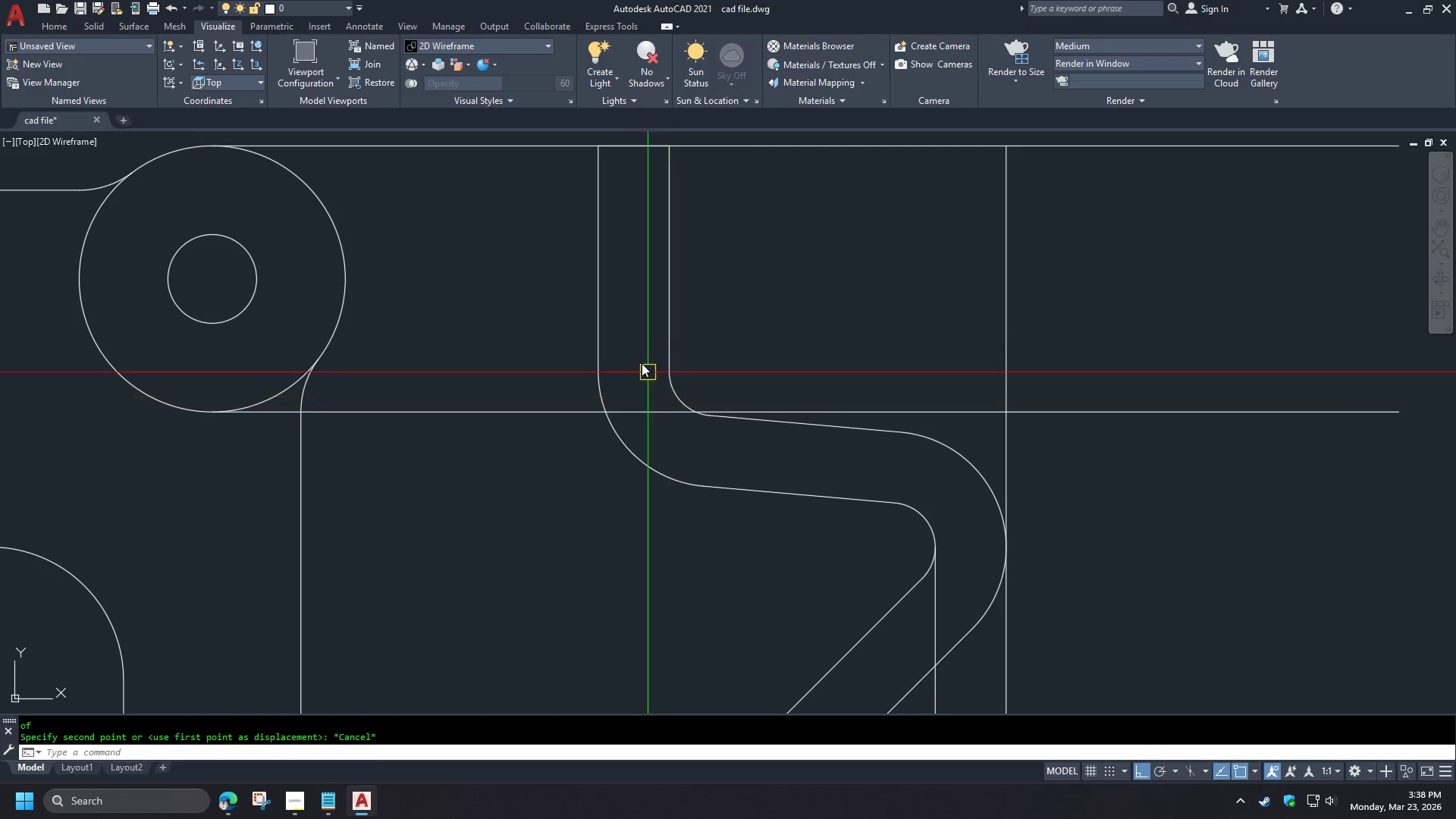 
key(S)
 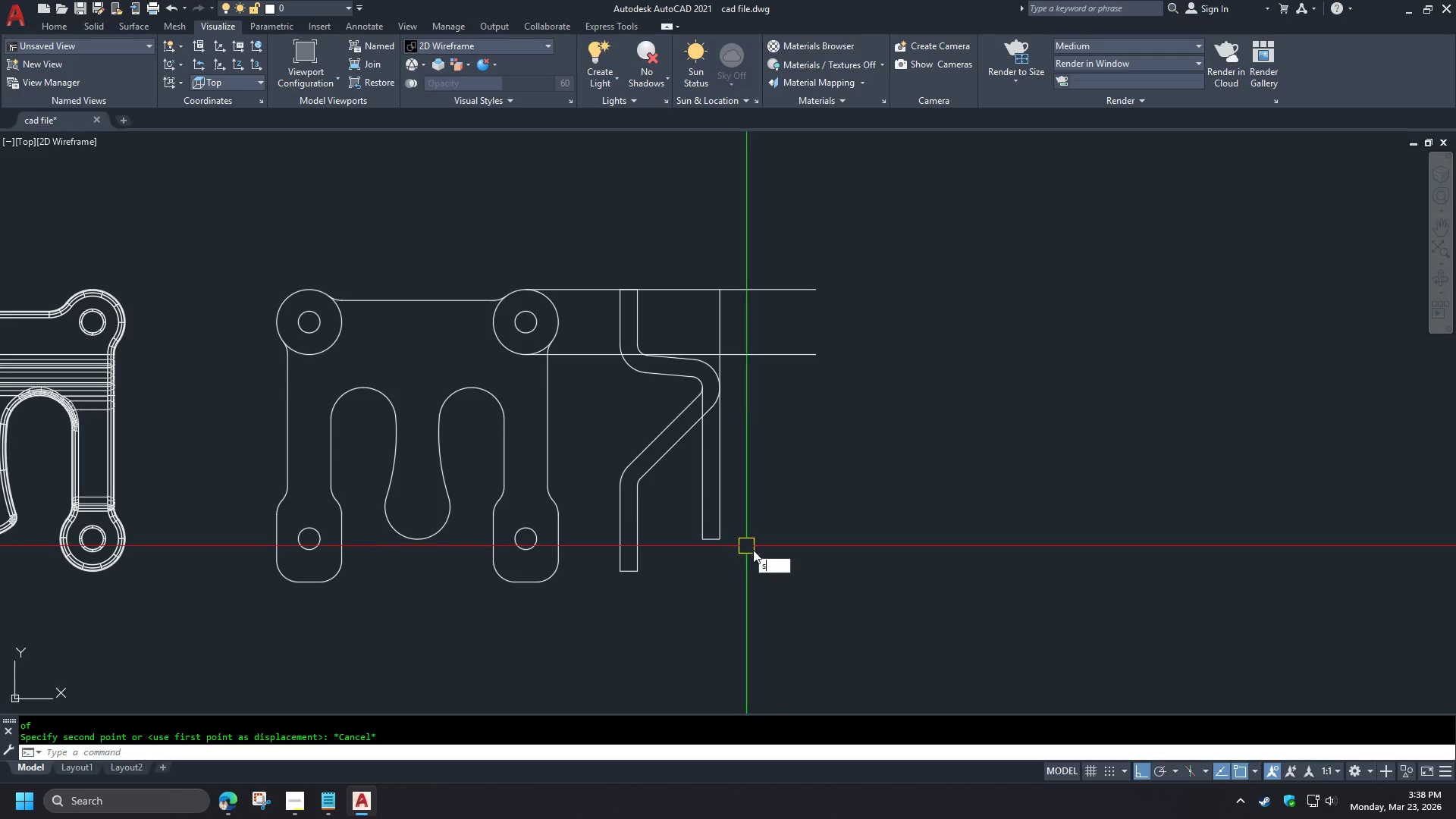 
key(Space)
 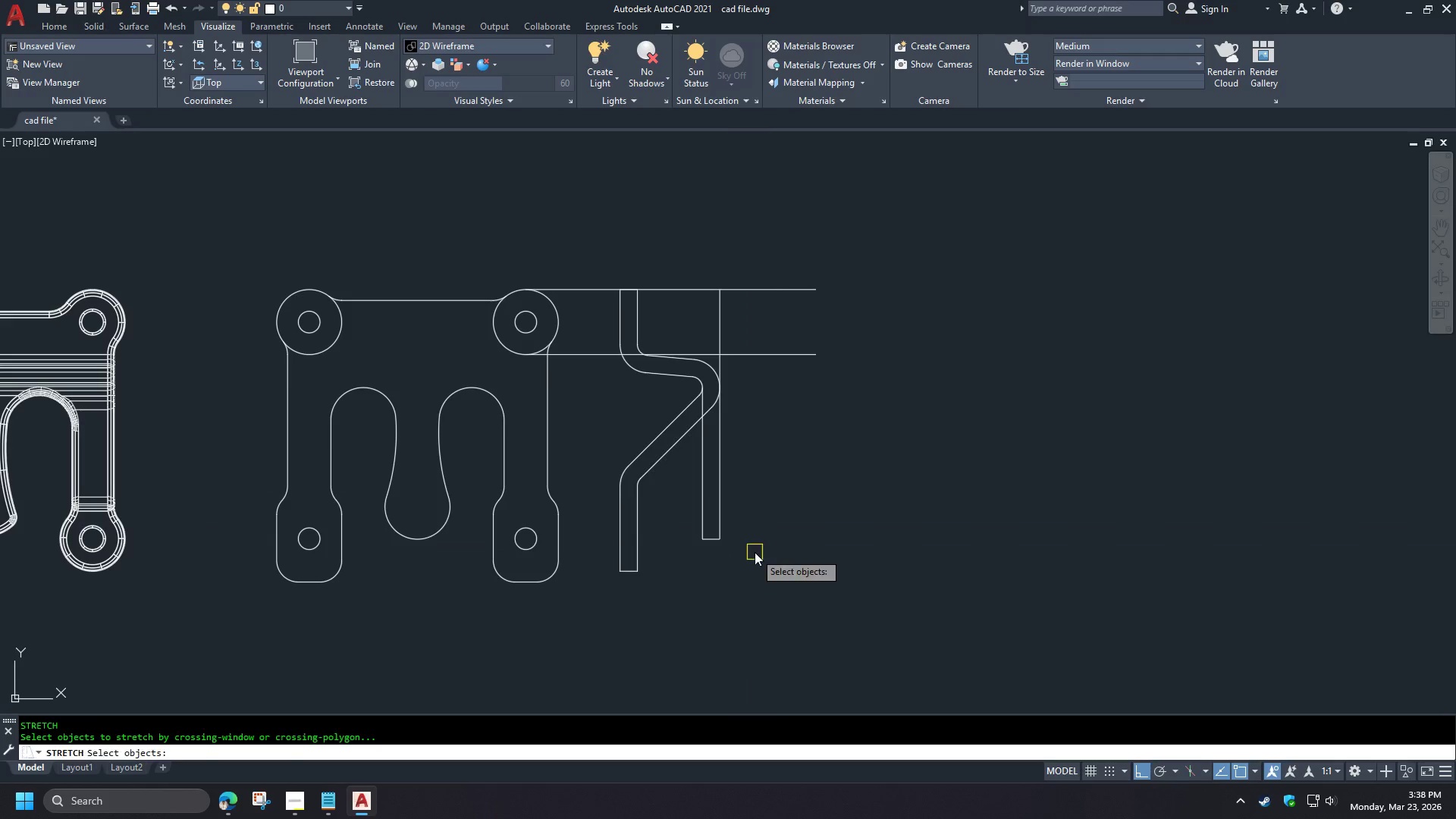 
left_click([755, 552])
 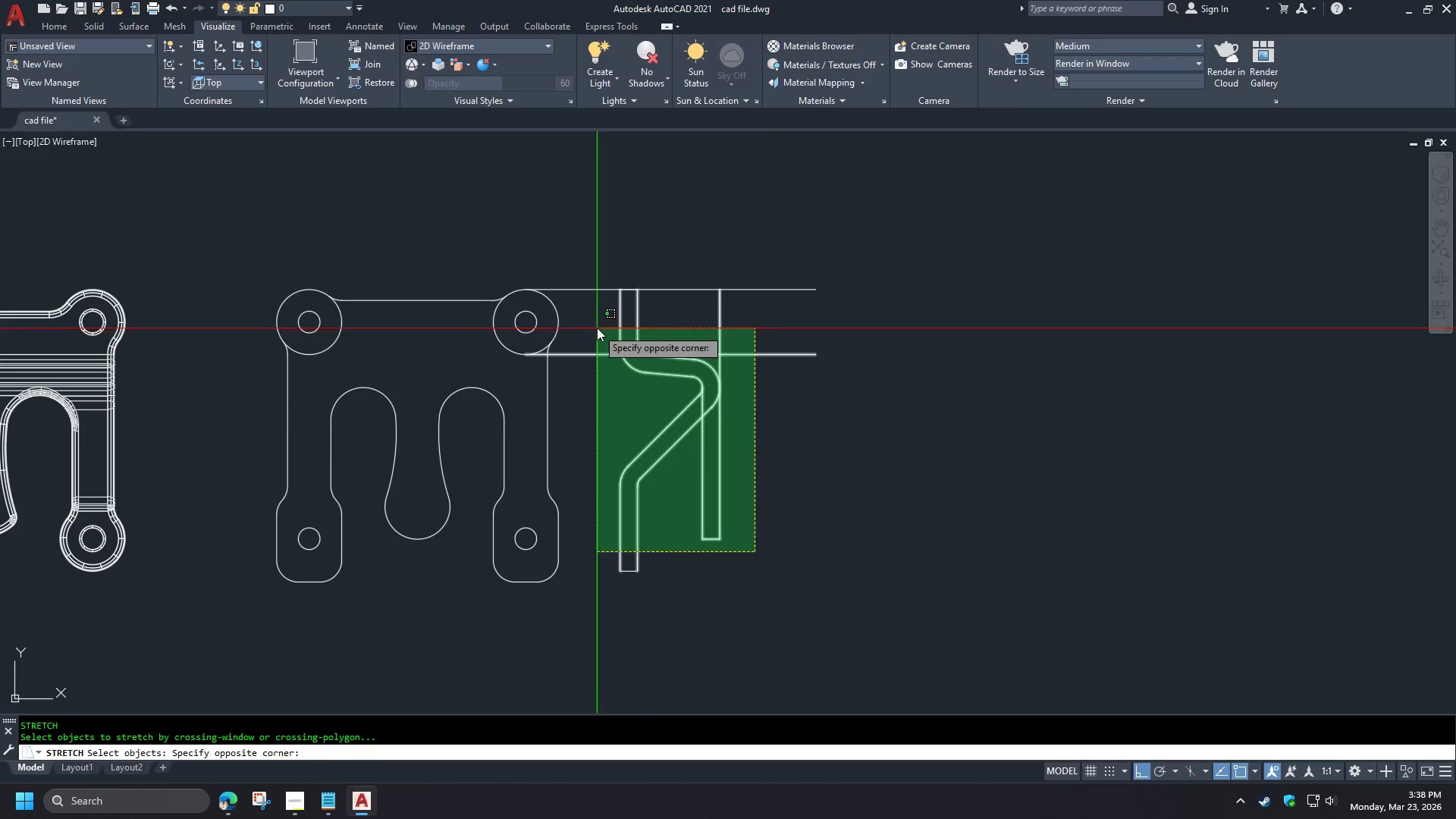 
left_click([598, 324])
 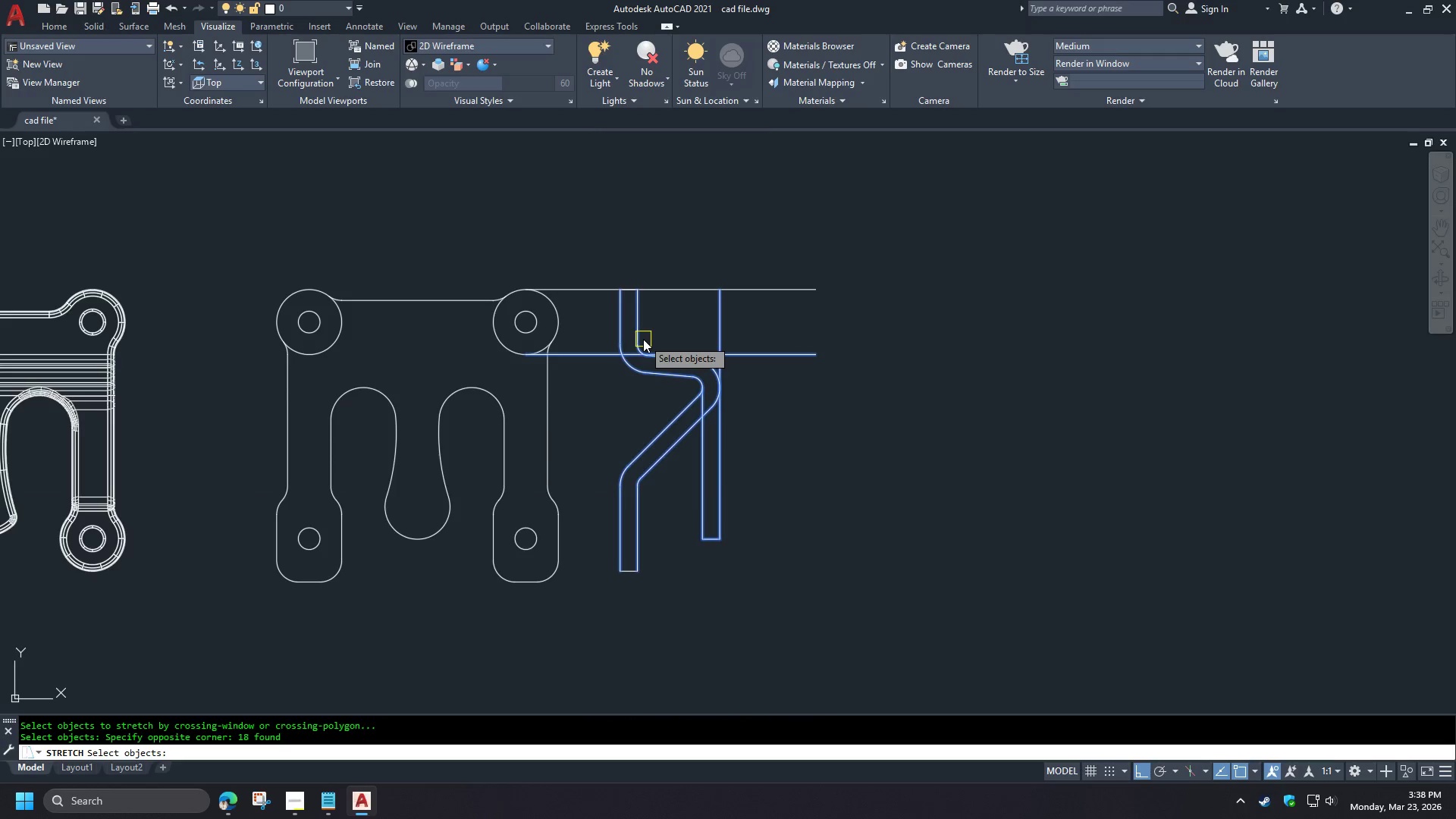 
type( en)
 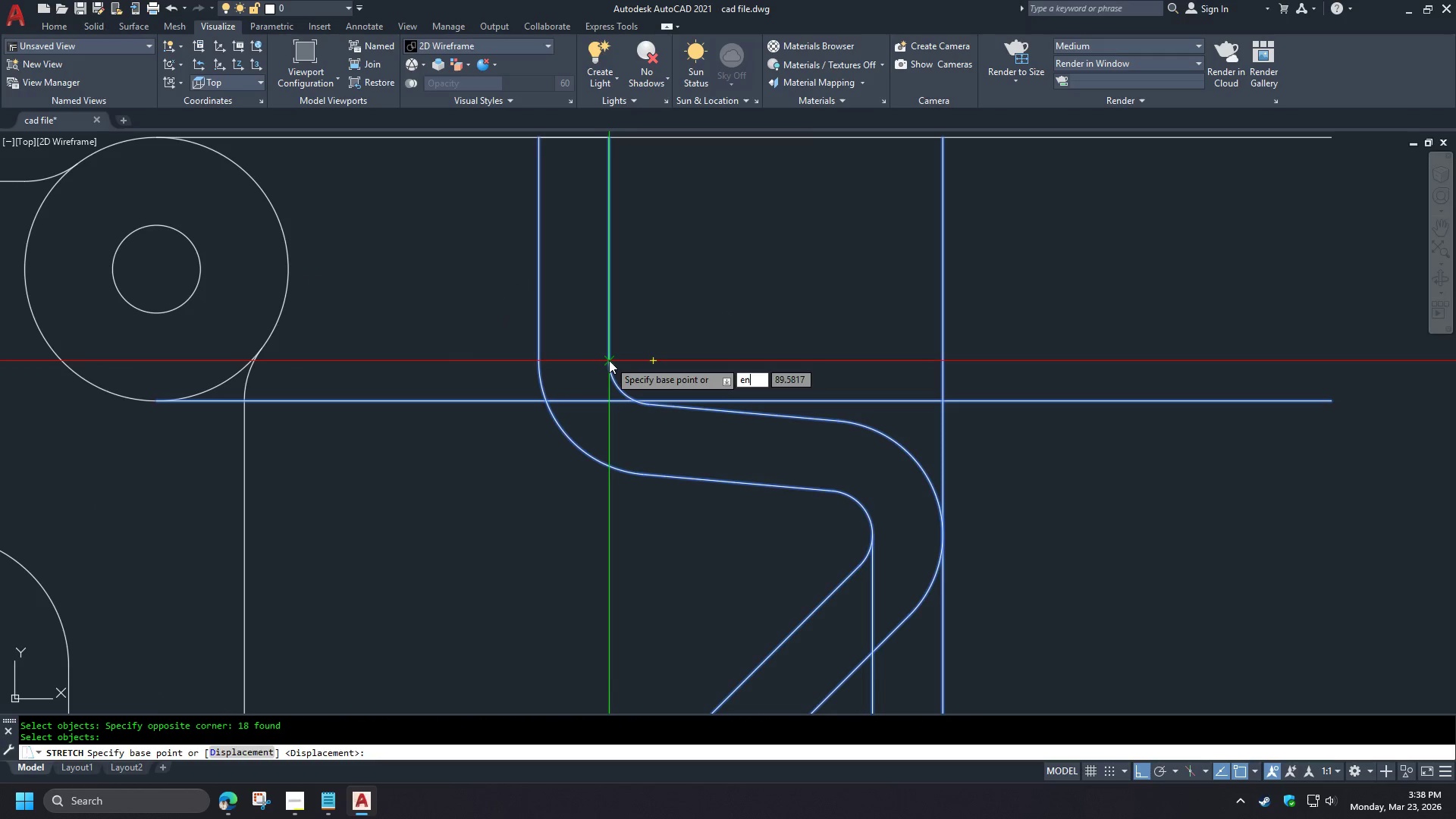 
key(D)
 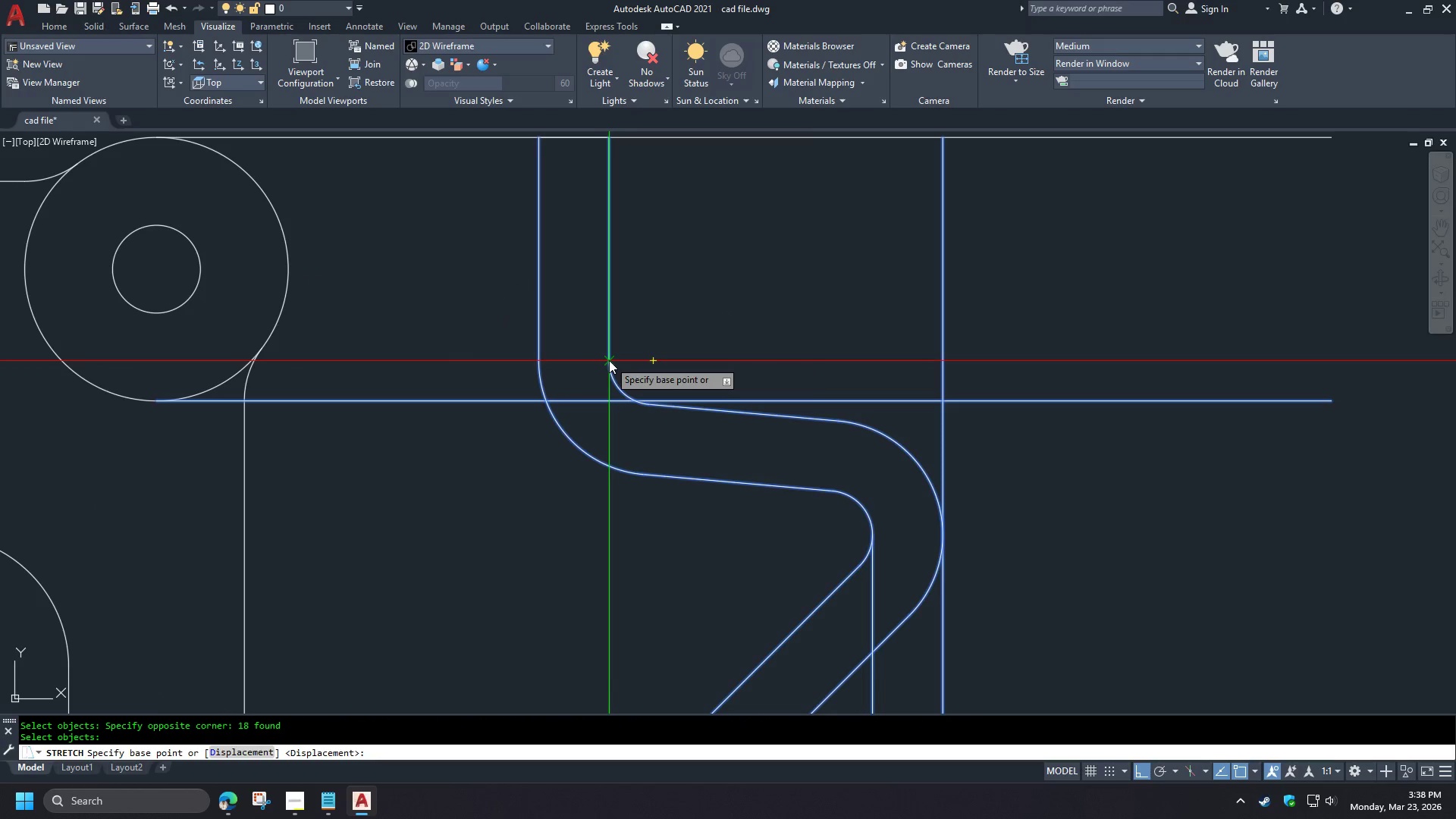 
key(Space)
 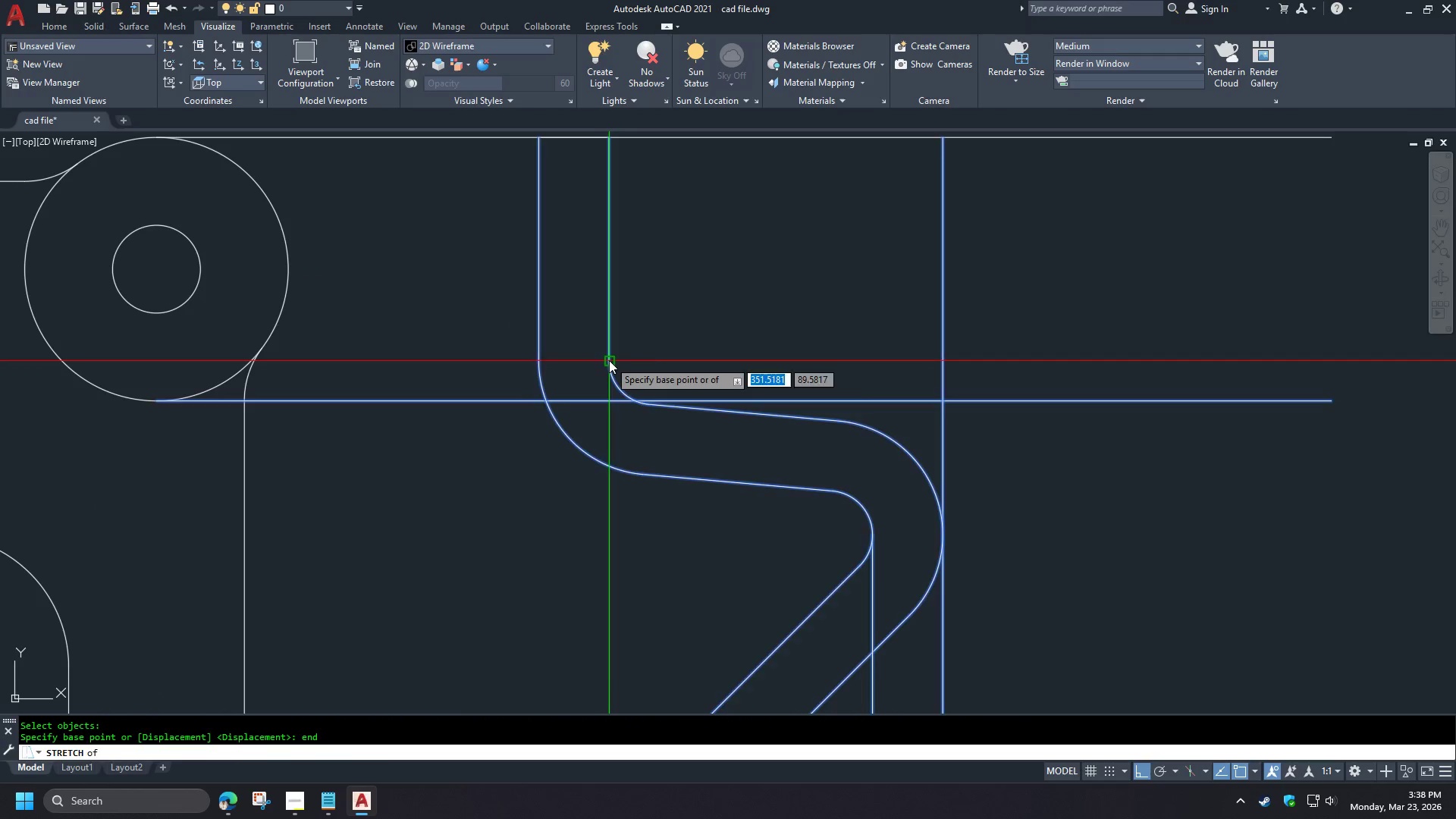 
left_click([609, 360])
 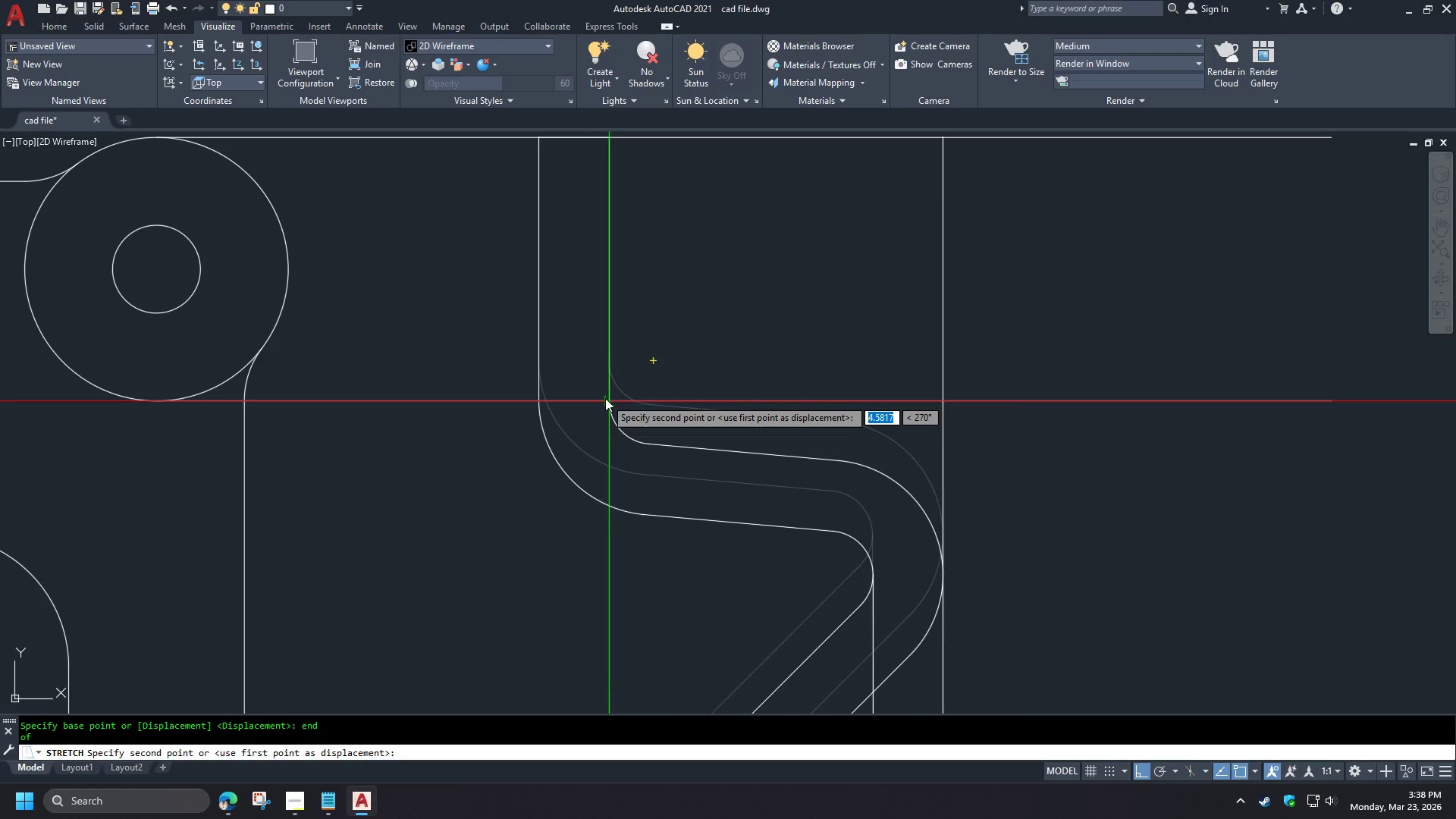 
left_click([606, 399])
 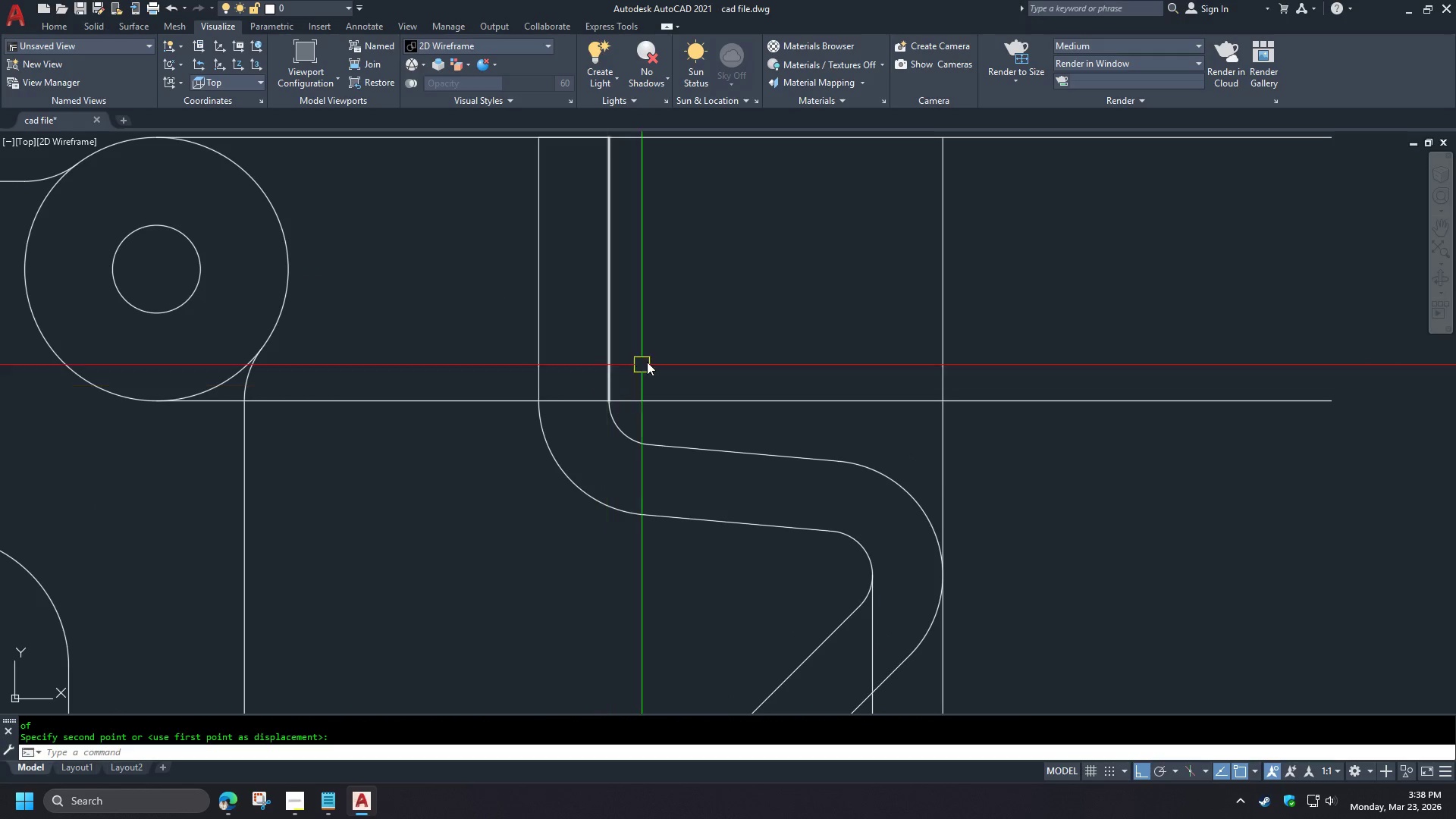 
scroll: coordinate [687, 334], scroll_direction: up, amount: 2.0
 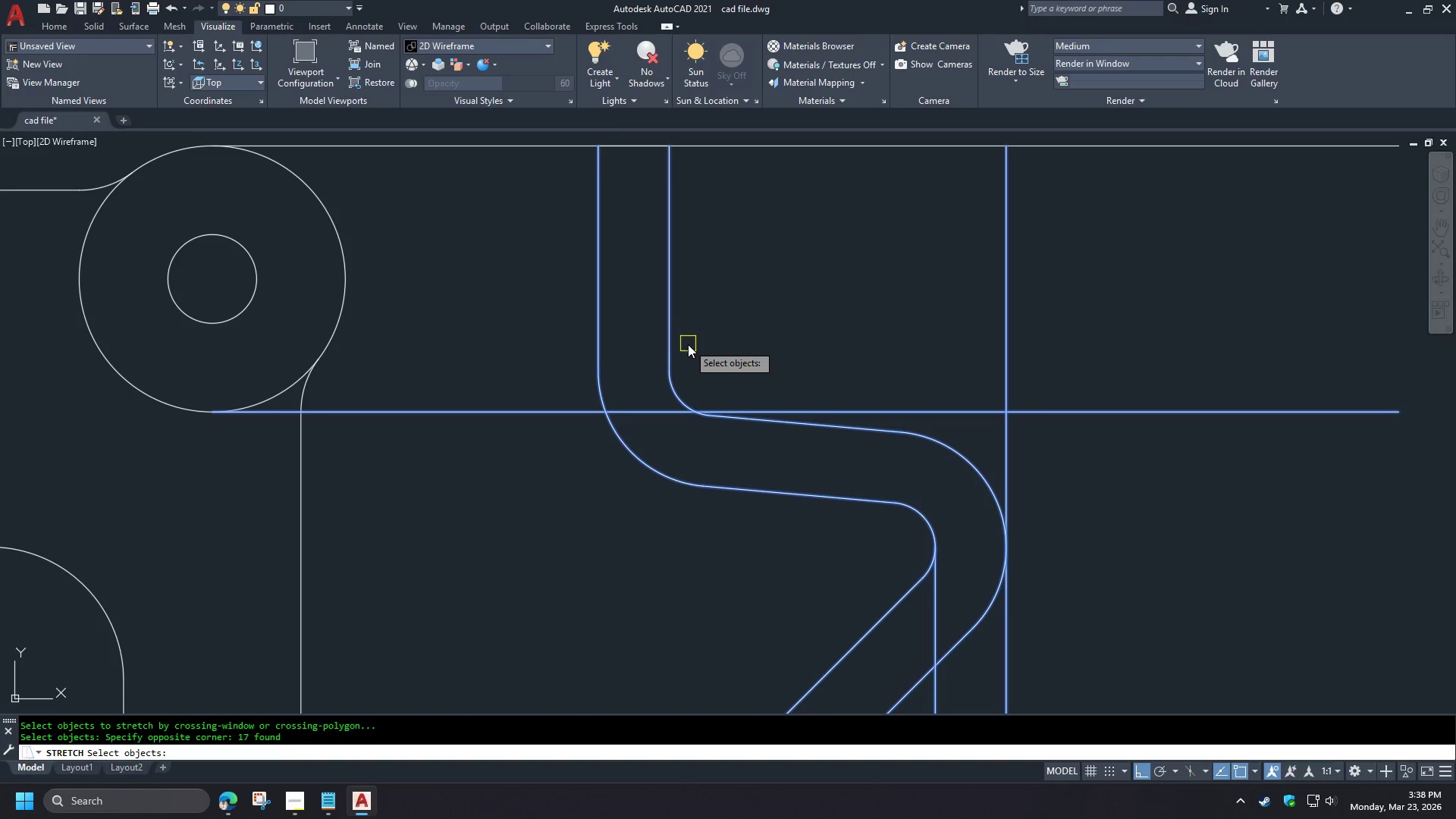 
scroll: coordinate [627, 335], scroll_direction: down, amount: 3.0
 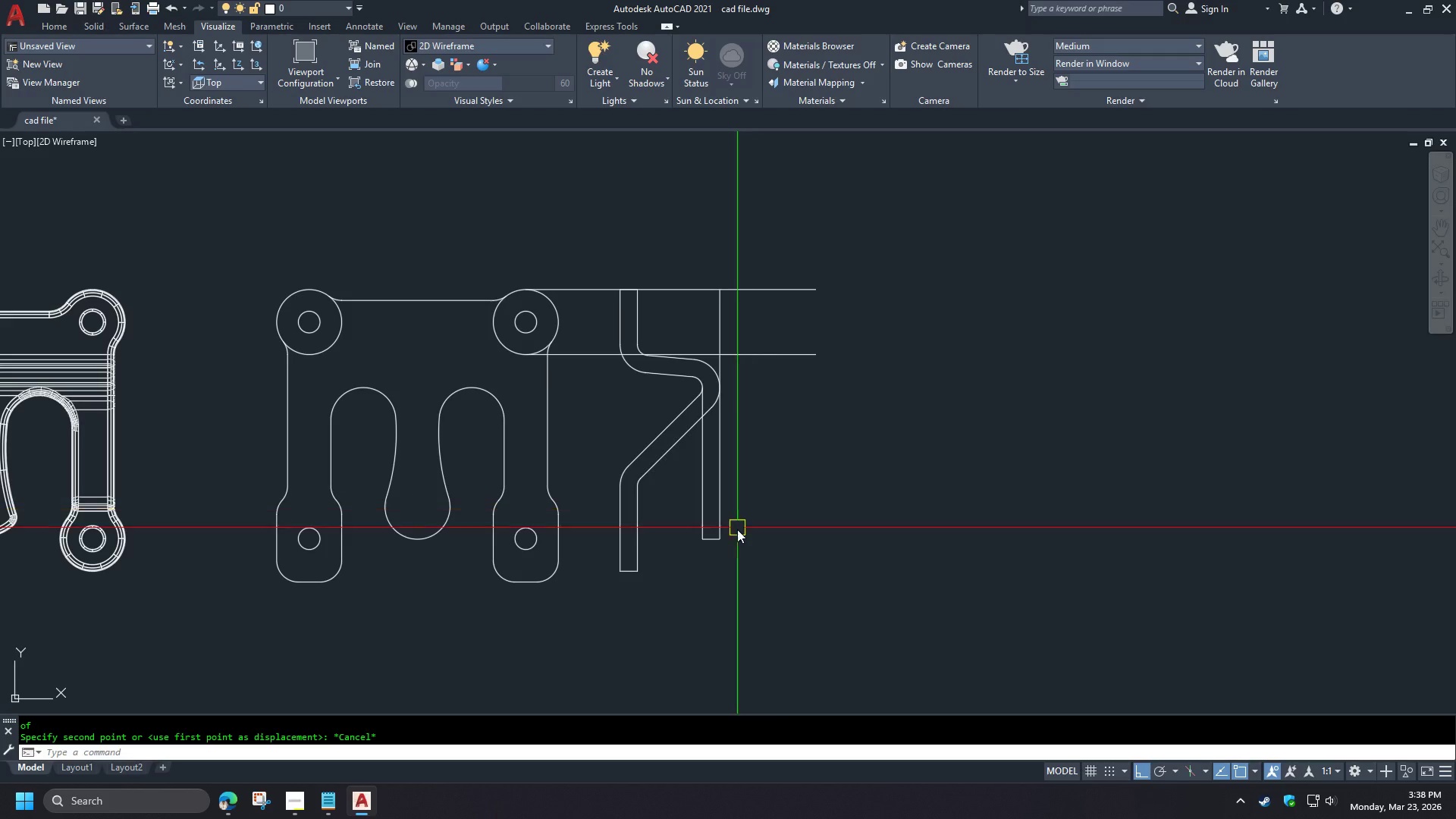 
wait(6.8)
 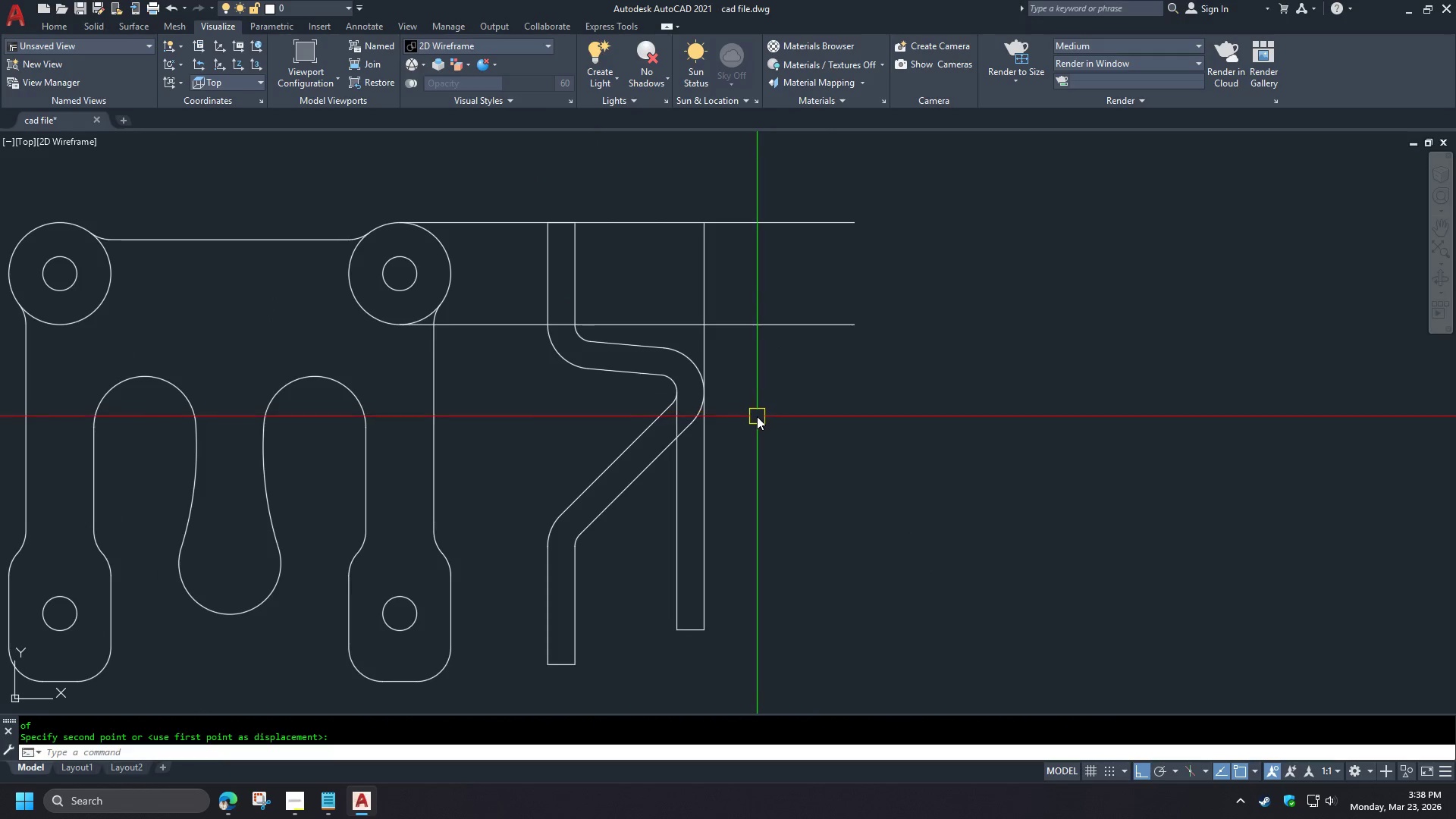 
key(L)
 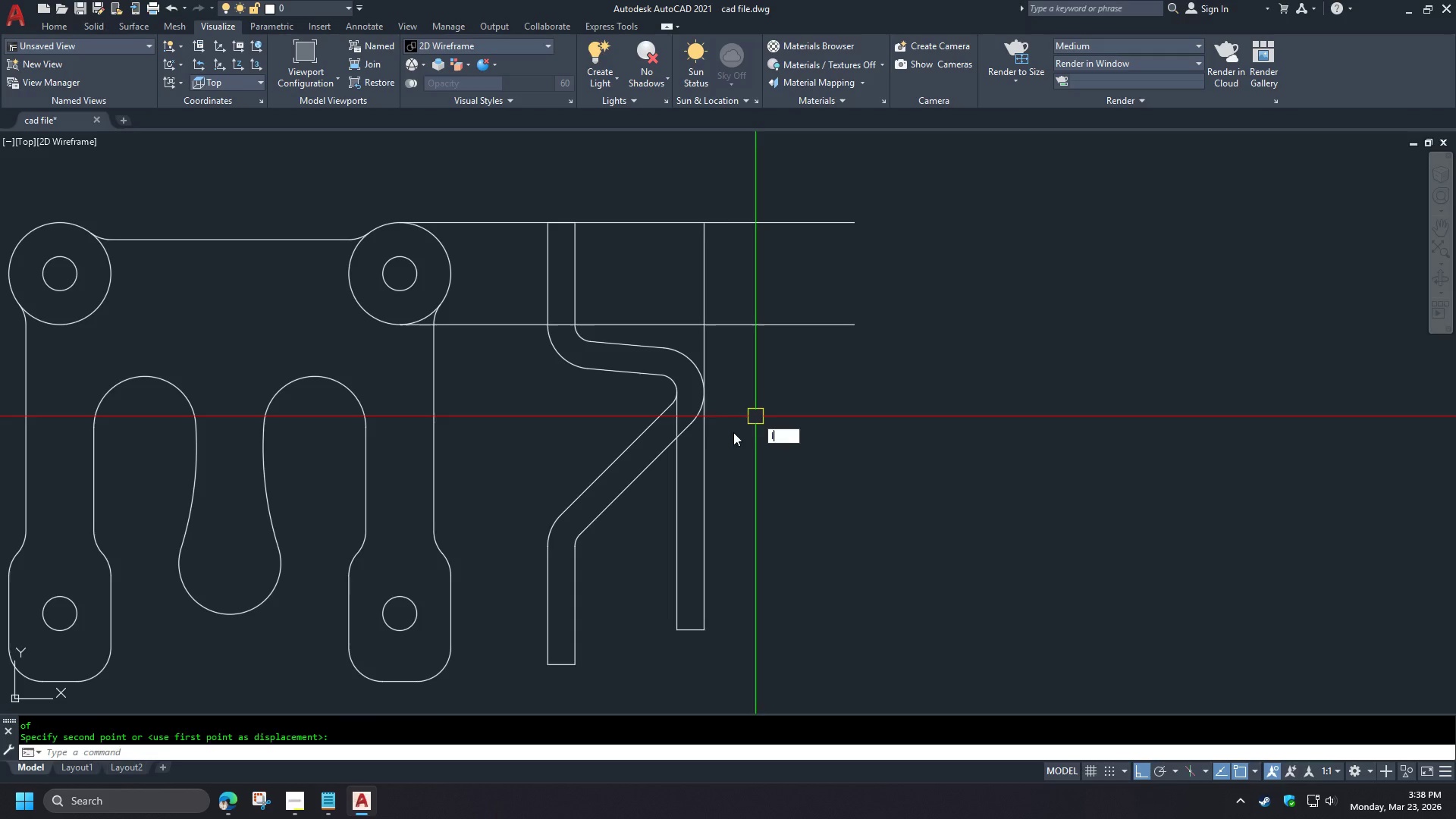 
key(Space)
 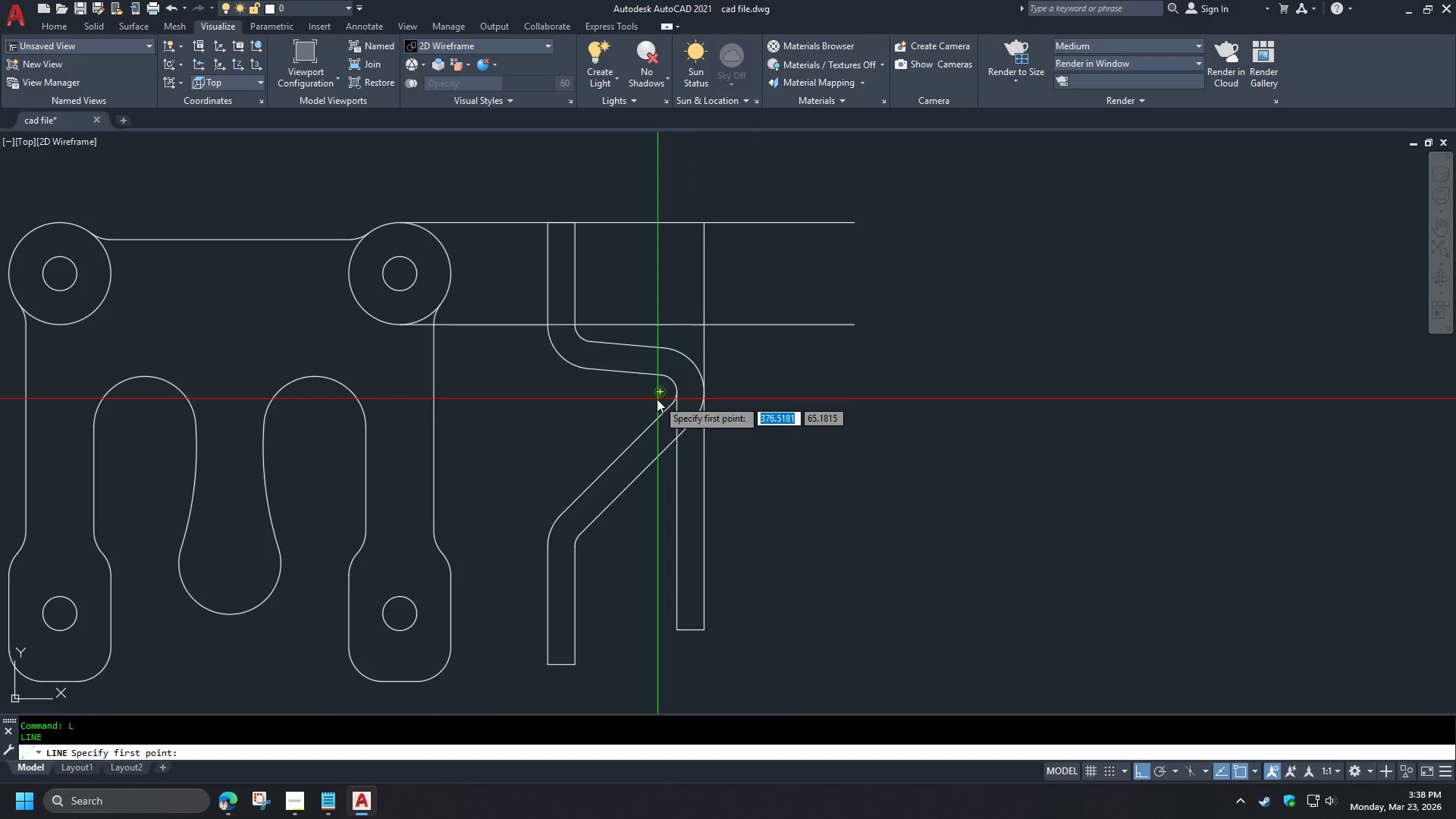 
scroll: coordinate [643, 339], scroll_direction: up, amount: 3.0
 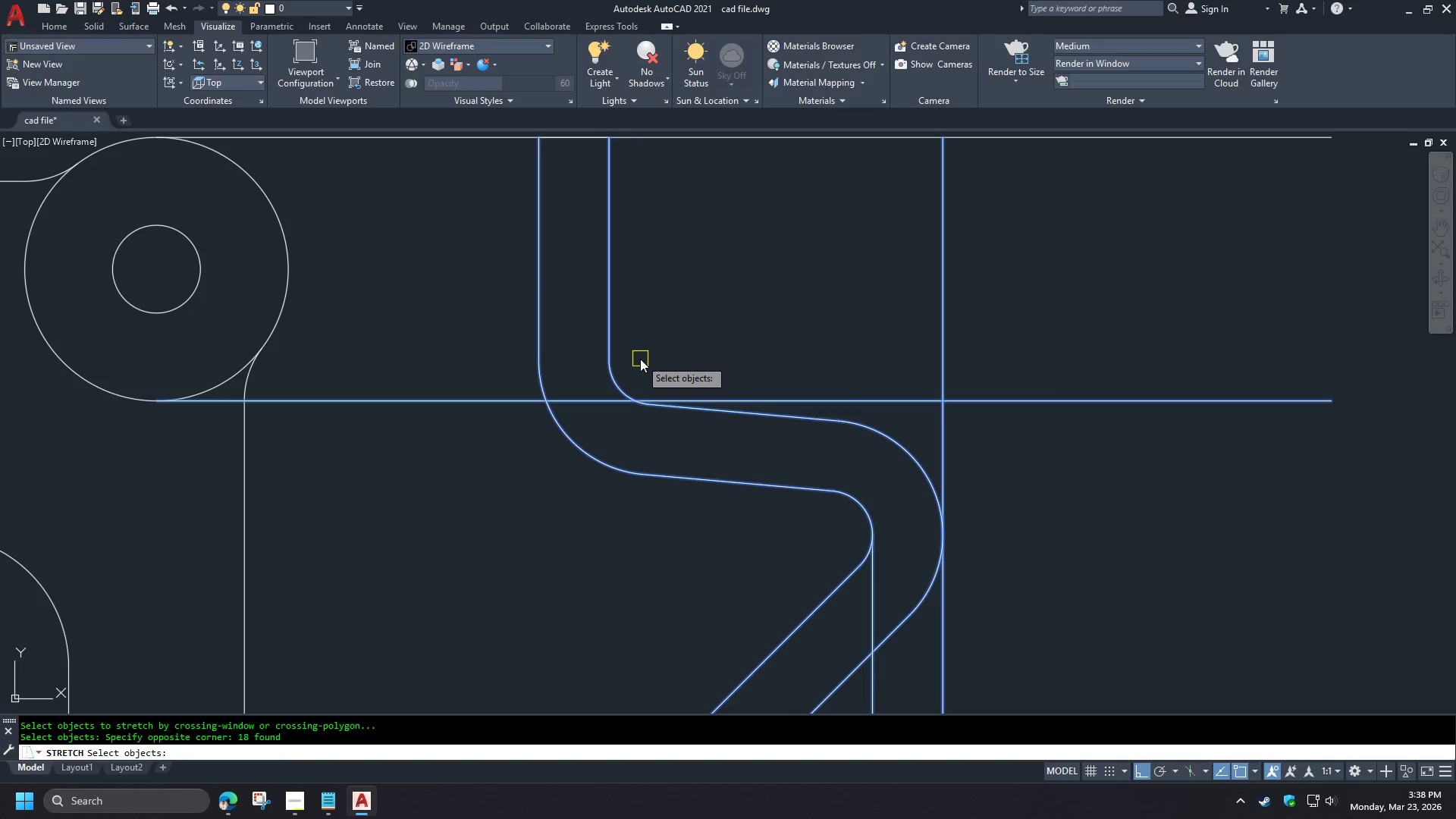 
left_click([657, 399])
 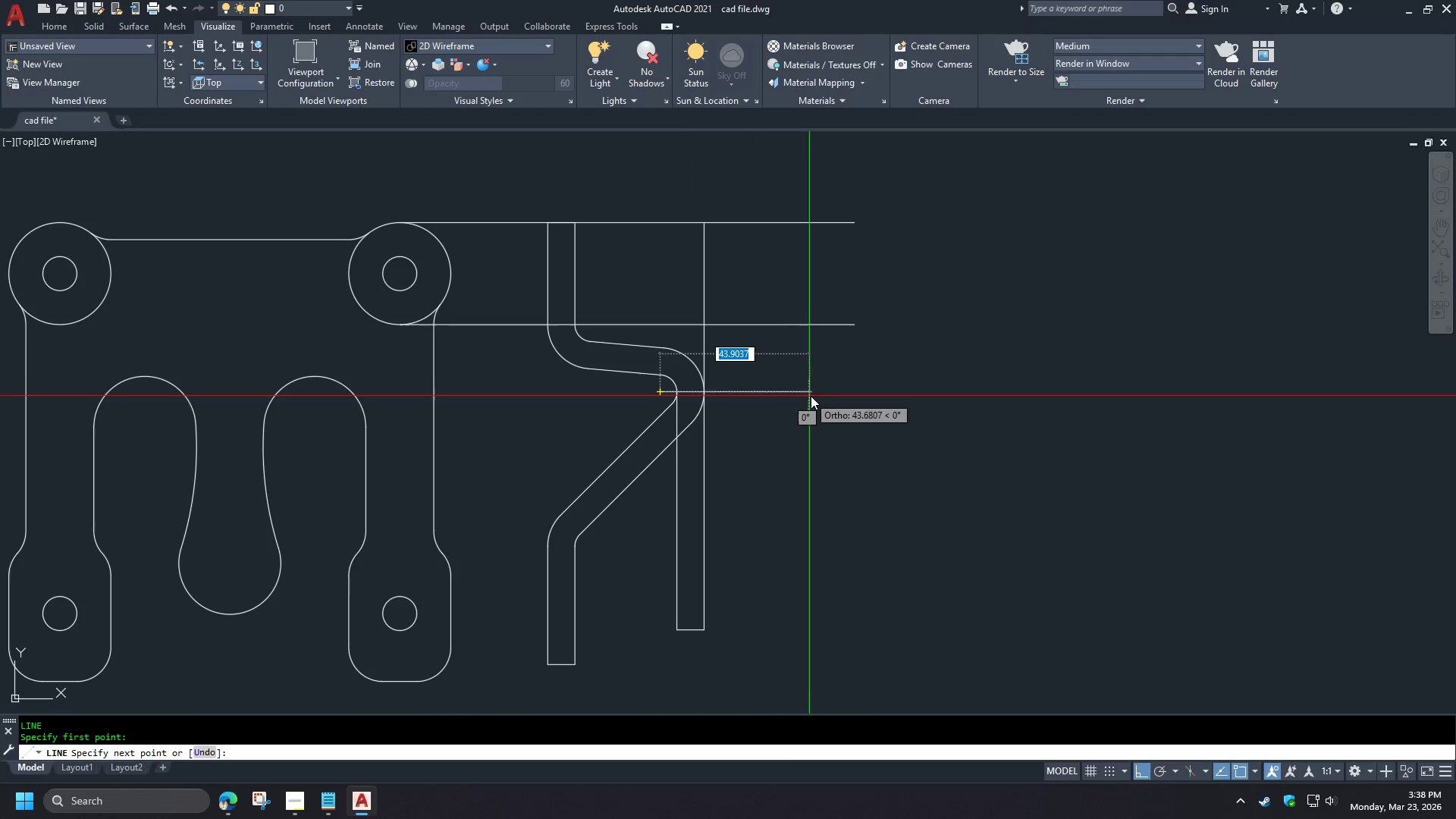 
left_click([814, 398])
 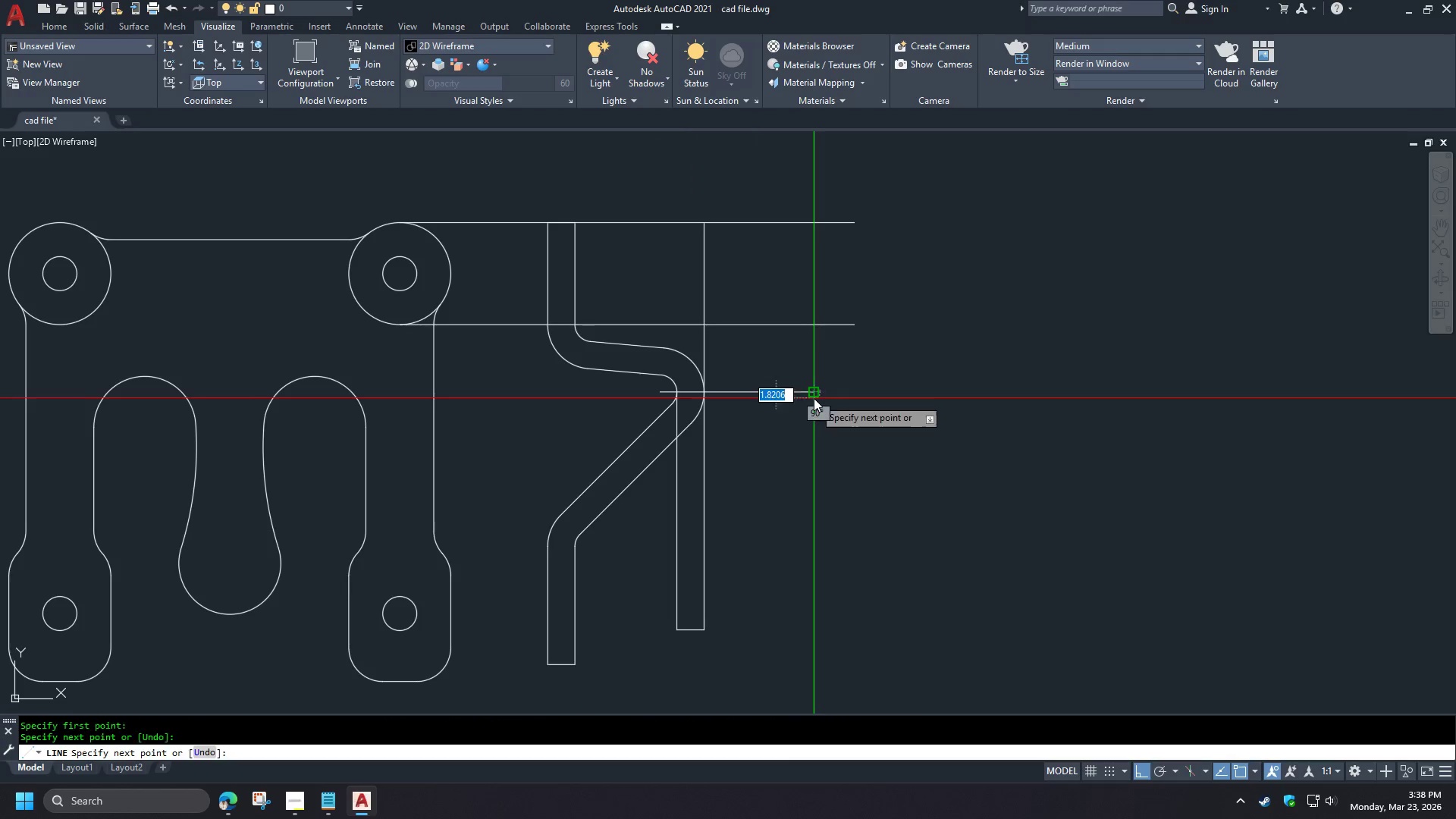 
key(Space)
 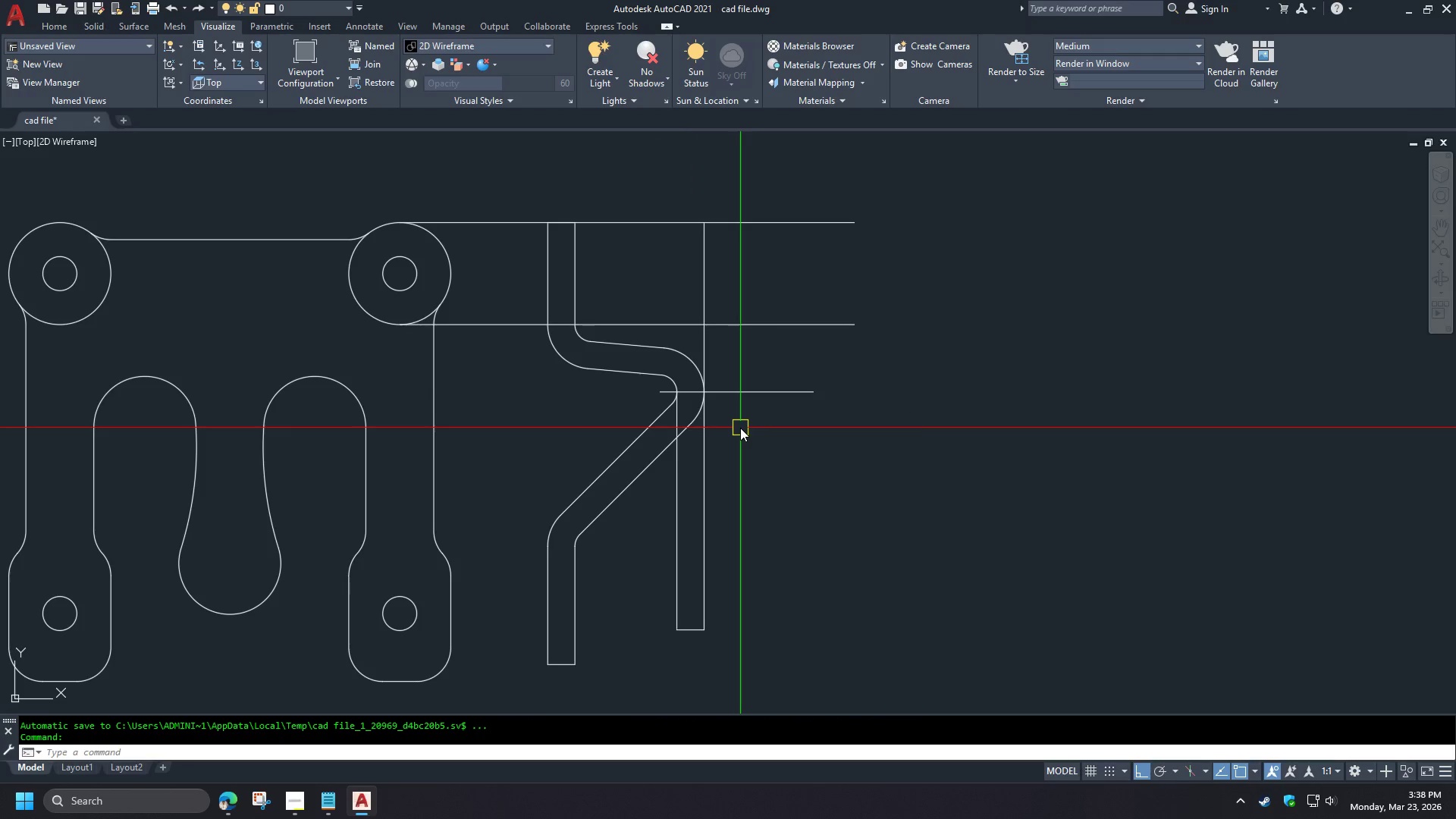 
key(O)
 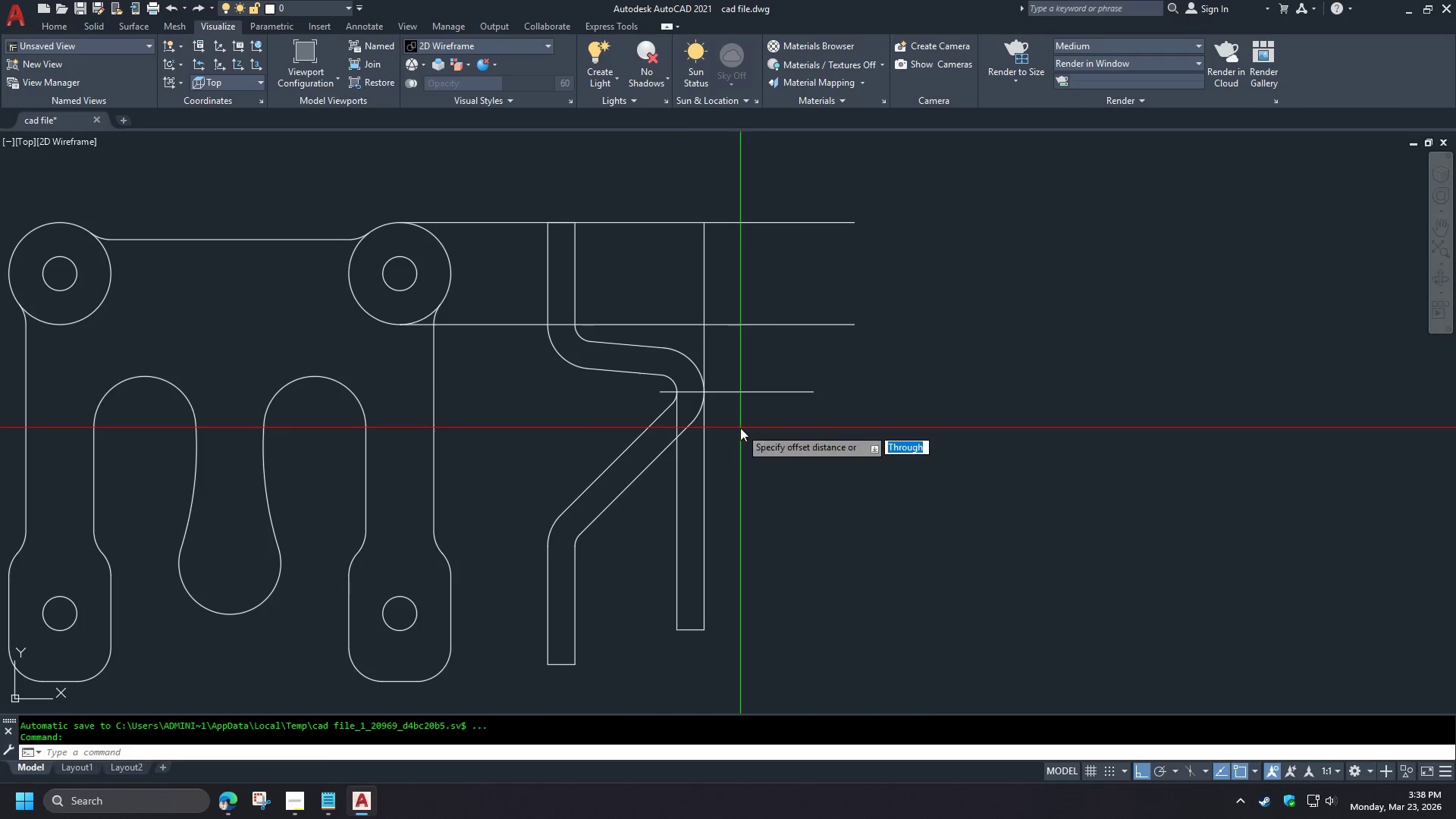 
key(Space)
 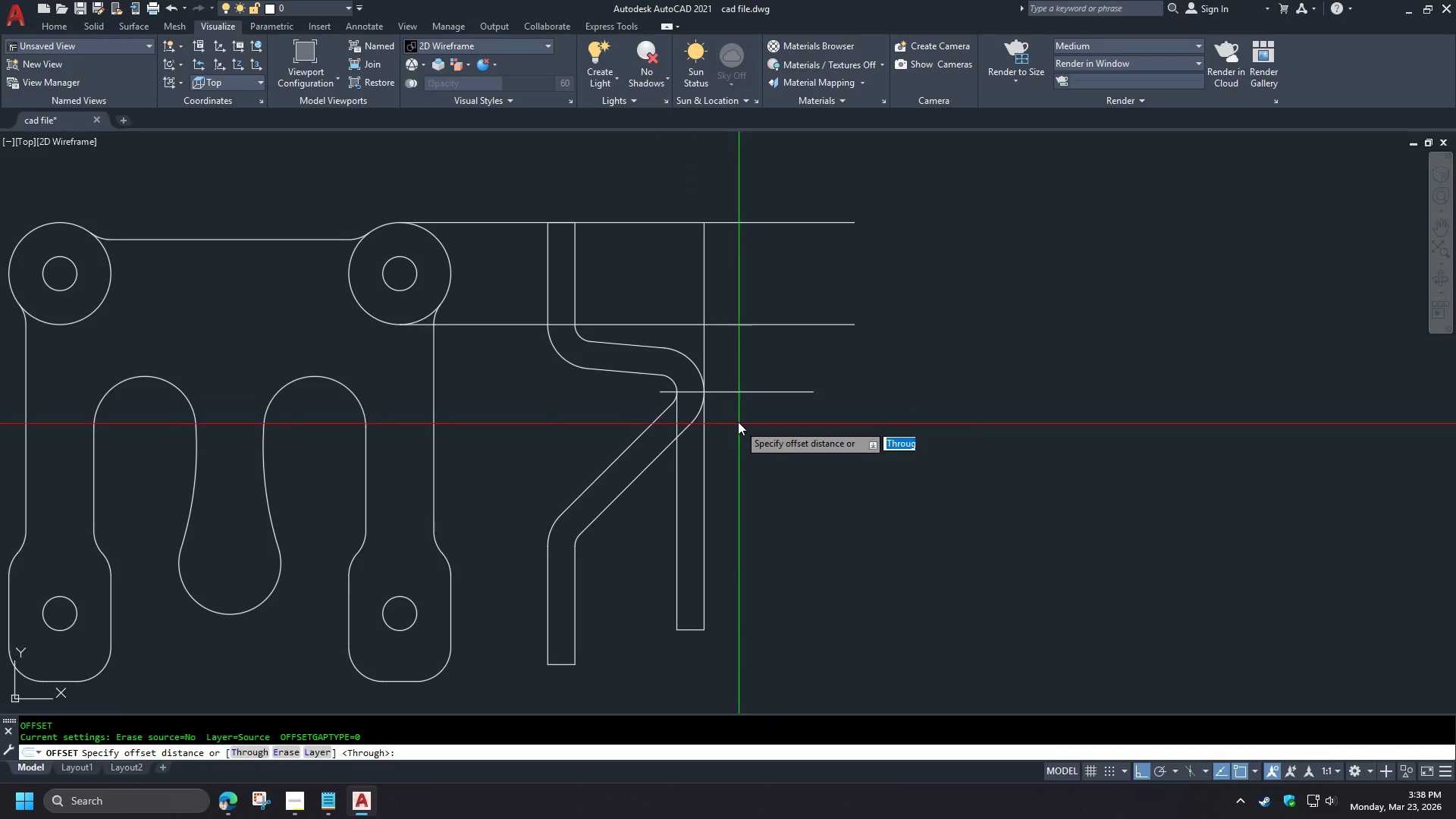 
key(T)
 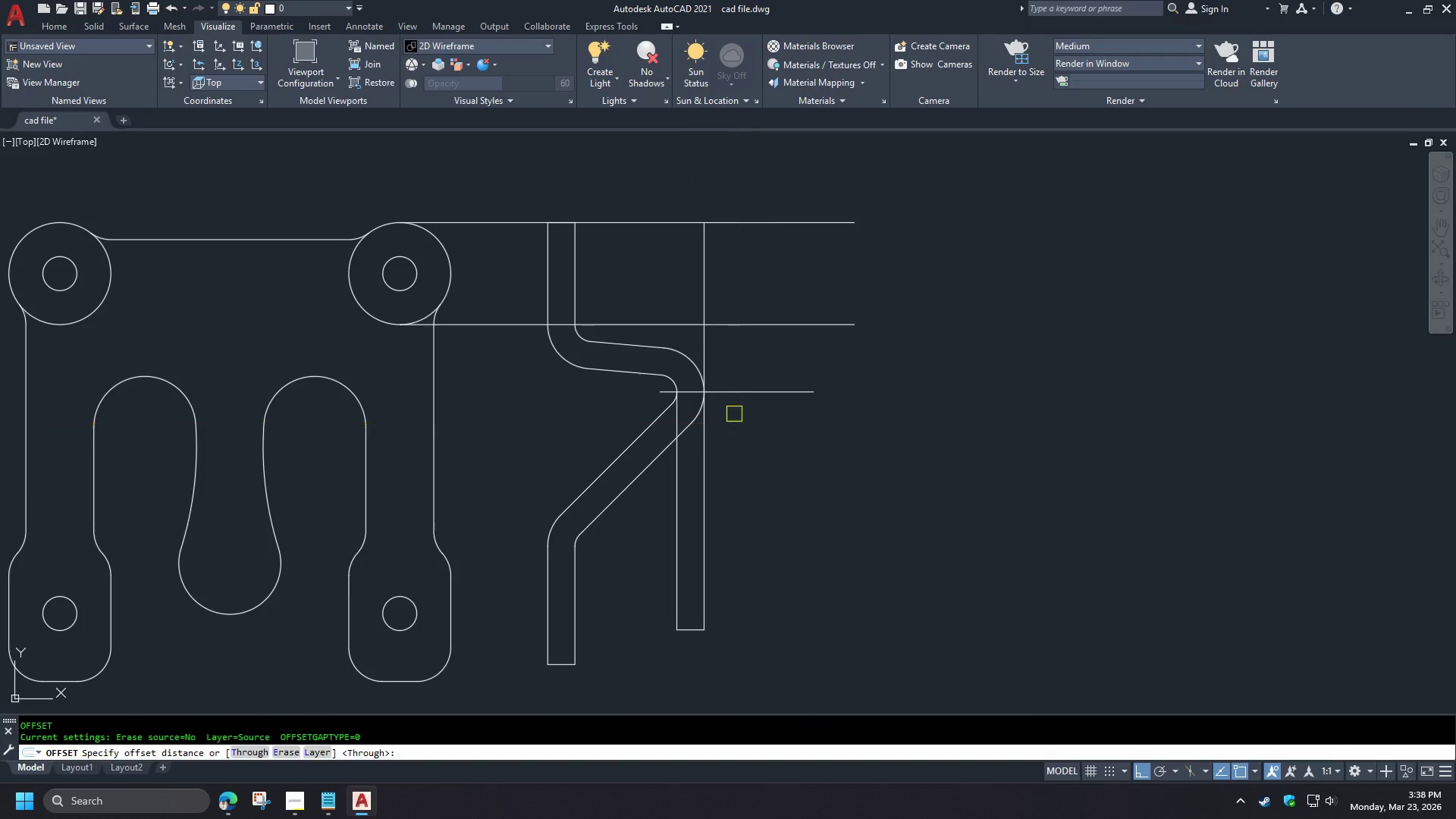 
key(Space)
 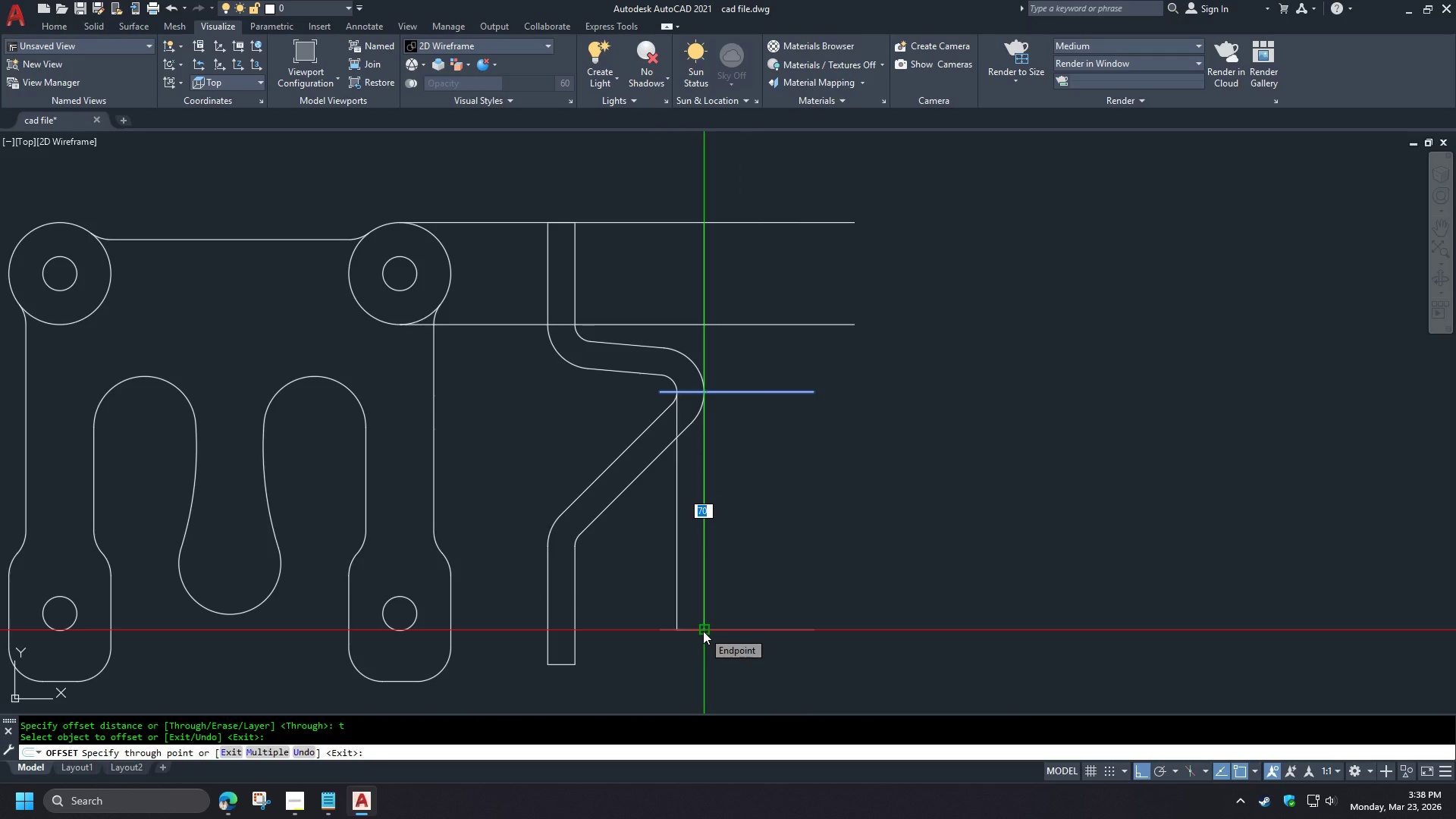 
scroll: coordinate [663, 348], scroll_direction: down, amount: 3.0
 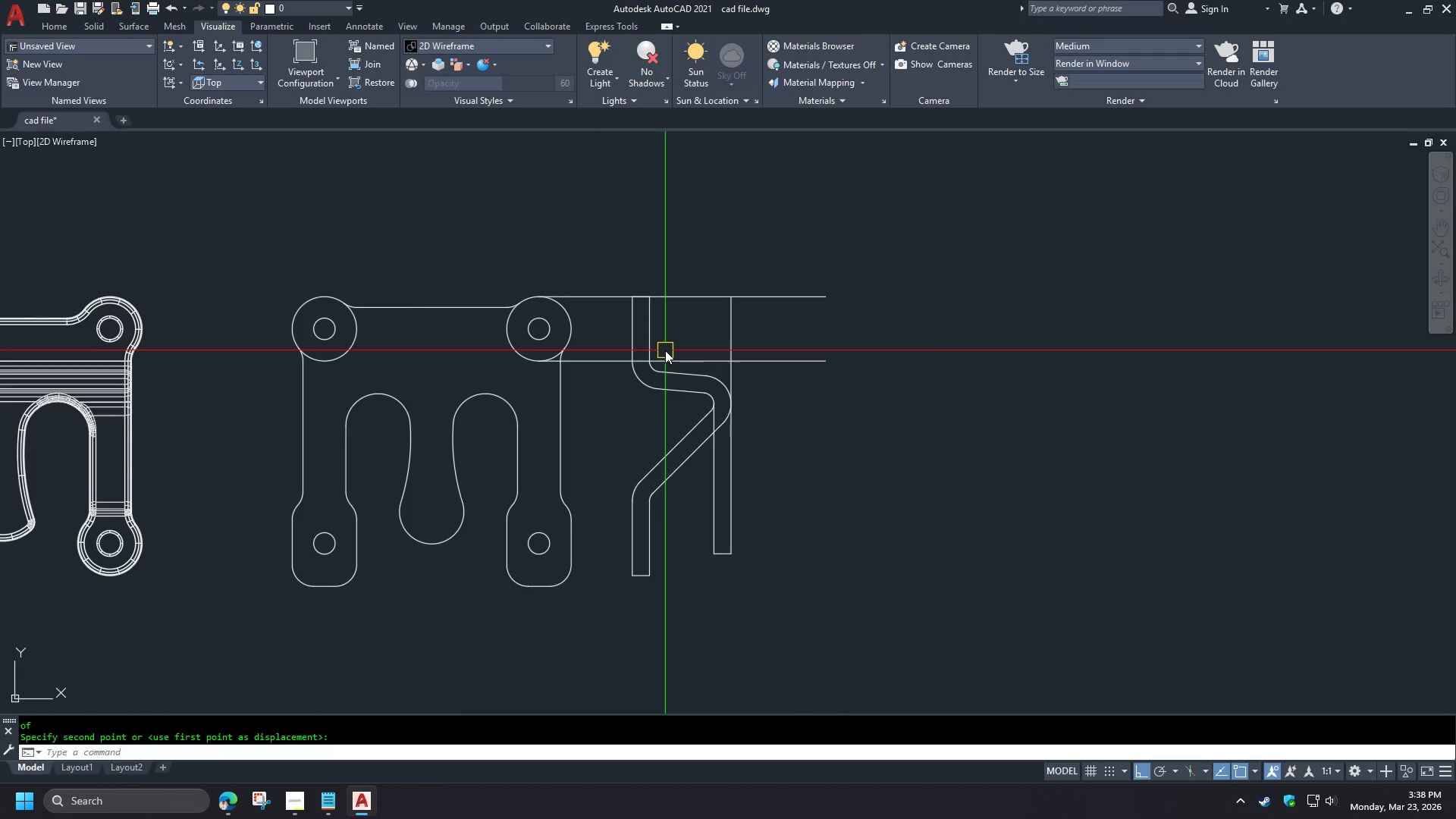 
scroll: coordinate [665, 350], scroll_direction: up, amount: 2.0
 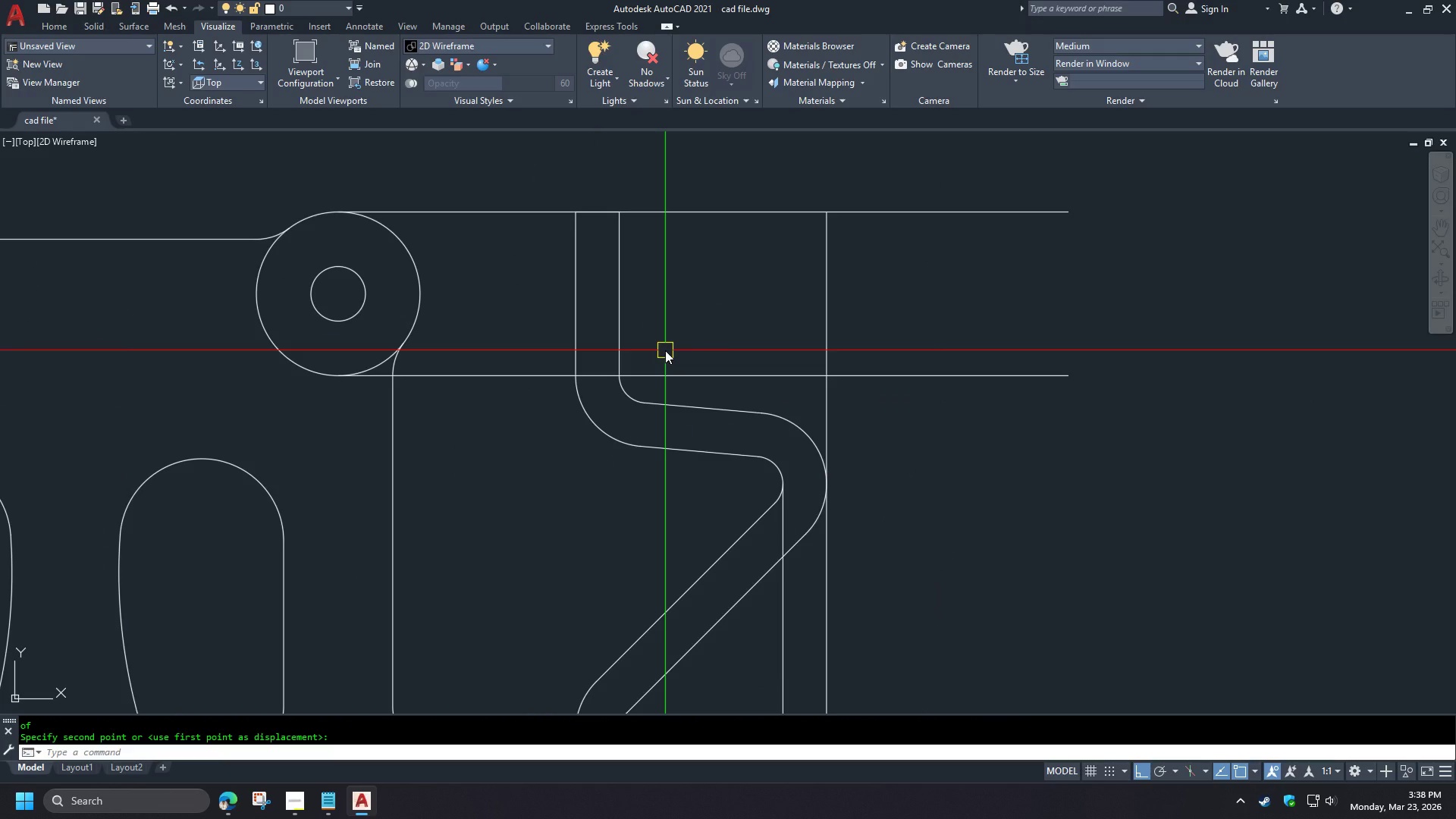 
scroll: coordinate [665, 350], scroll_direction: down, amount: 2.0
 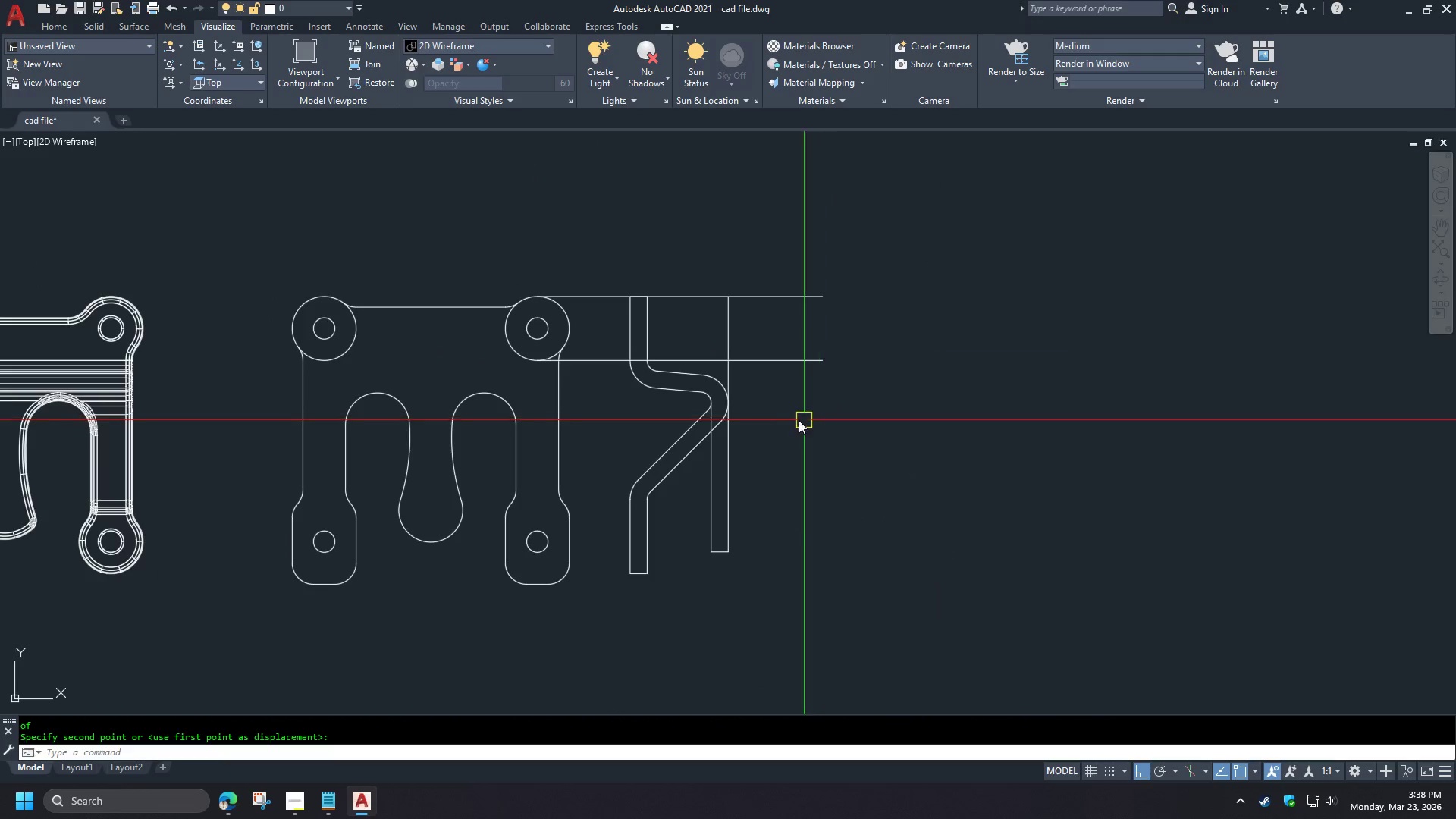 
scroll: coordinate [767, 419], scroll_direction: up, amount: 1.0
 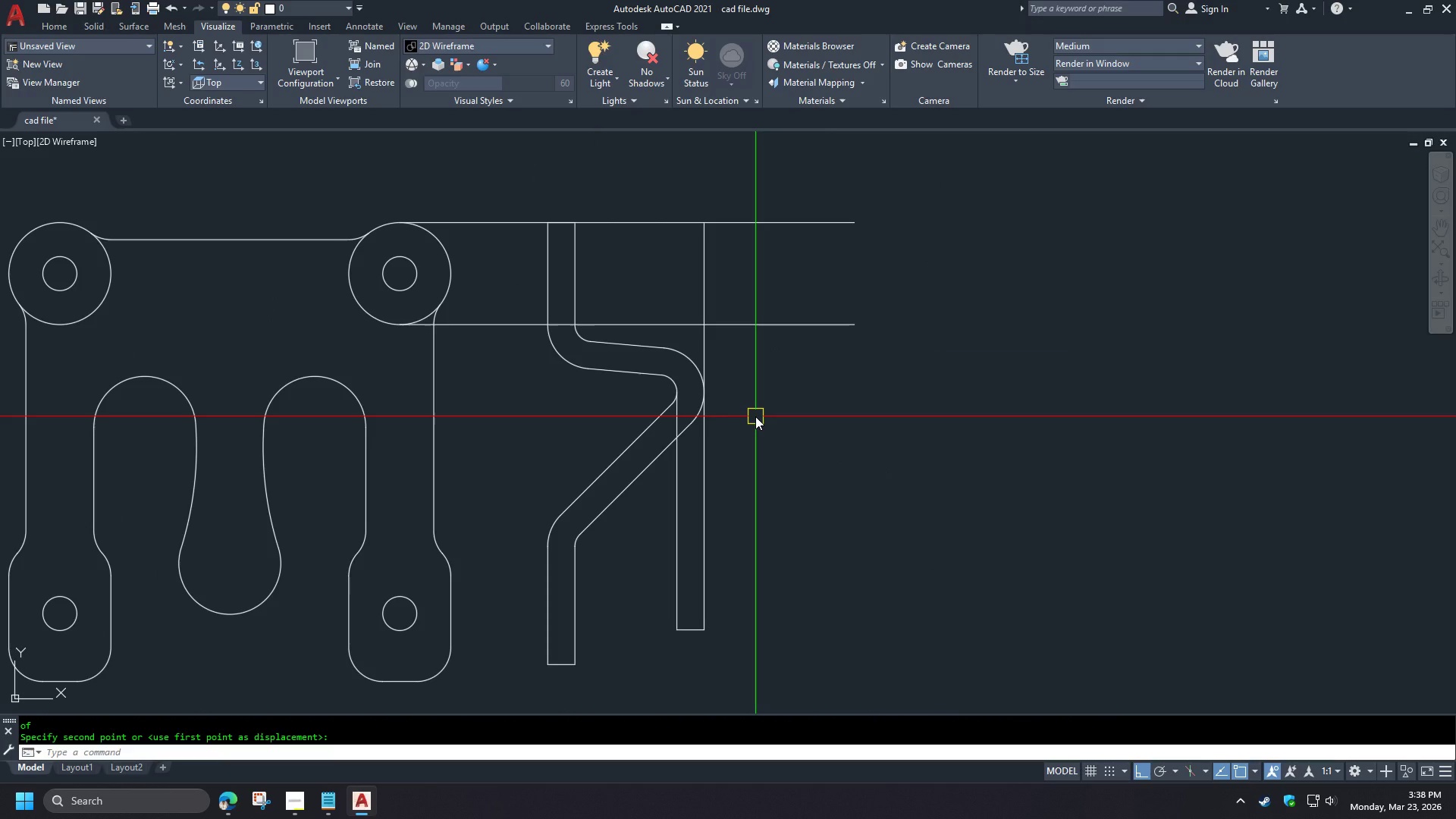 
left_click([692, 634])
 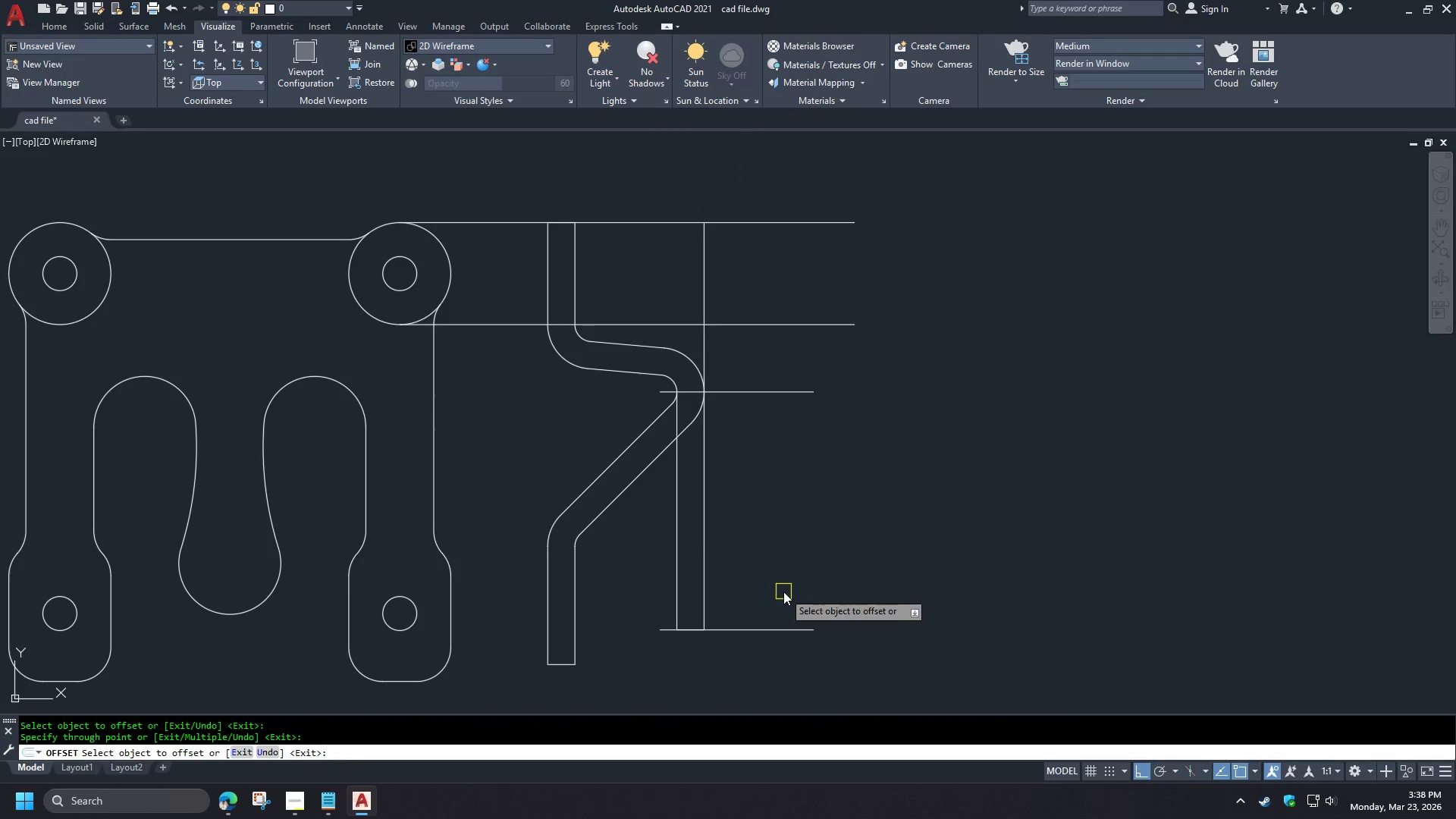 
key(Escape)
 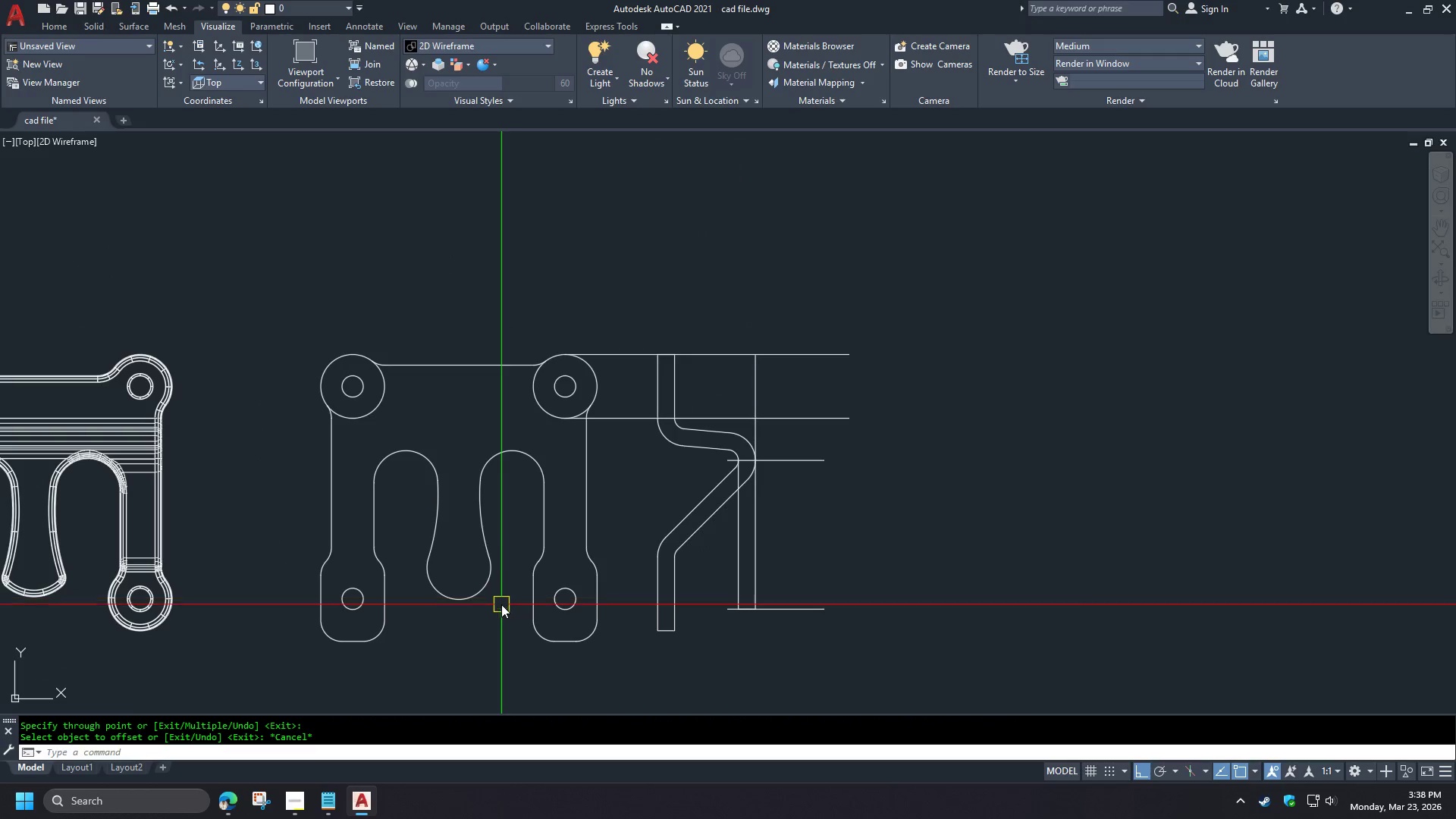 
key(L)
 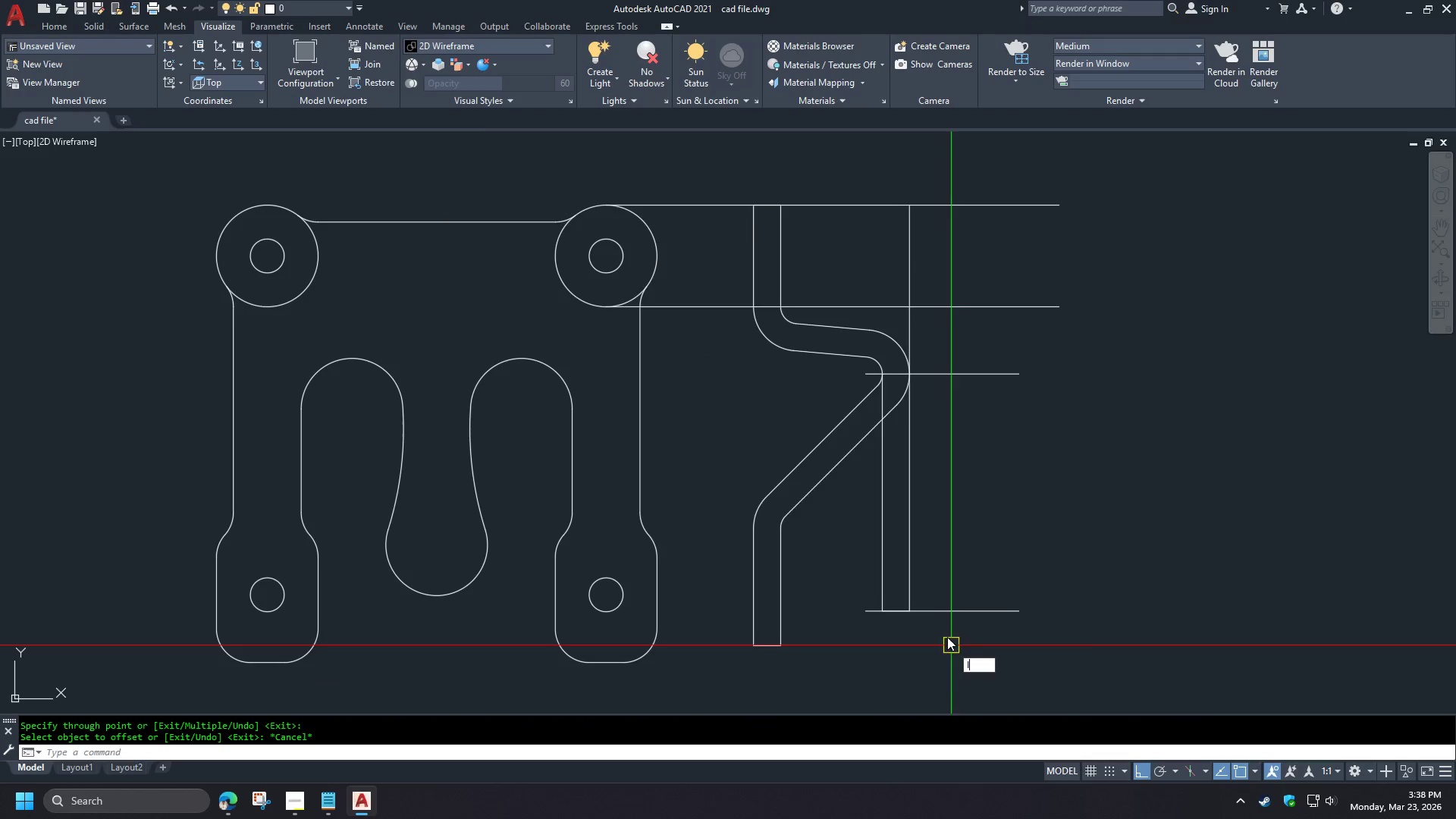 
key(Space)
 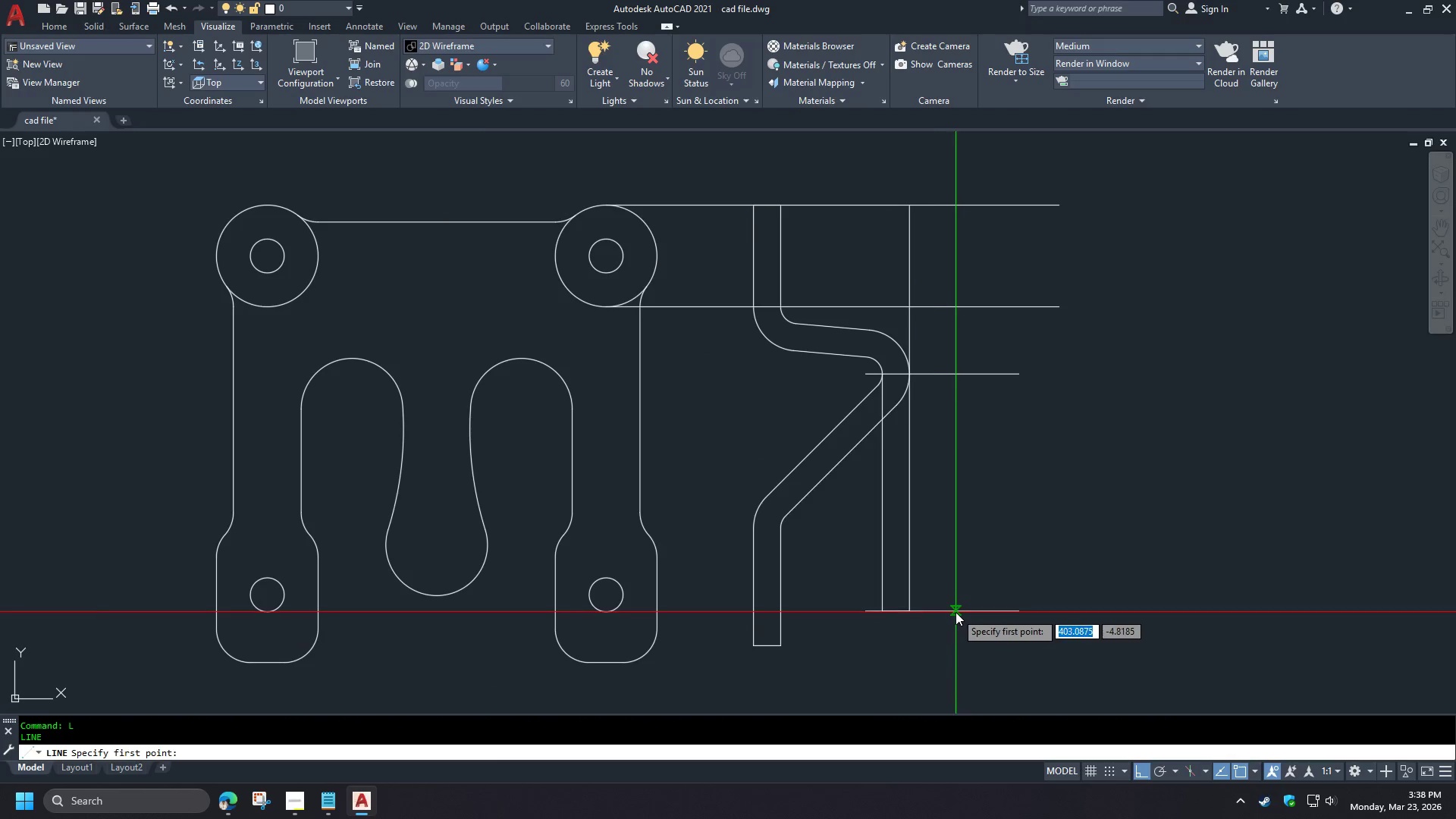 
left_click([956, 612])
 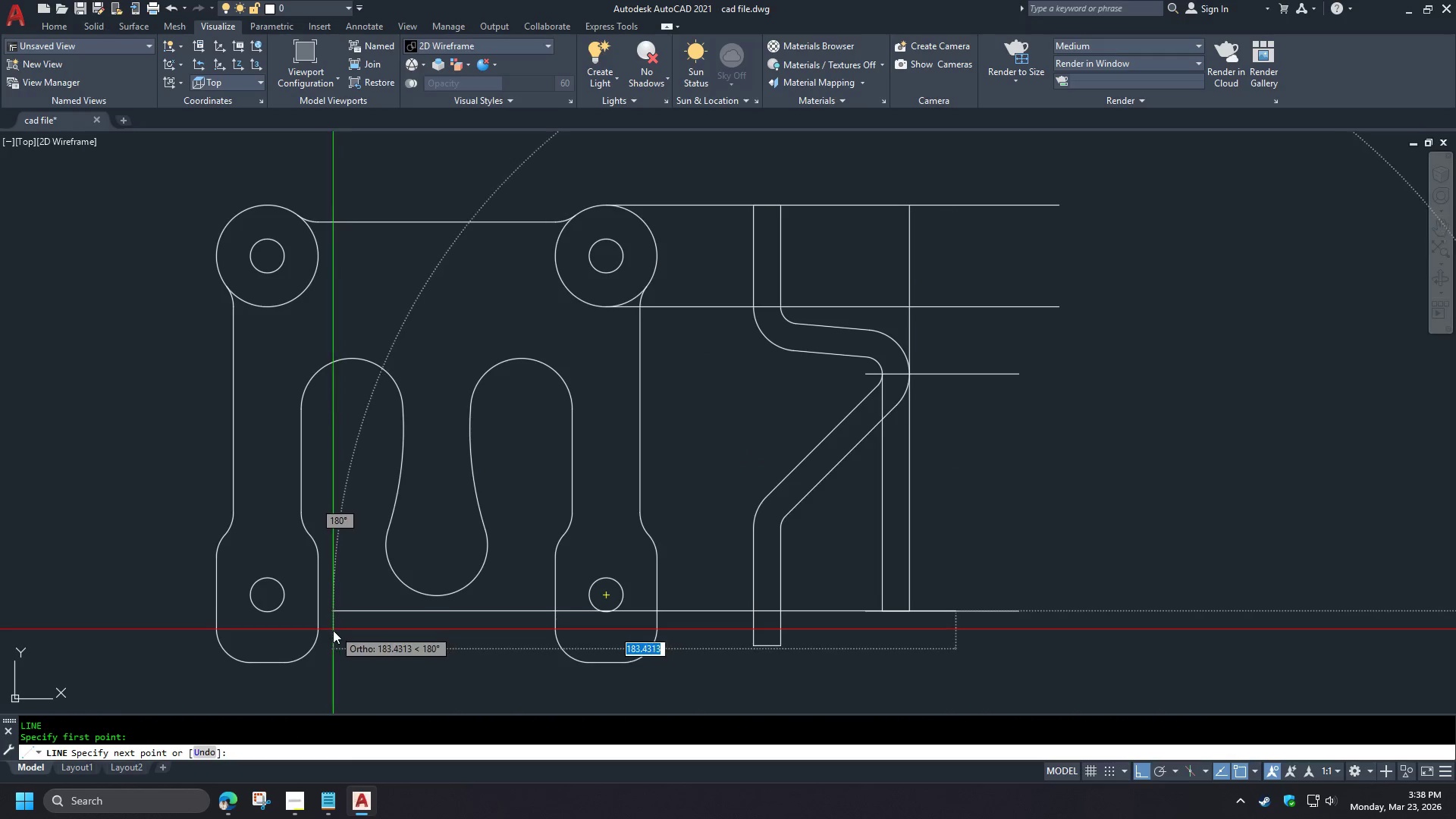 
left_click([332, 632])
 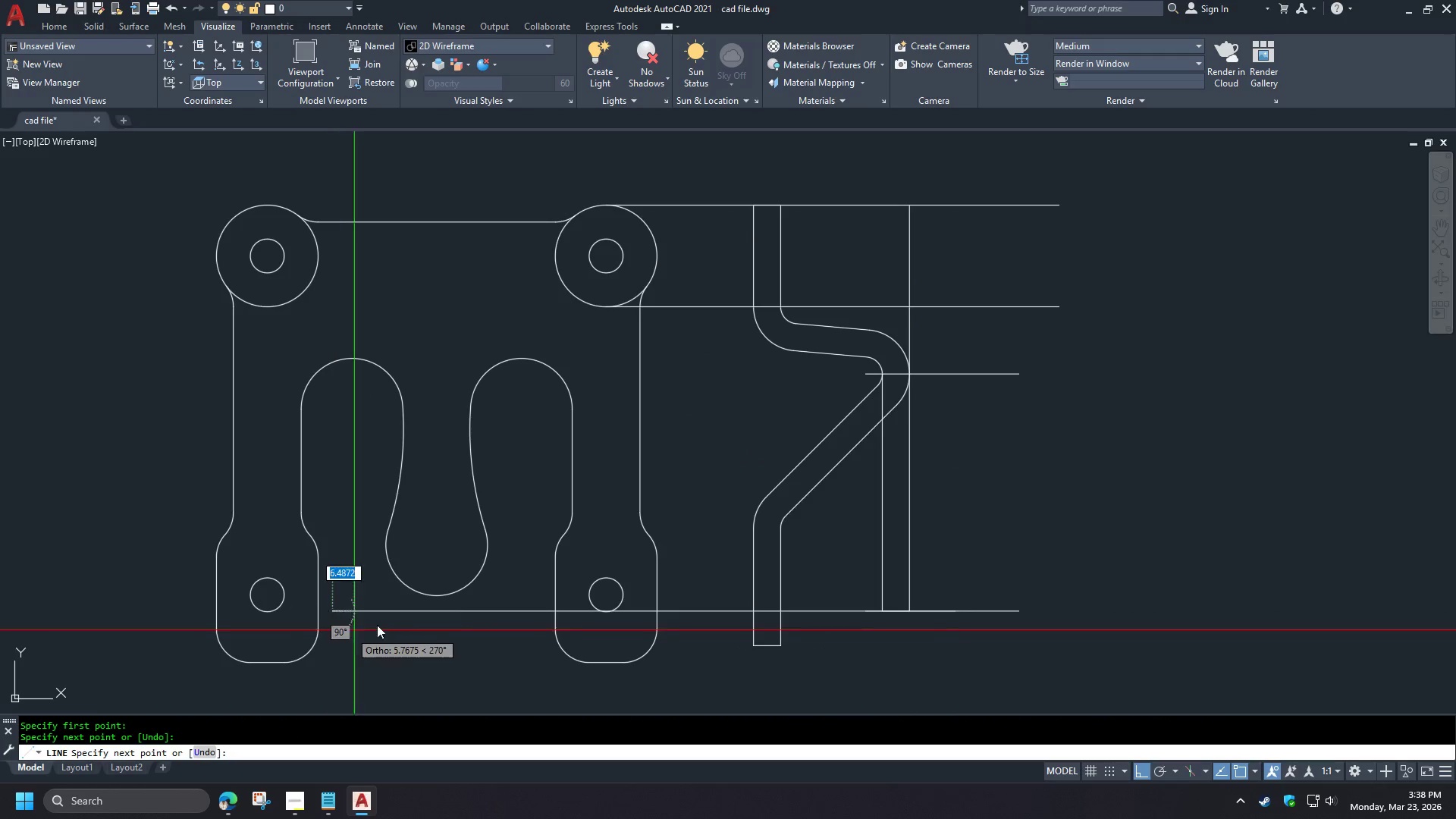 
key(Space)
 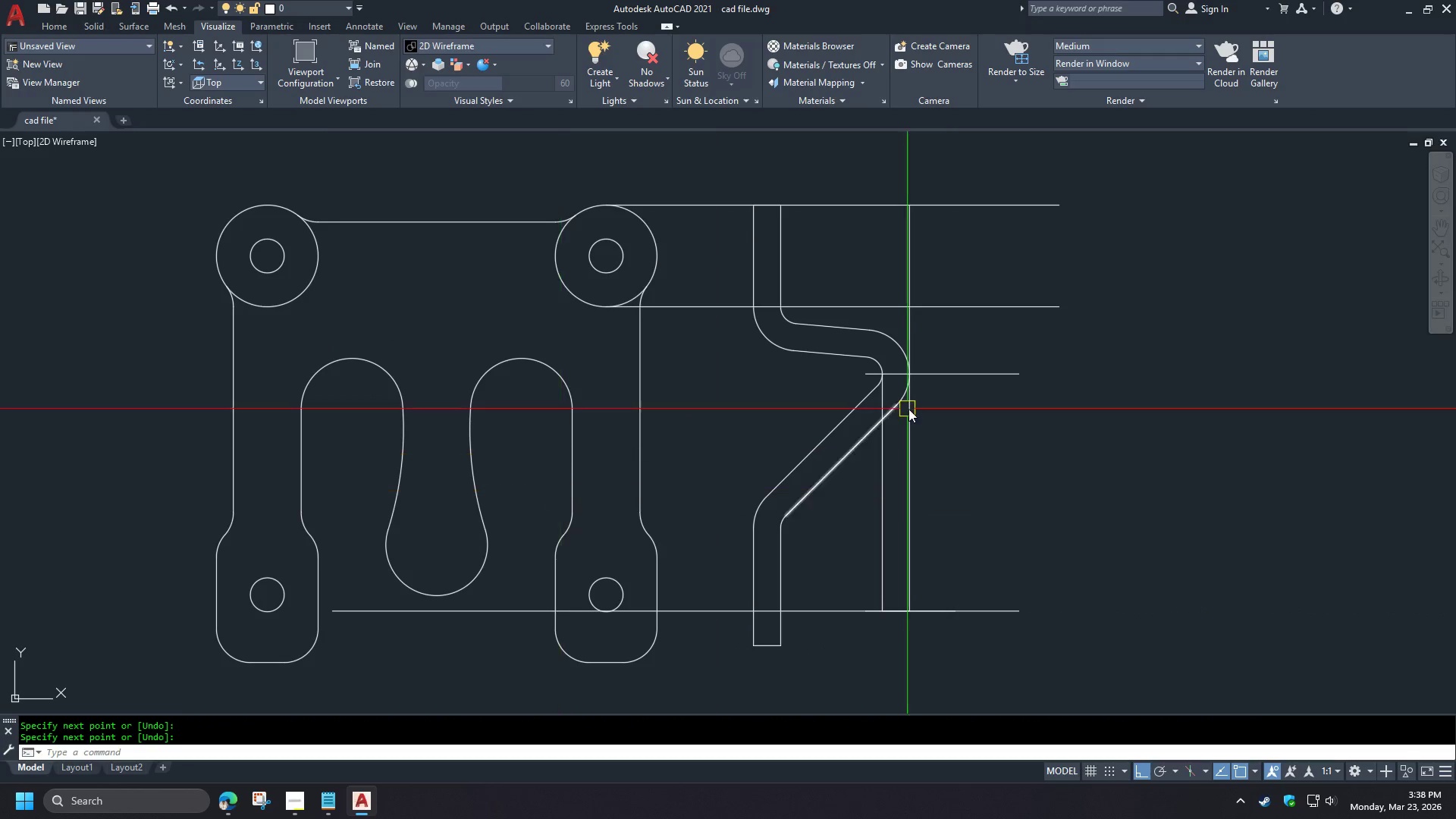 
left_click([927, 378])
 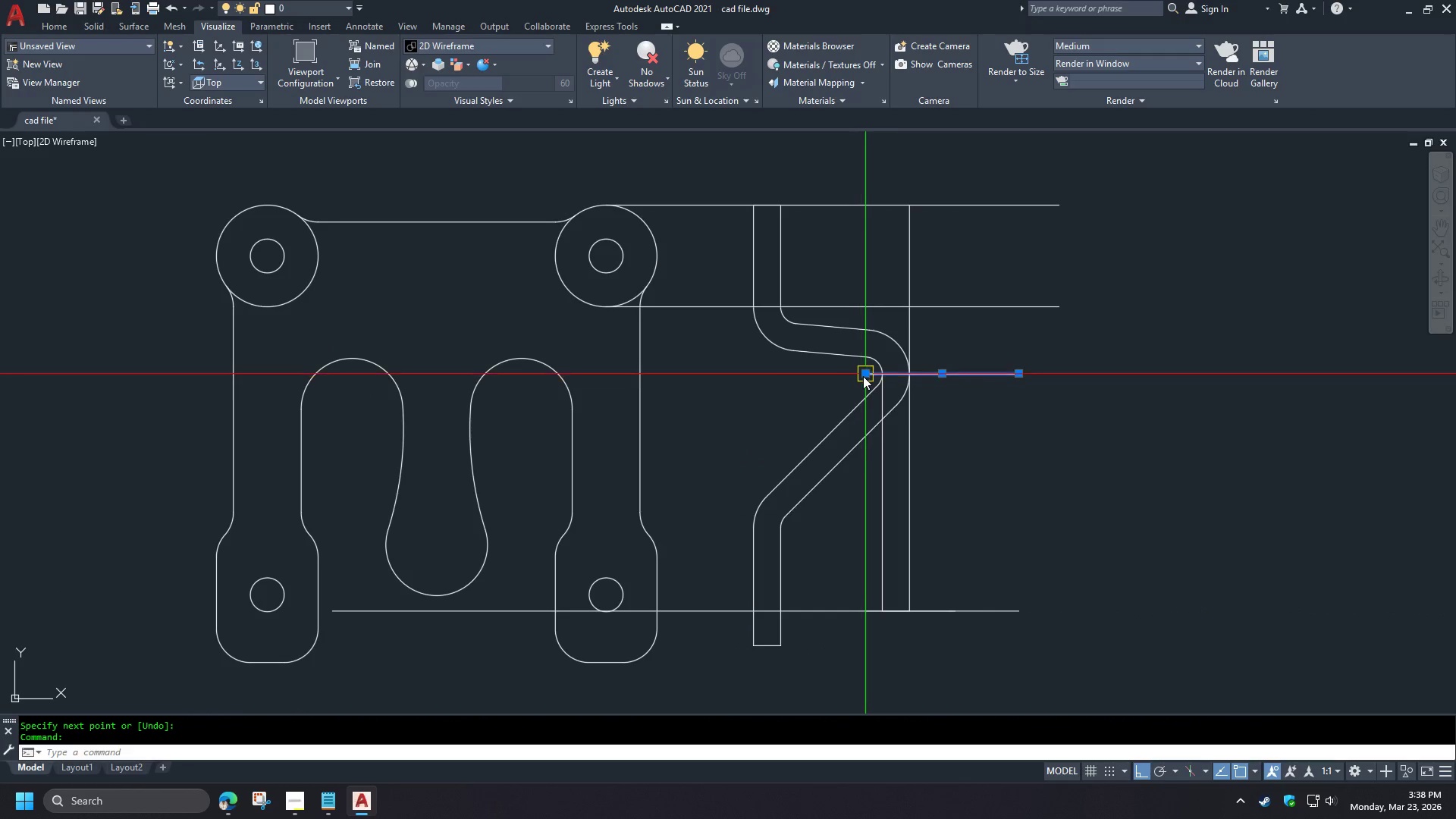 
left_click([863, 375])
 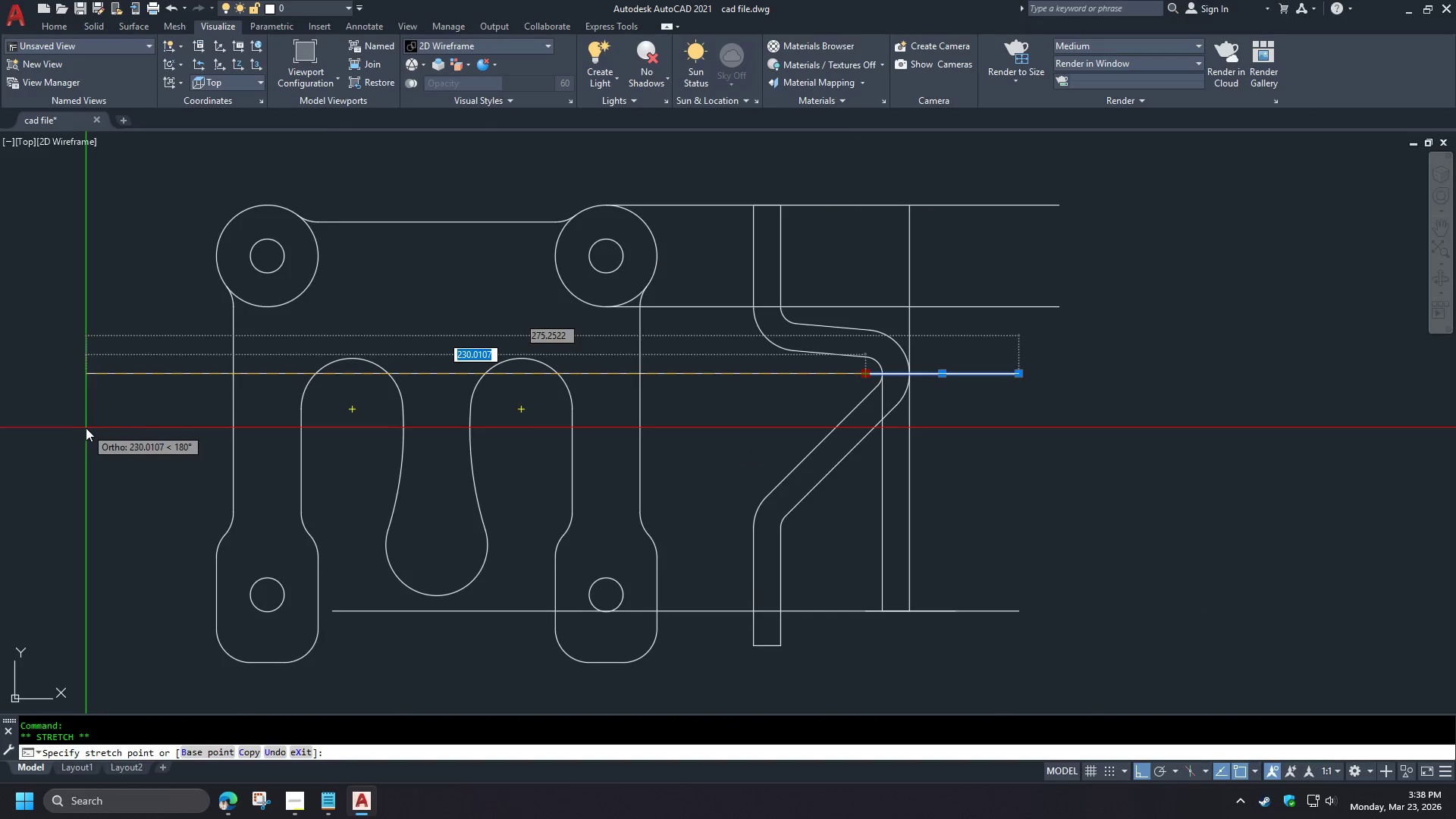 
scroll: coordinate [841, 575], scroll_direction: down, amount: 1.0
 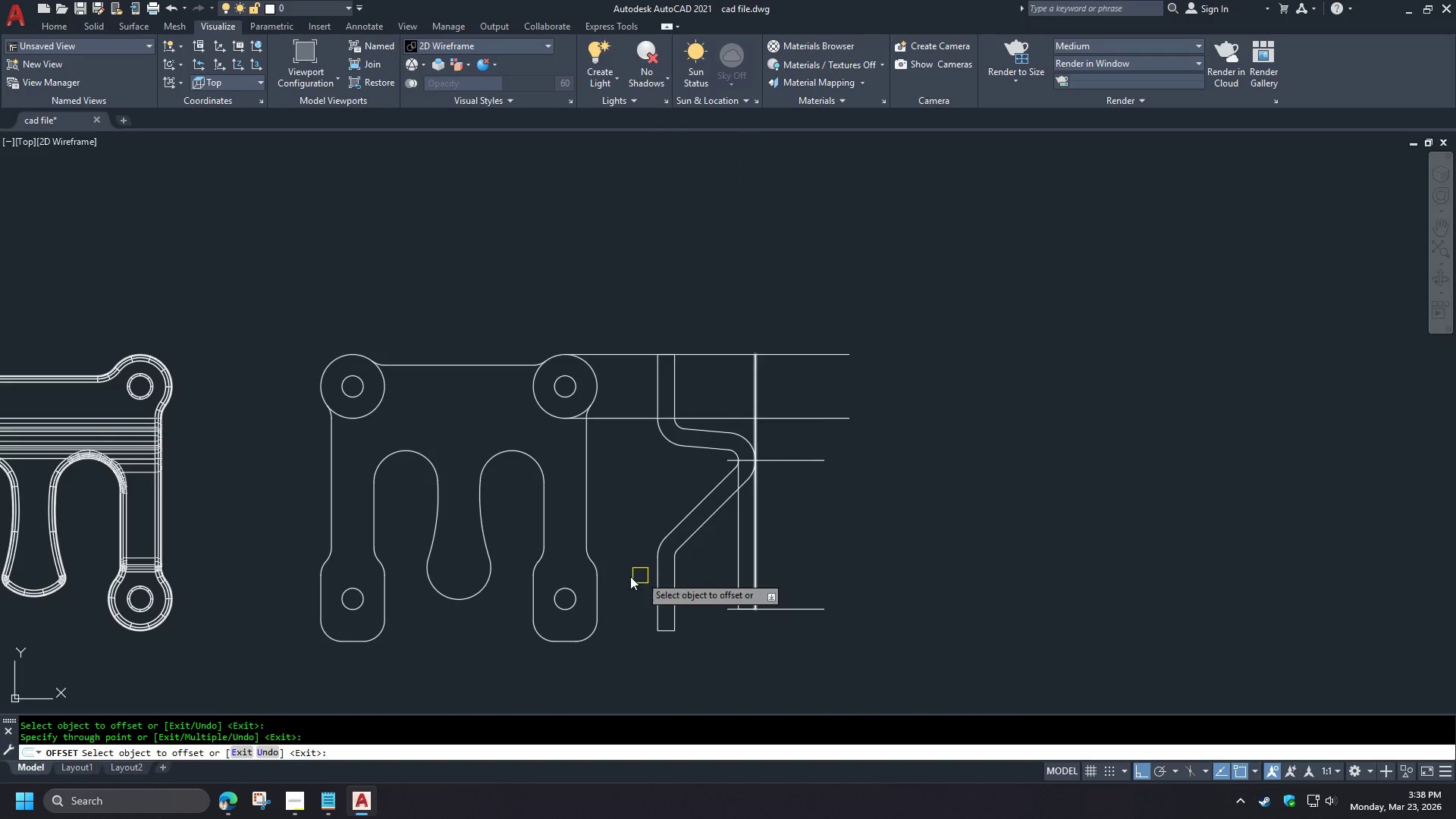 
left_click([83, 429])
 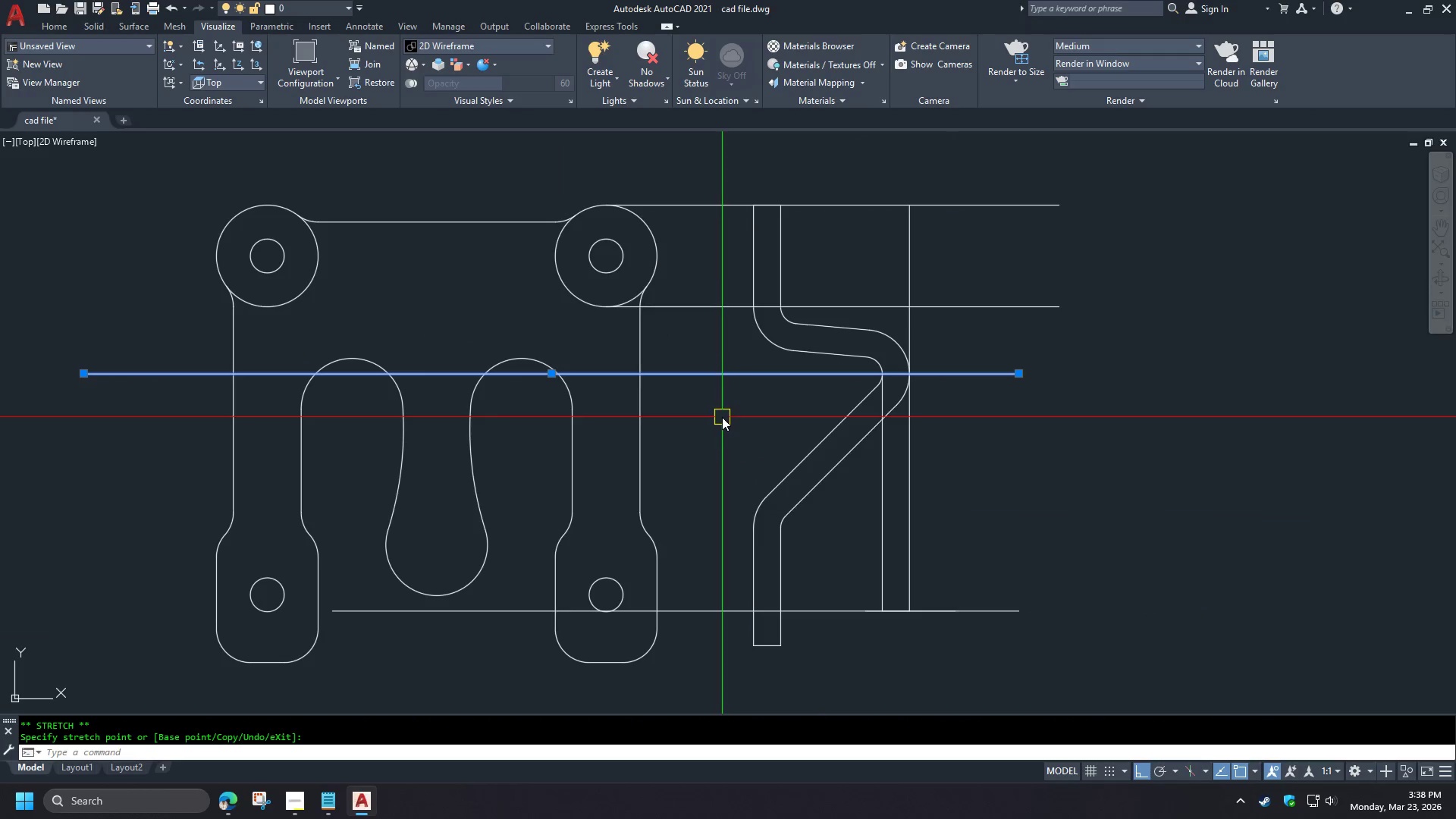 
scroll: coordinate [493, 607], scroll_direction: up, amount: 1.0
 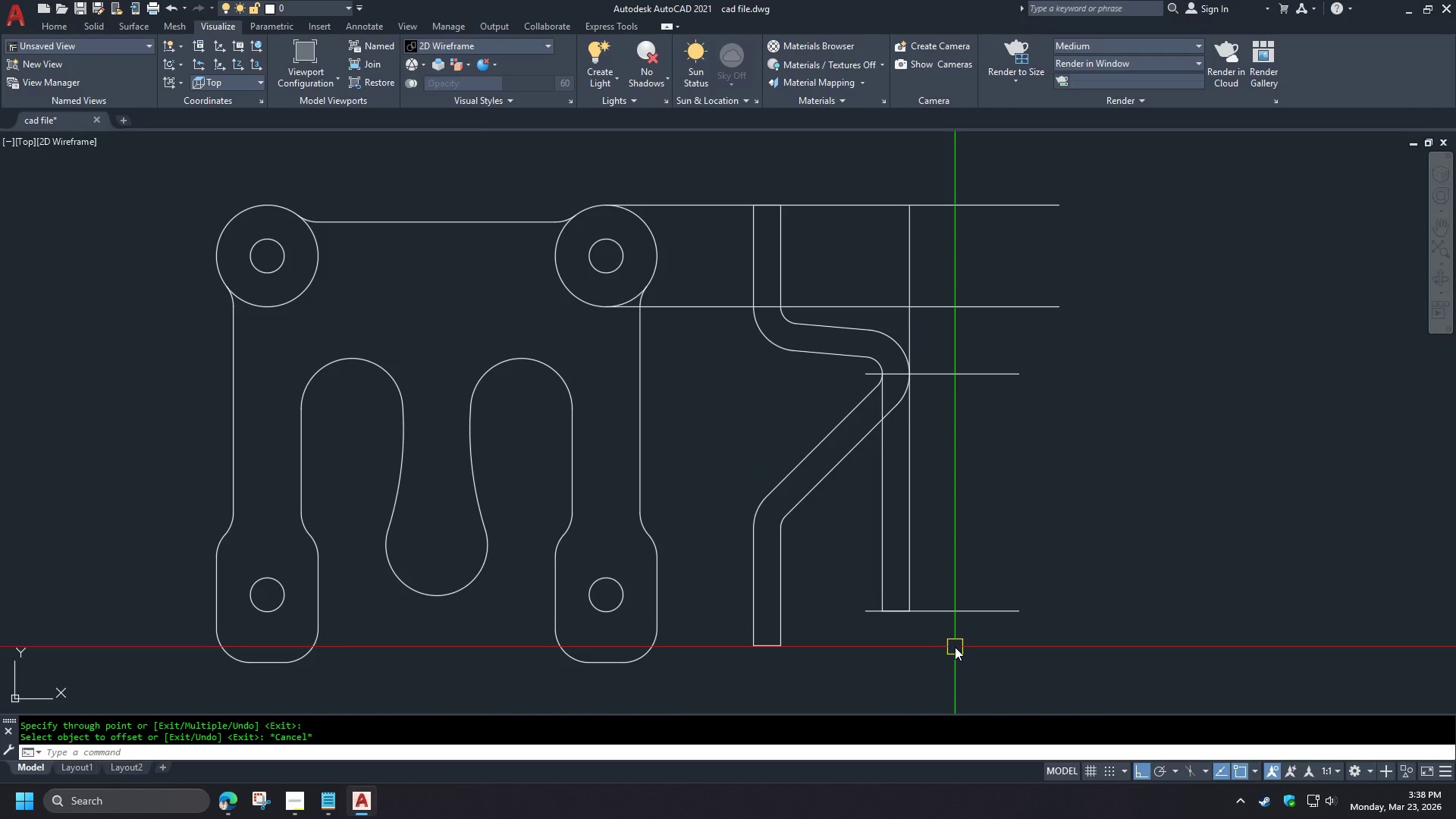 
key(Escape)
 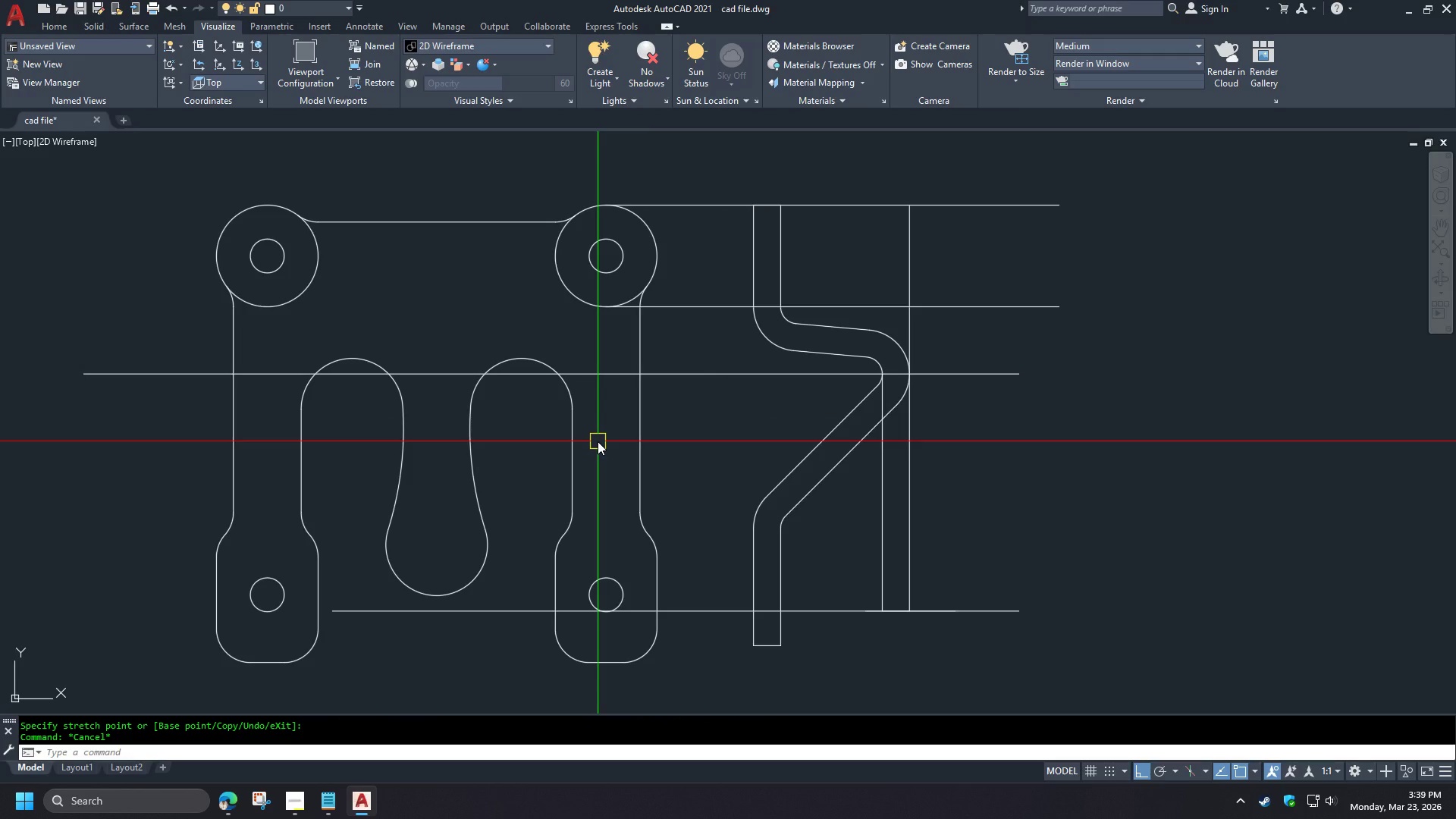 
left_click([522, 494])
 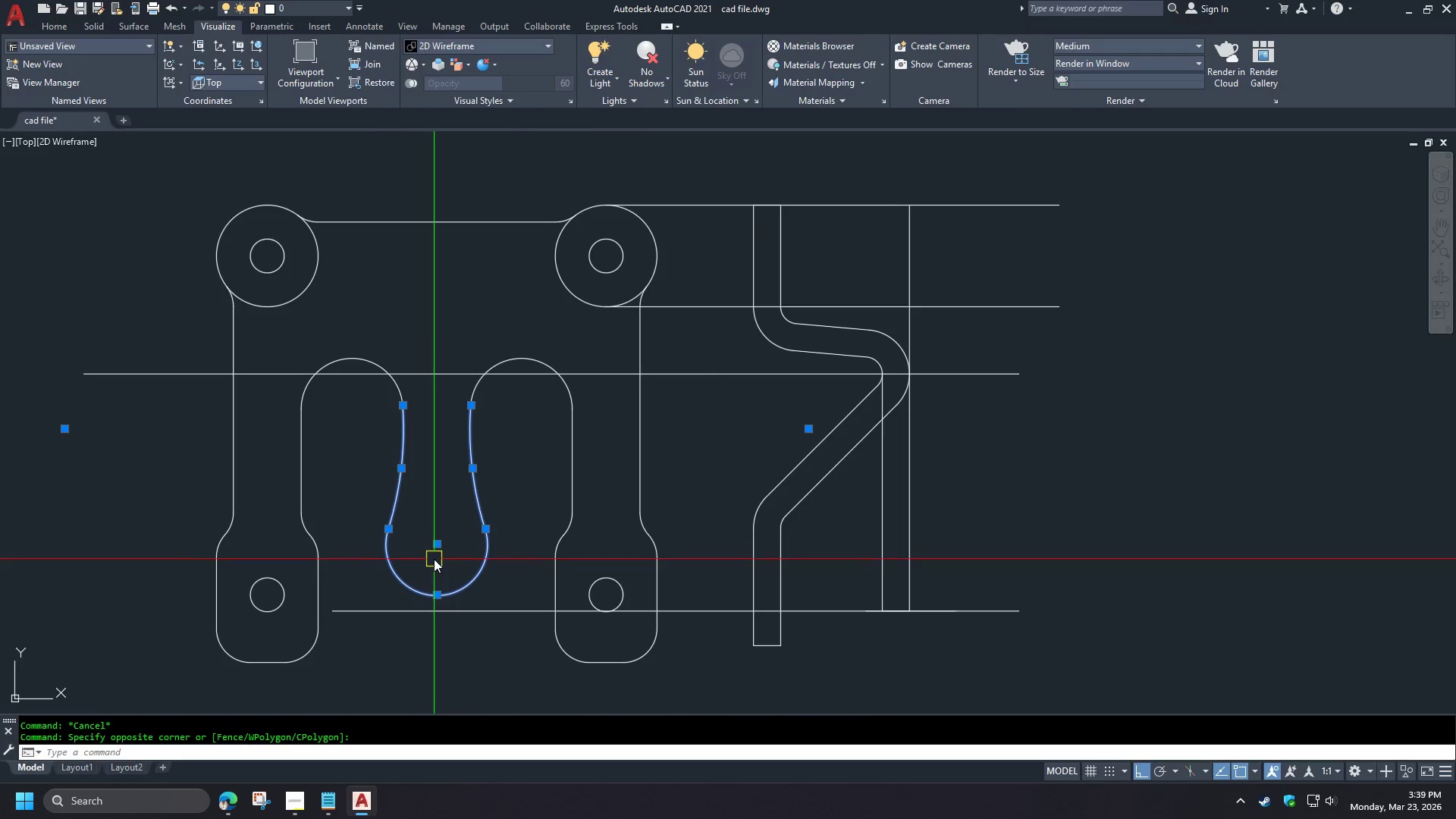 
key(M)
 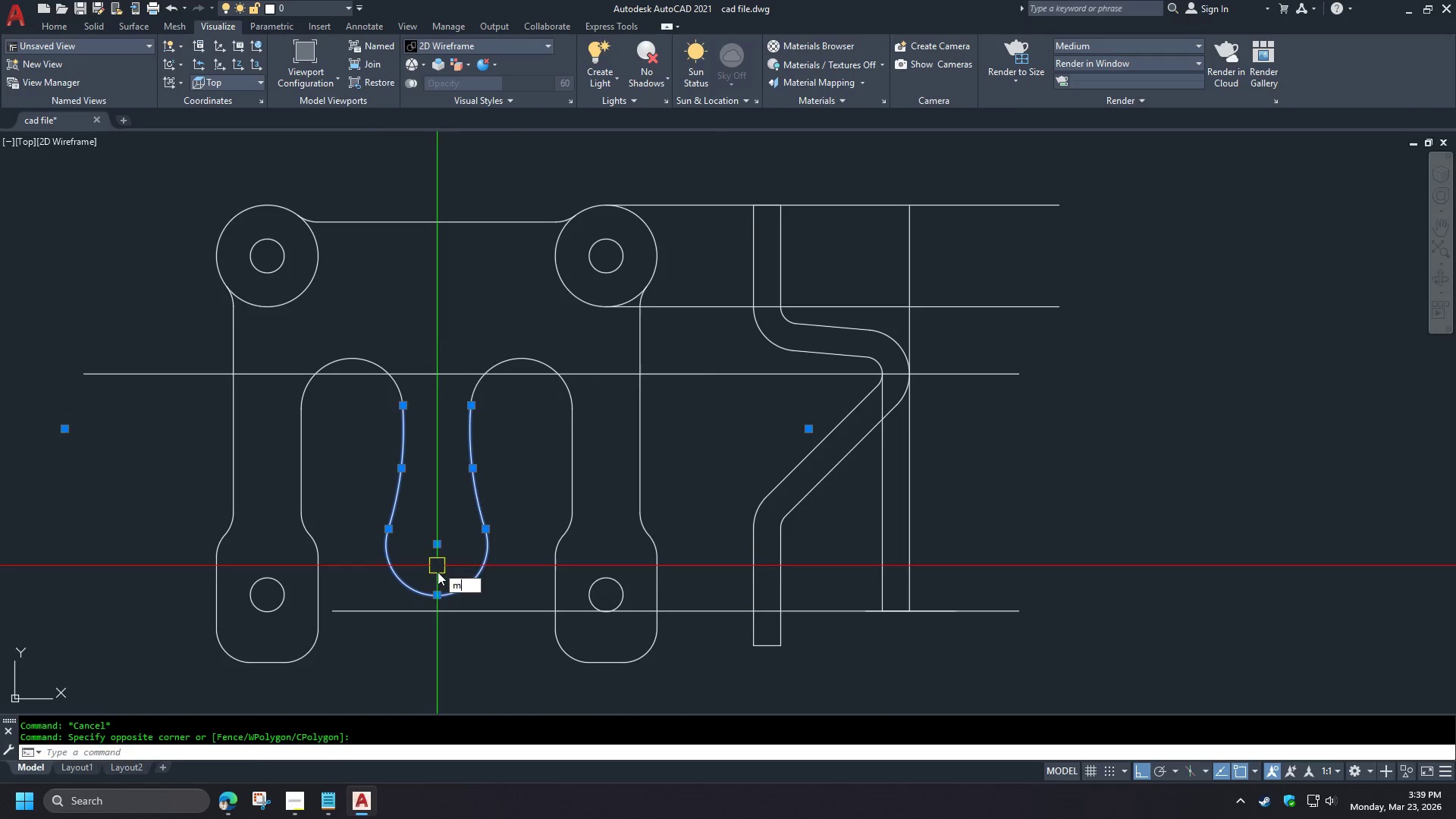 
key(Space)
 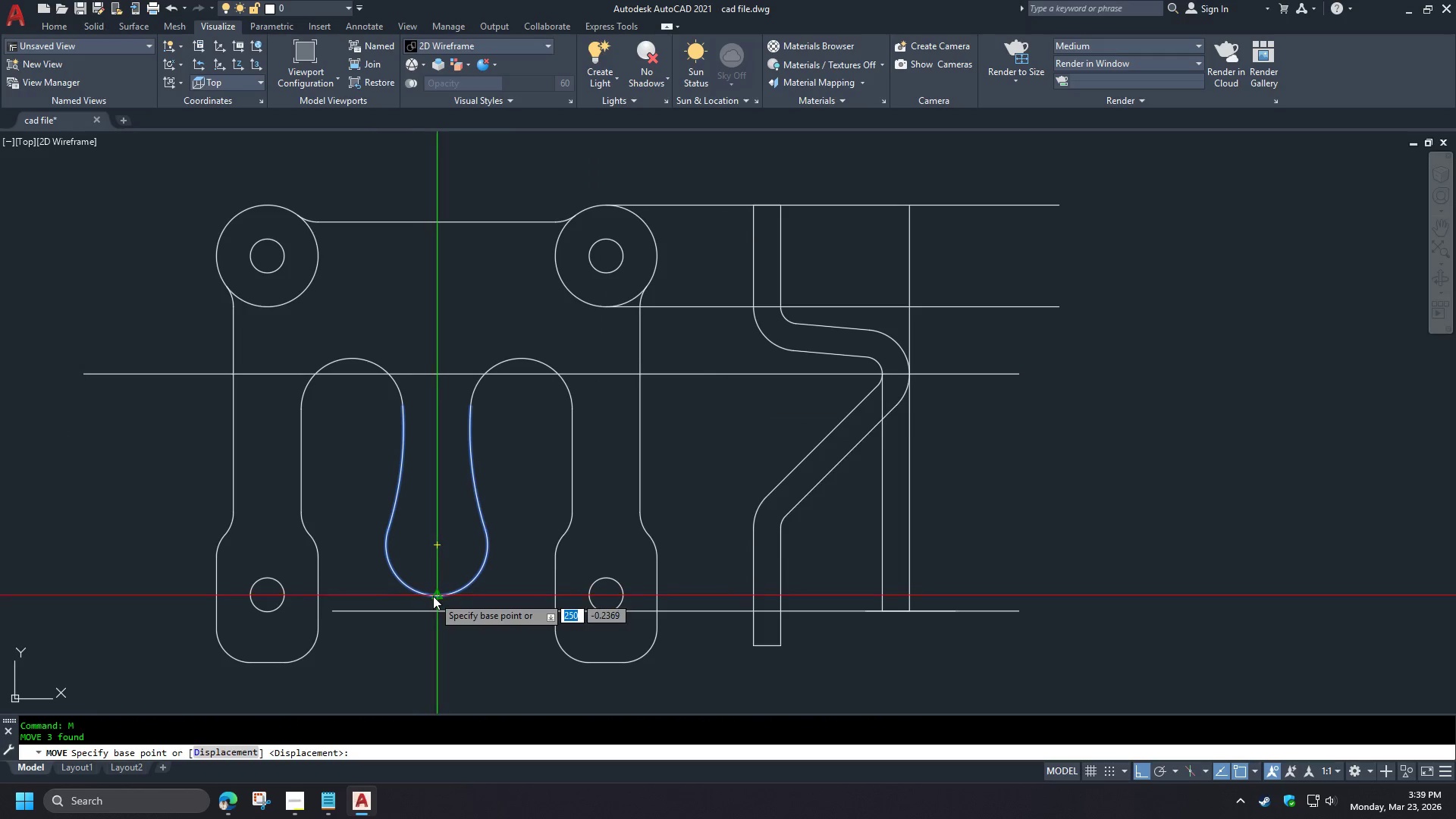 
left_click([433, 596])
 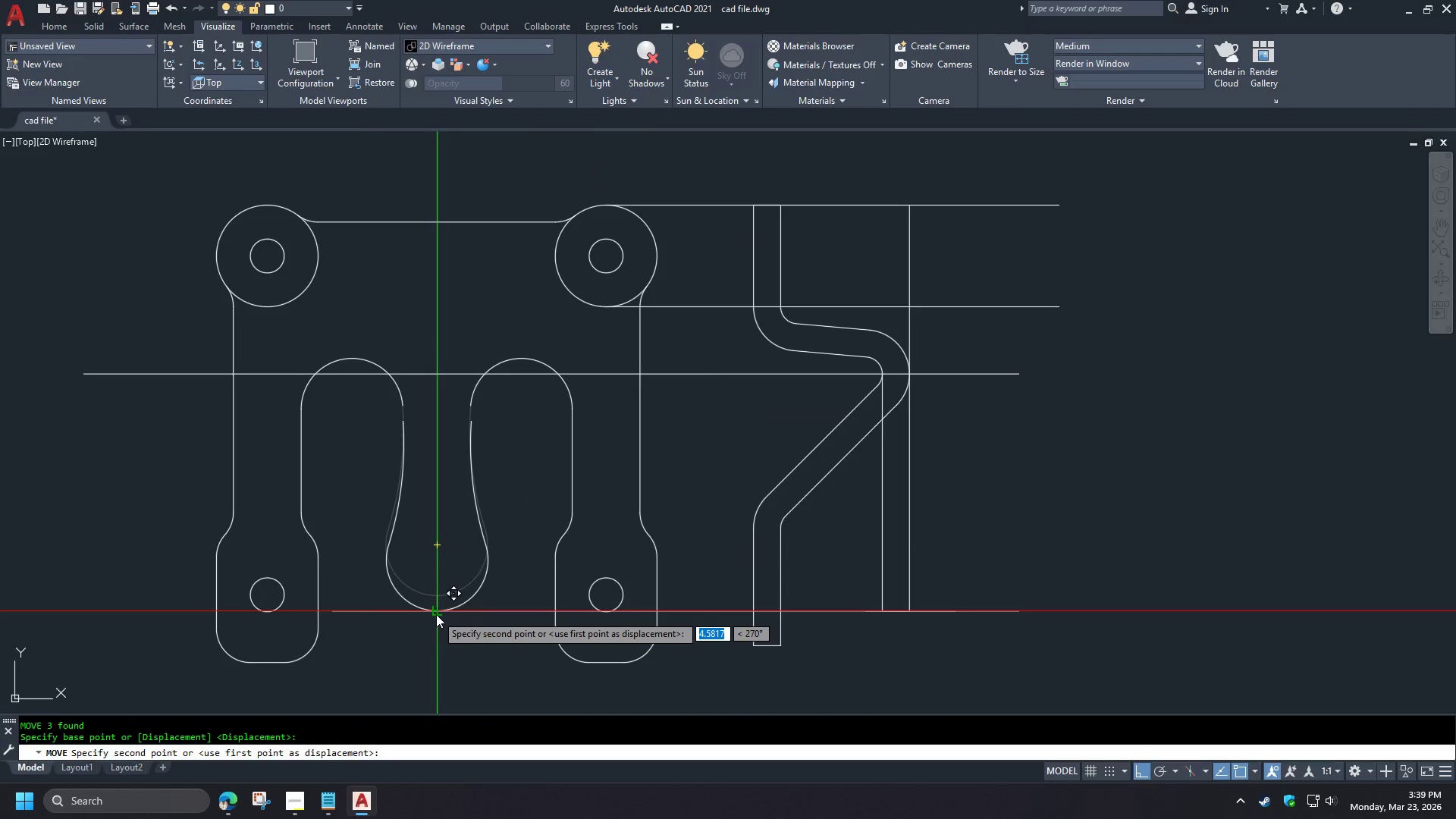 
left_click([436, 614])
 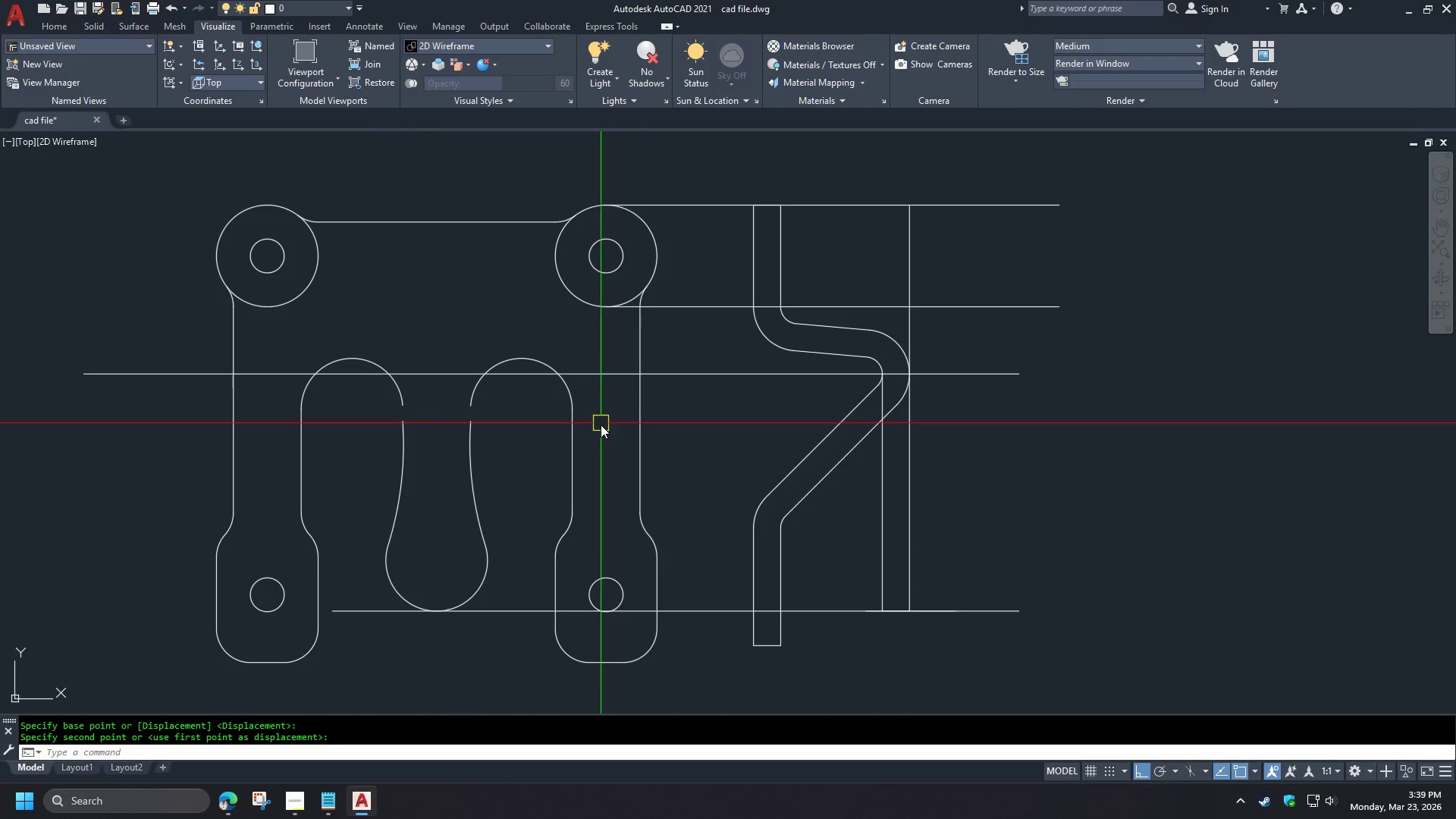 
key(S)
 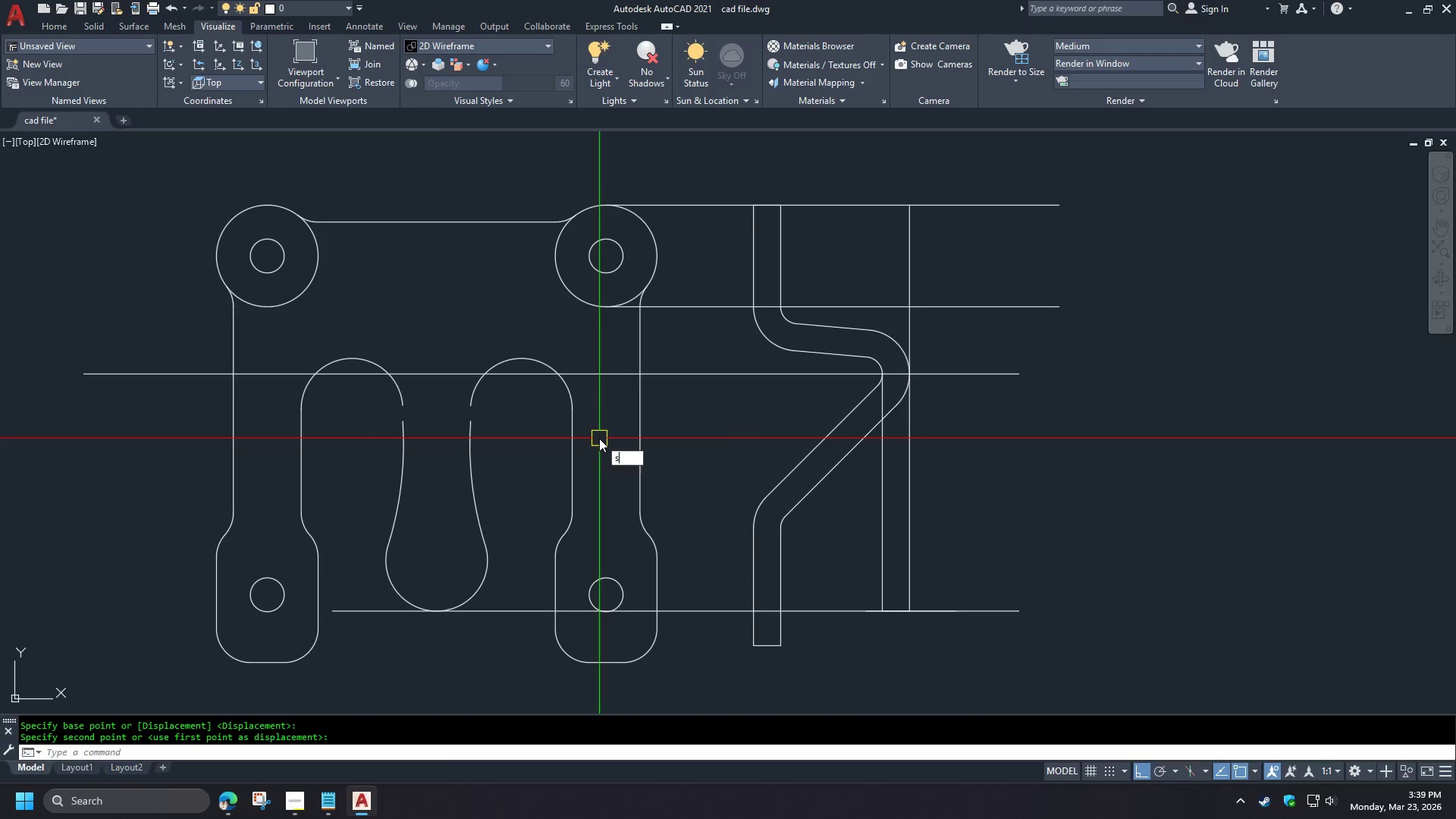 
key(Space)
 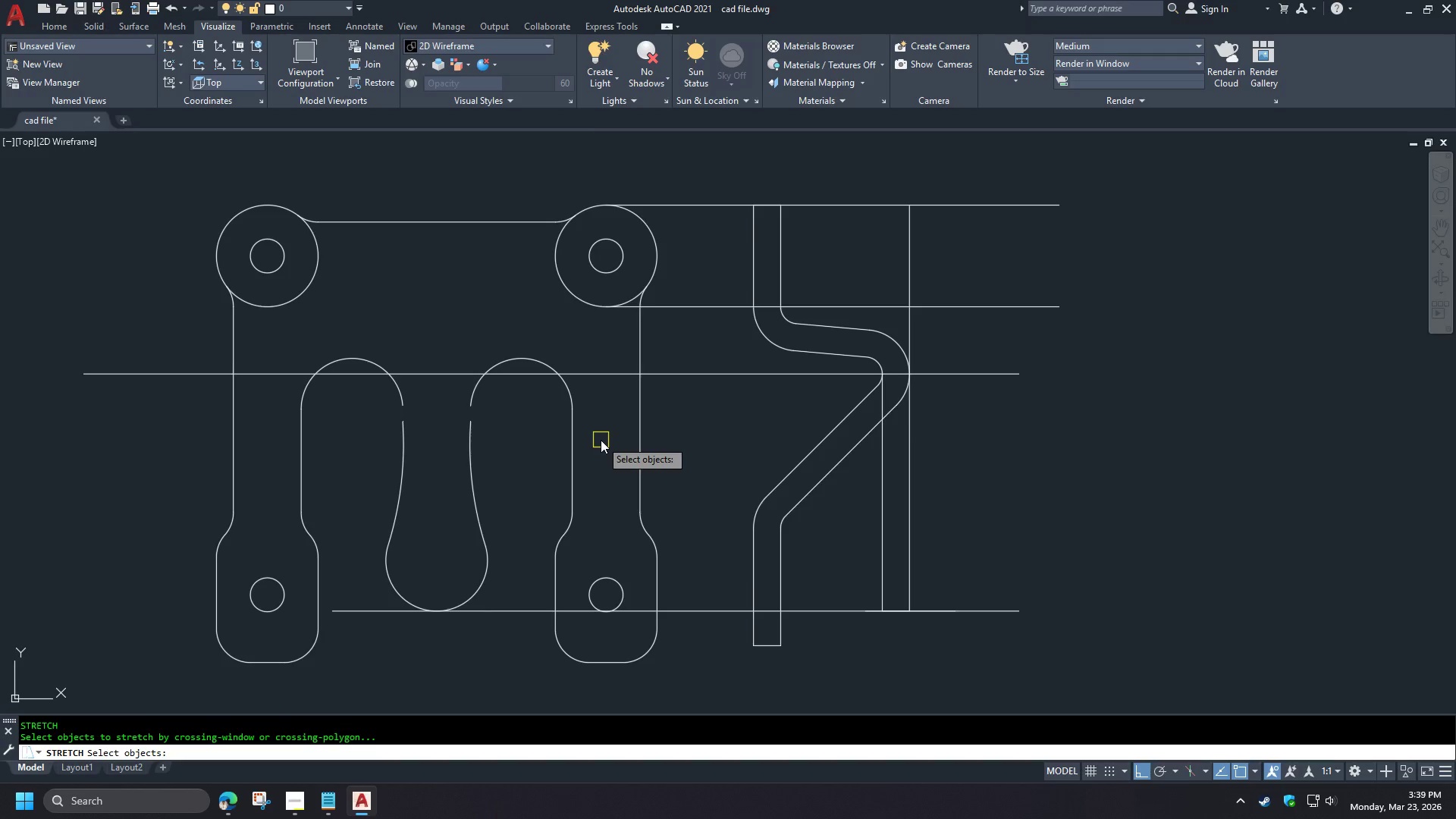 
left_click([601, 440])
 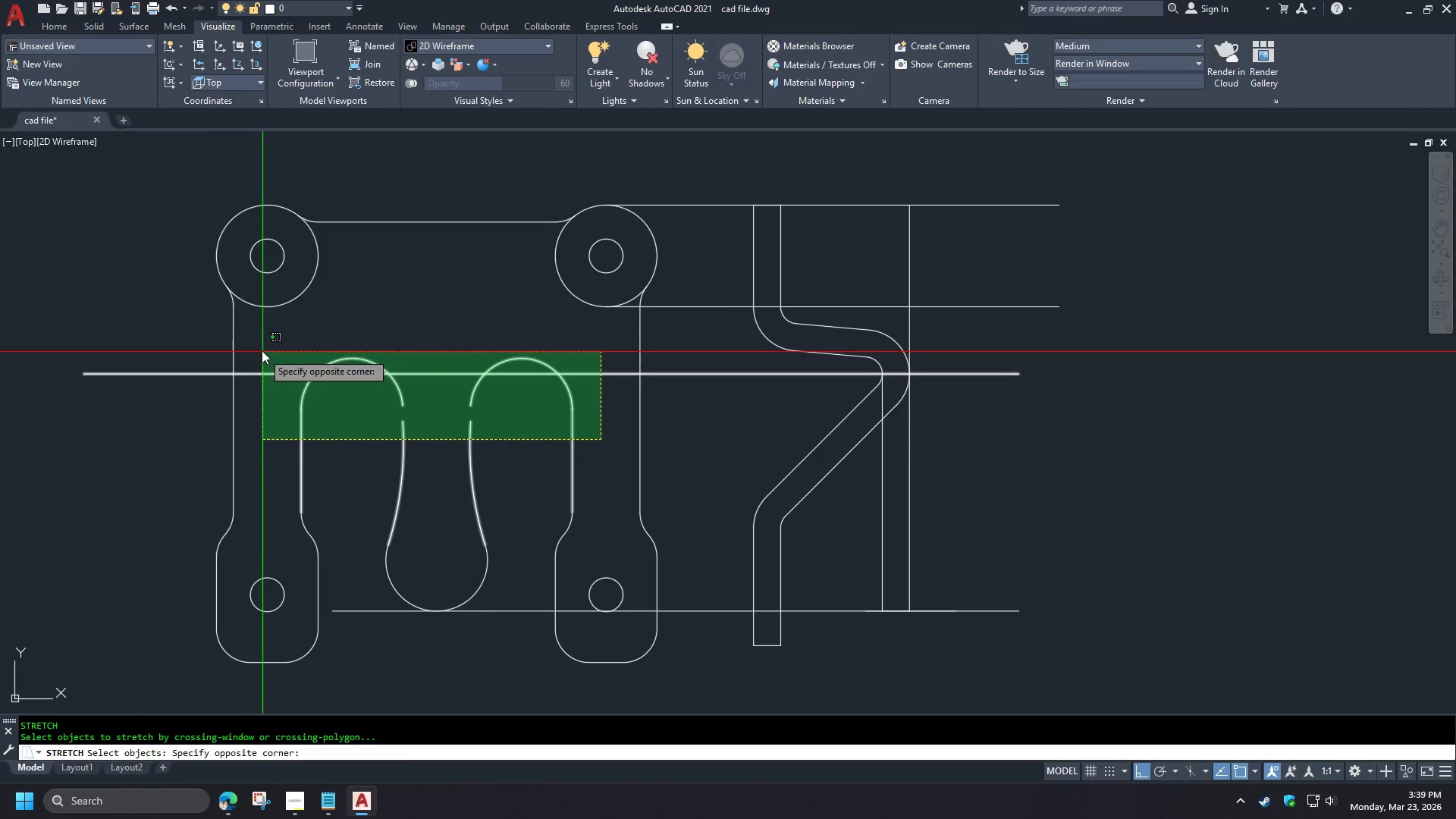 
left_click([262, 342])
 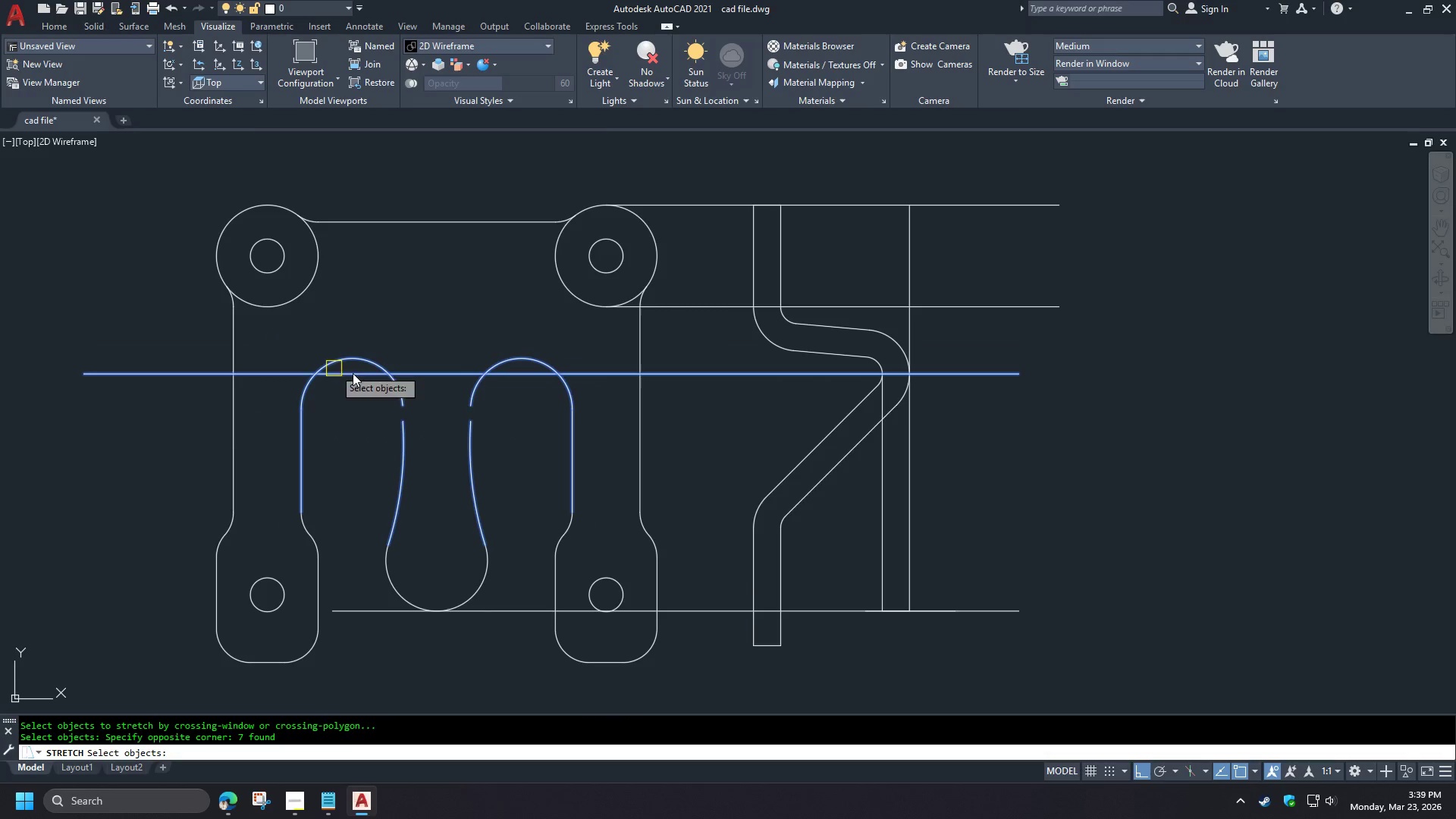 
hold_key(key=ShiftLeft, duration=1.5)
left_click([436, 376])
 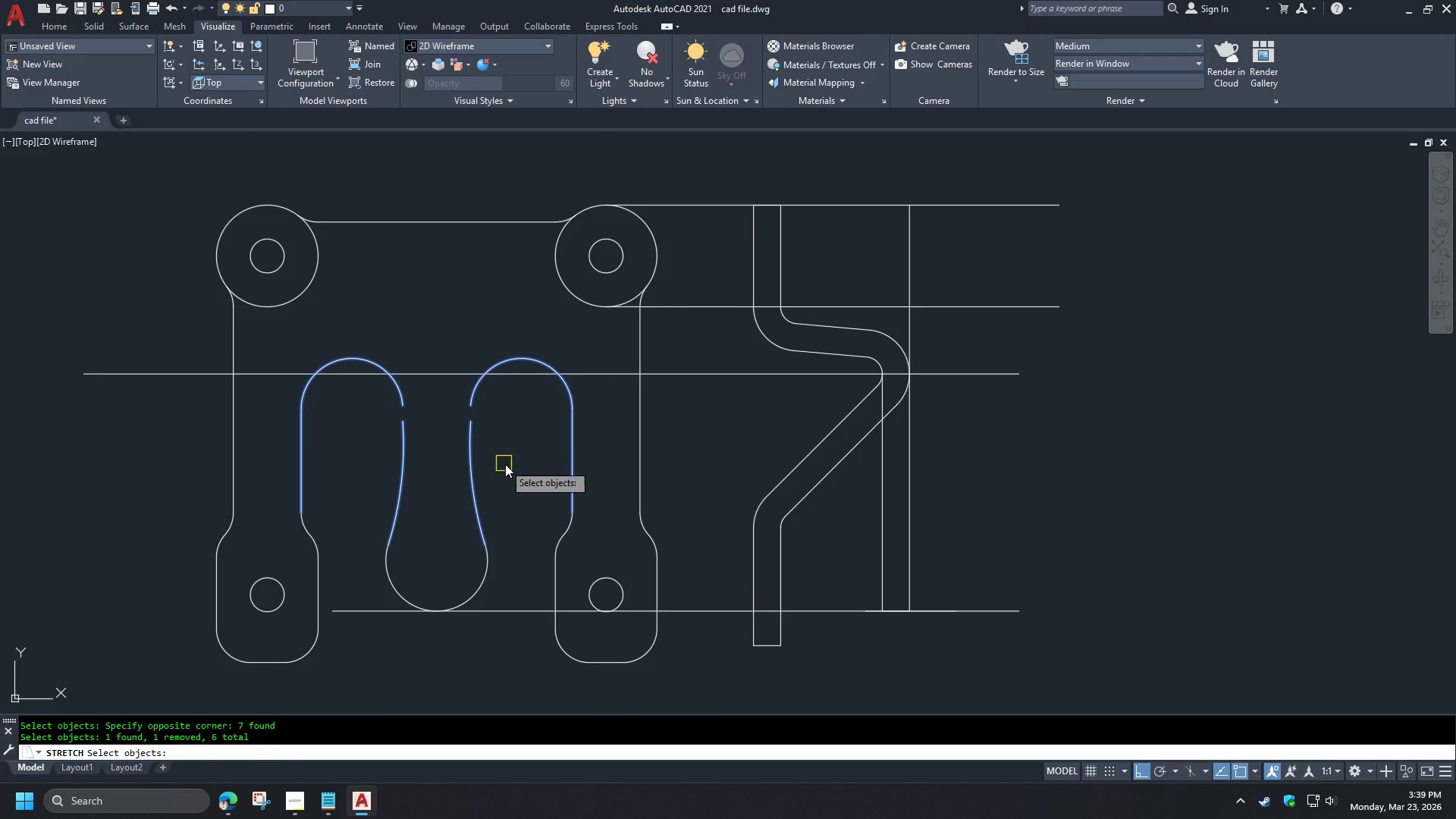 
double_click([354, 461])
 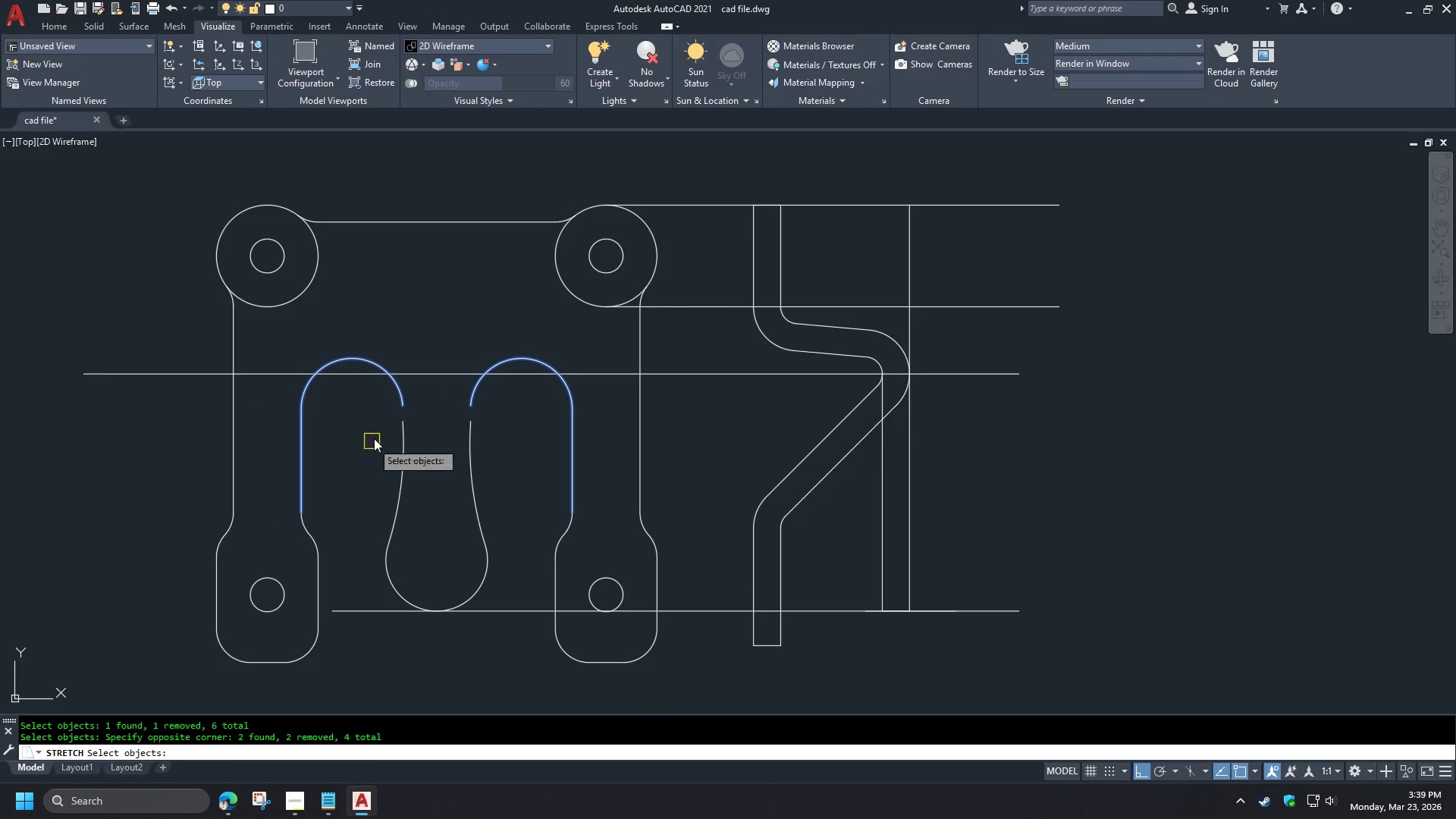 
key(Shift+ShiftLeft)
 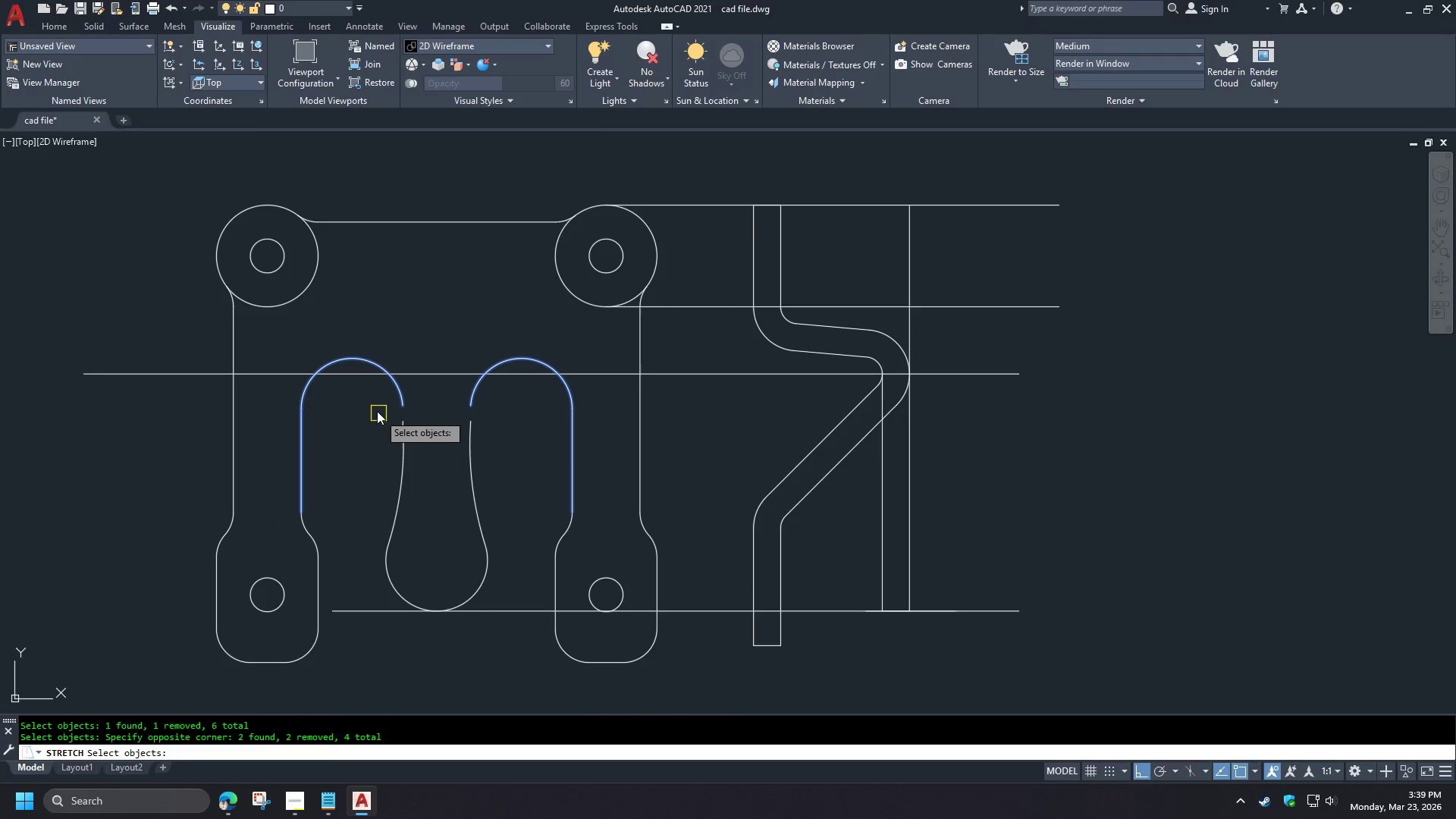 
key(Shift+ShiftLeft)
 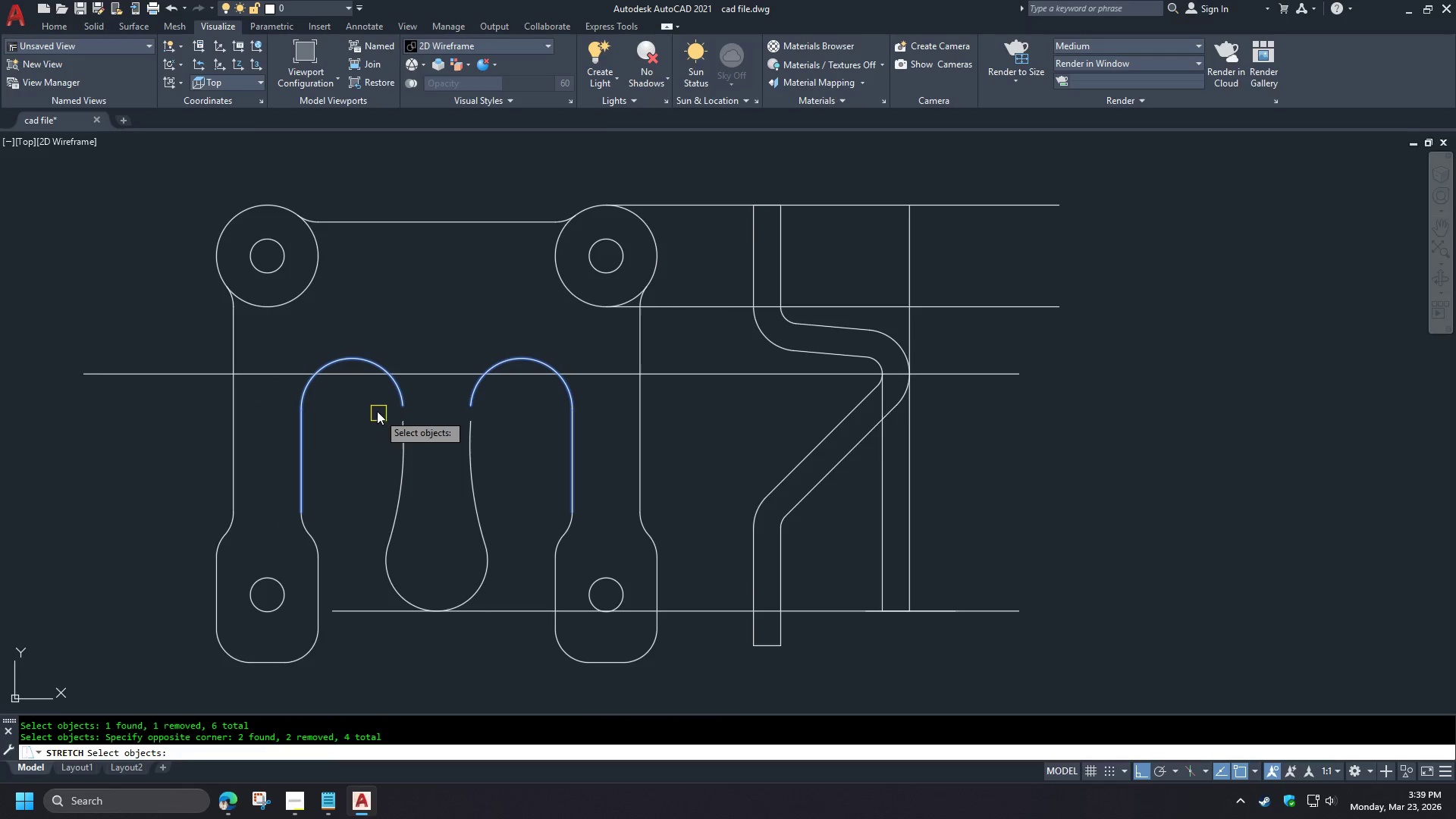 
key(Shift+ShiftLeft)
 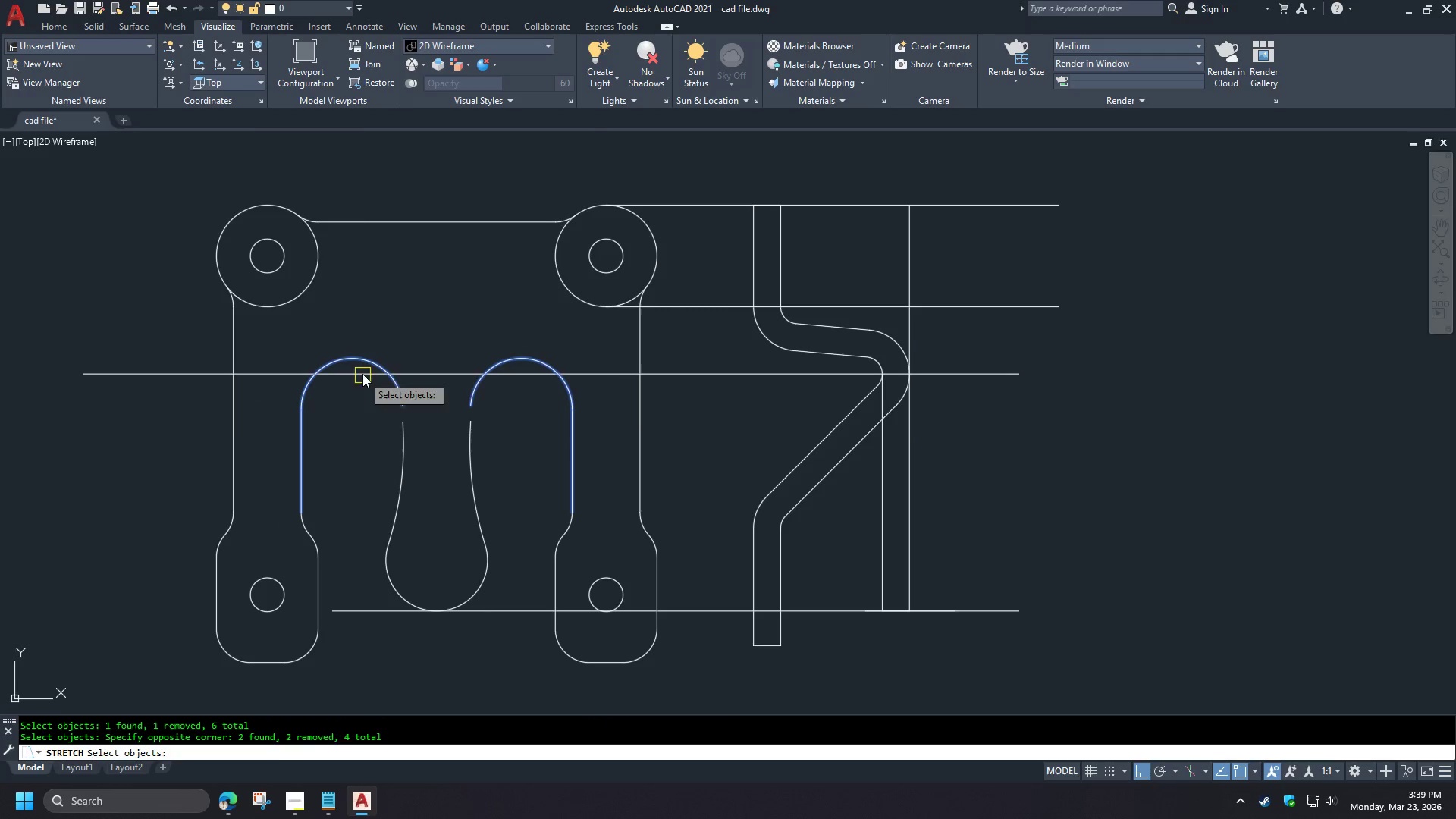 
key(Space)
 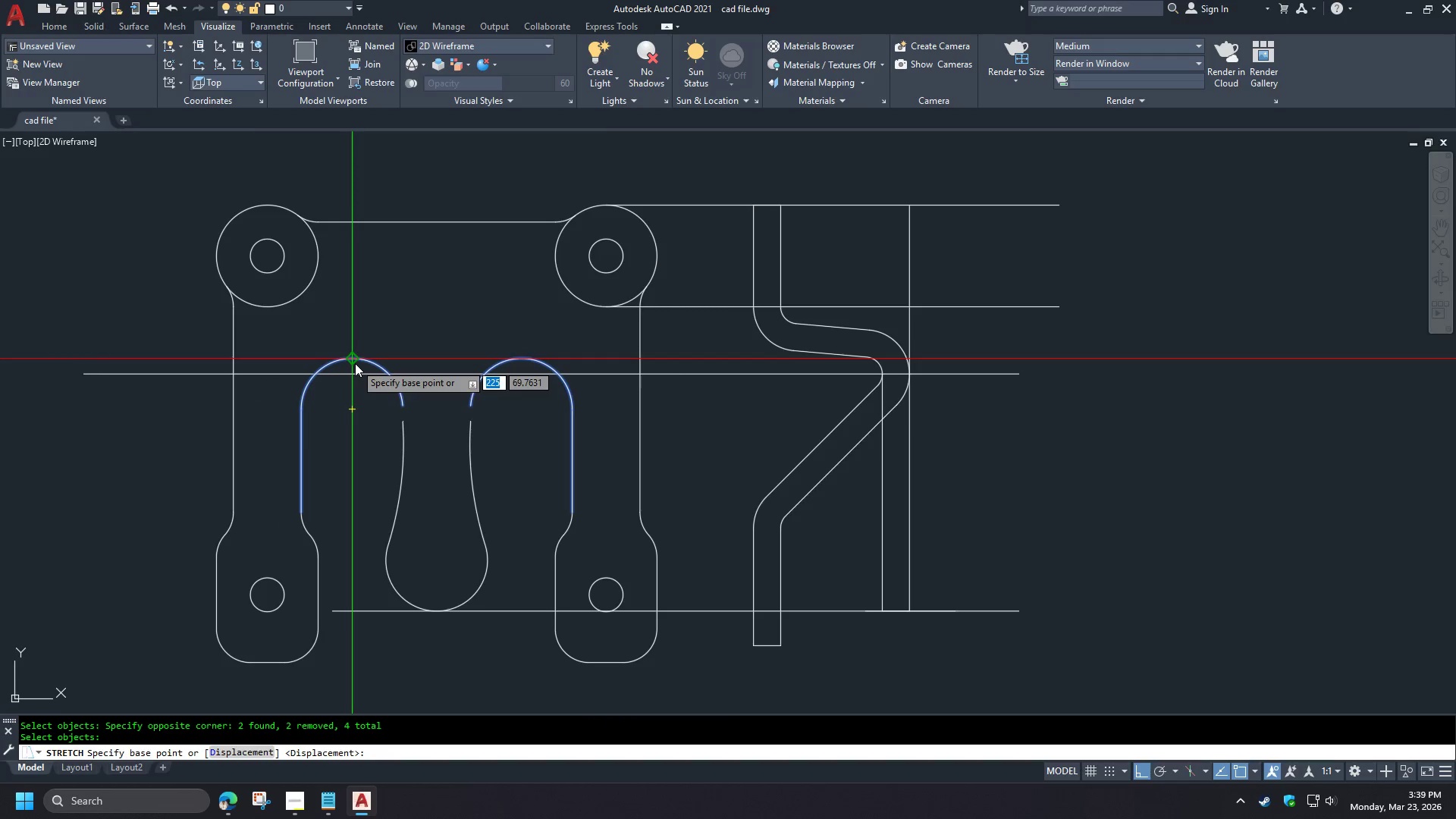 
left_click([355, 363])
 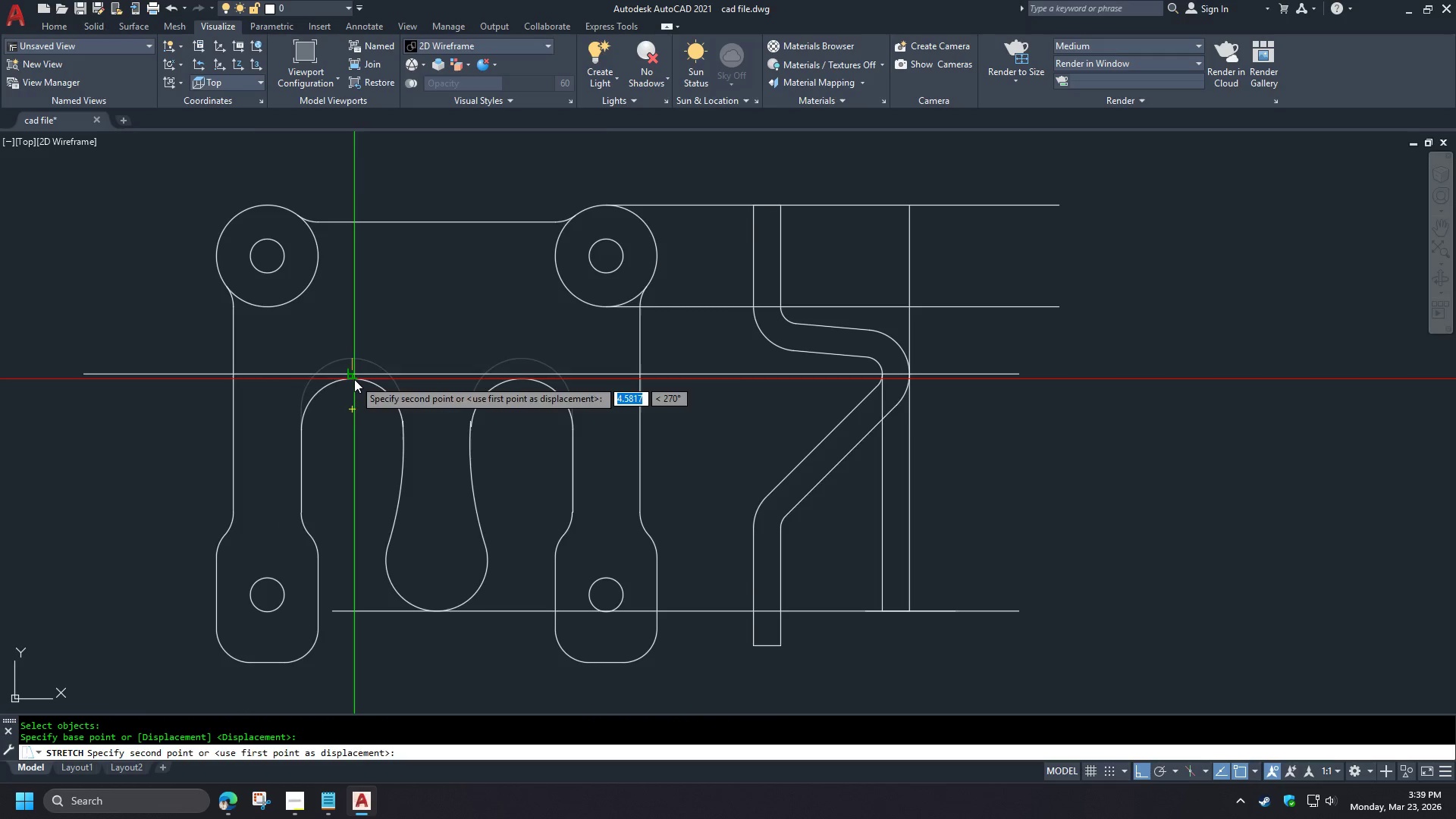 
left_click([354, 379])
 